 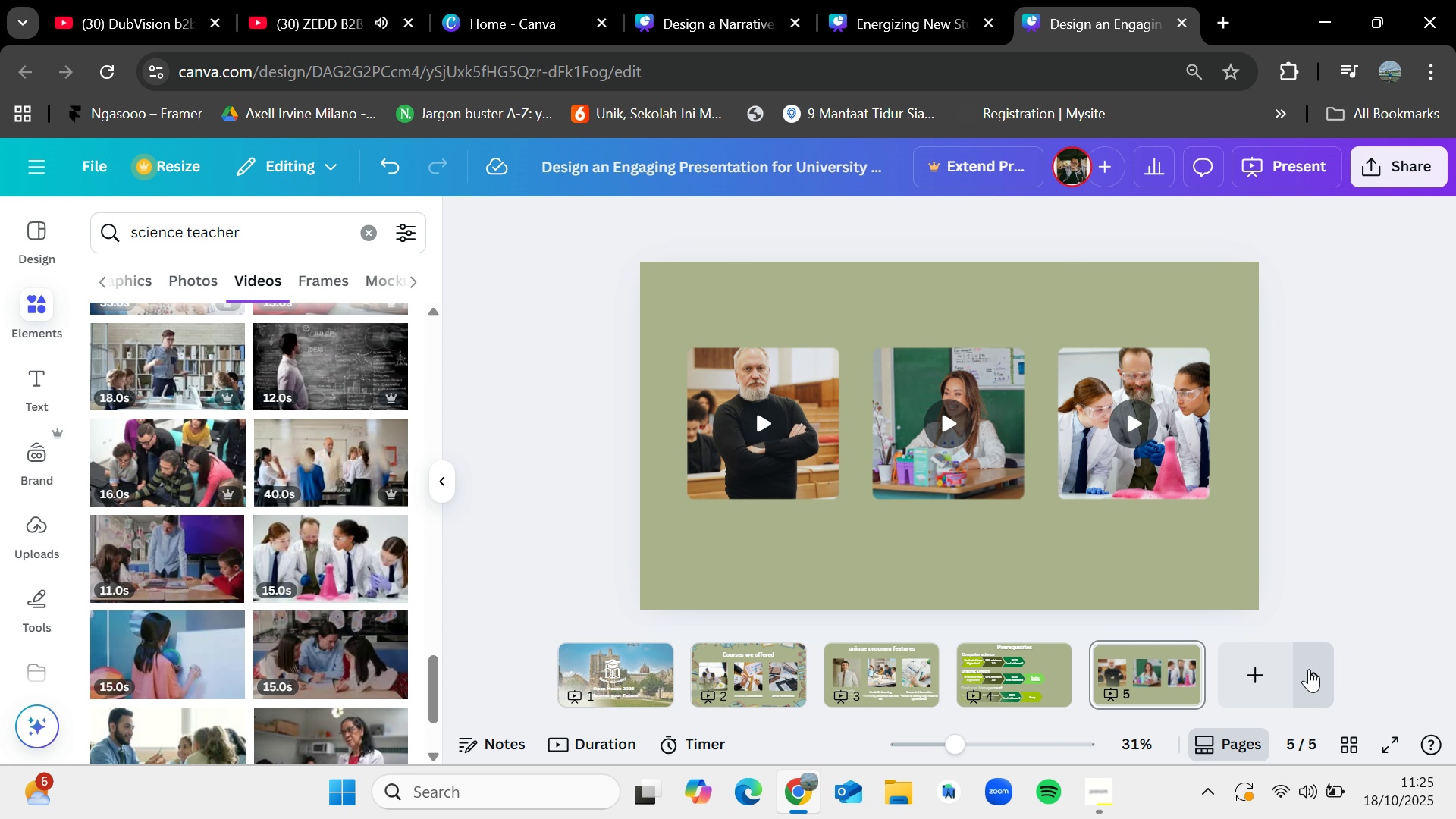 
left_click([743, 663])
 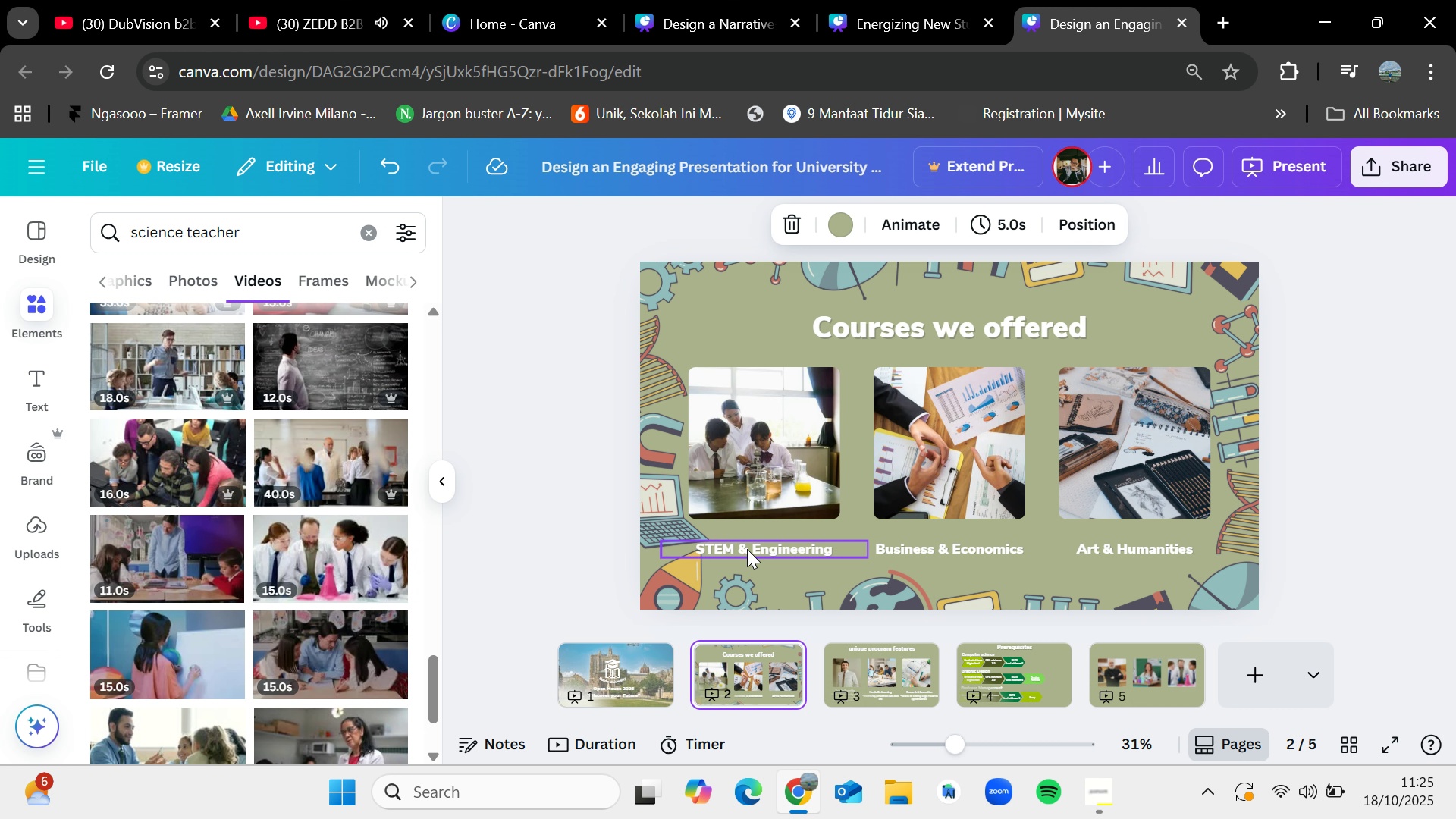 
left_click([747, 549])
 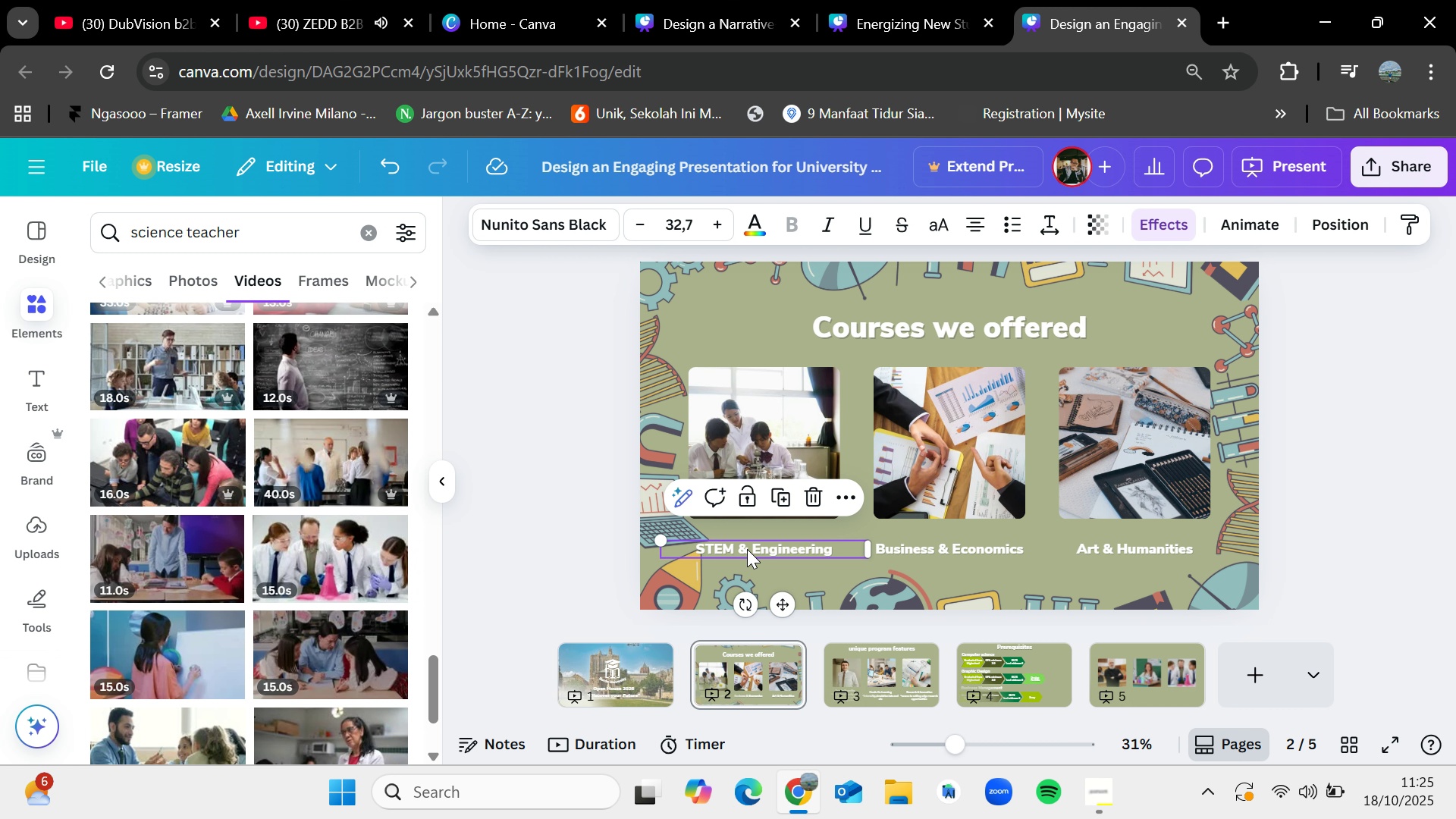 
hold_key(key=ControlLeft, duration=1.51)
 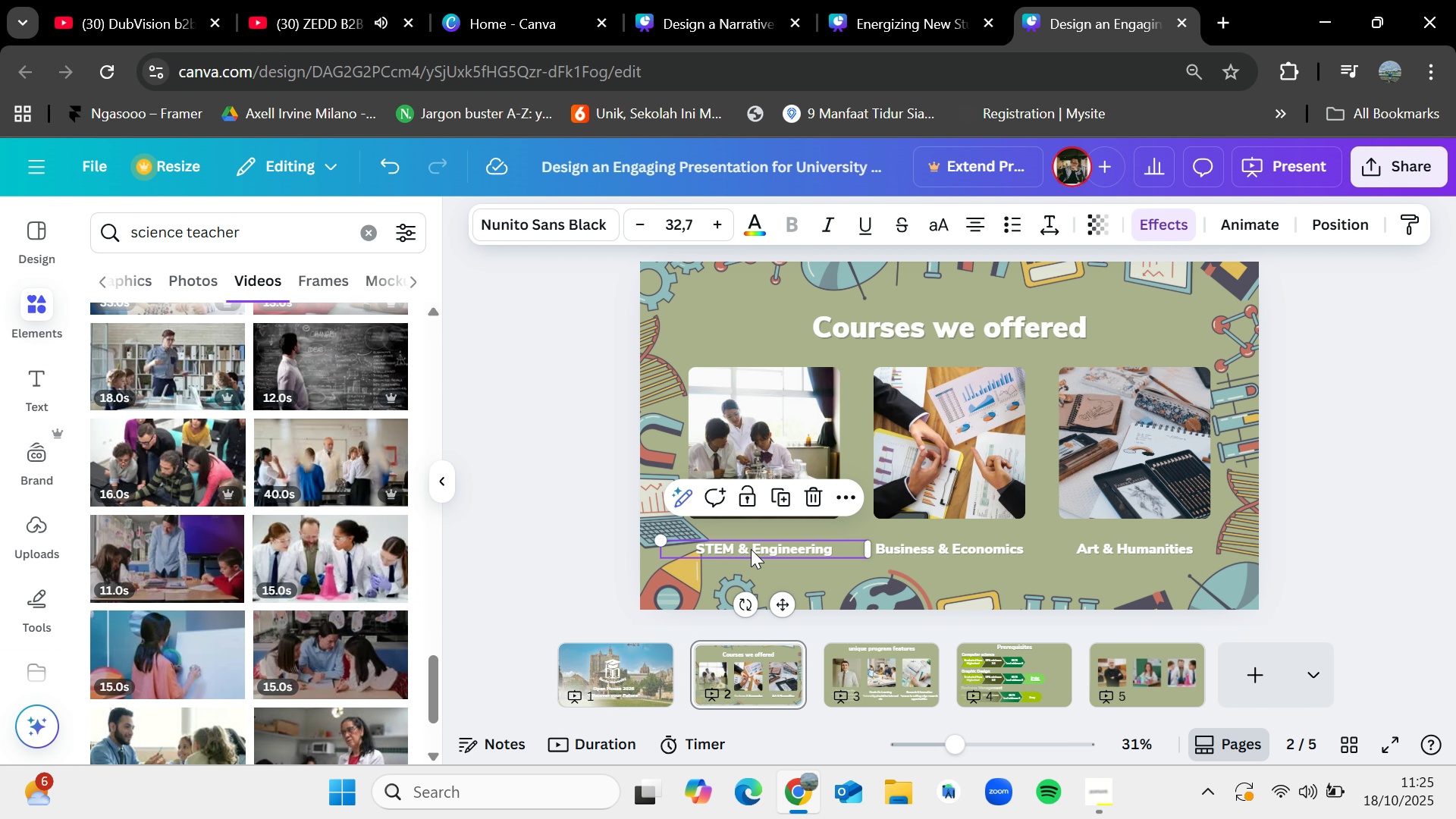 
key(Control+C)
 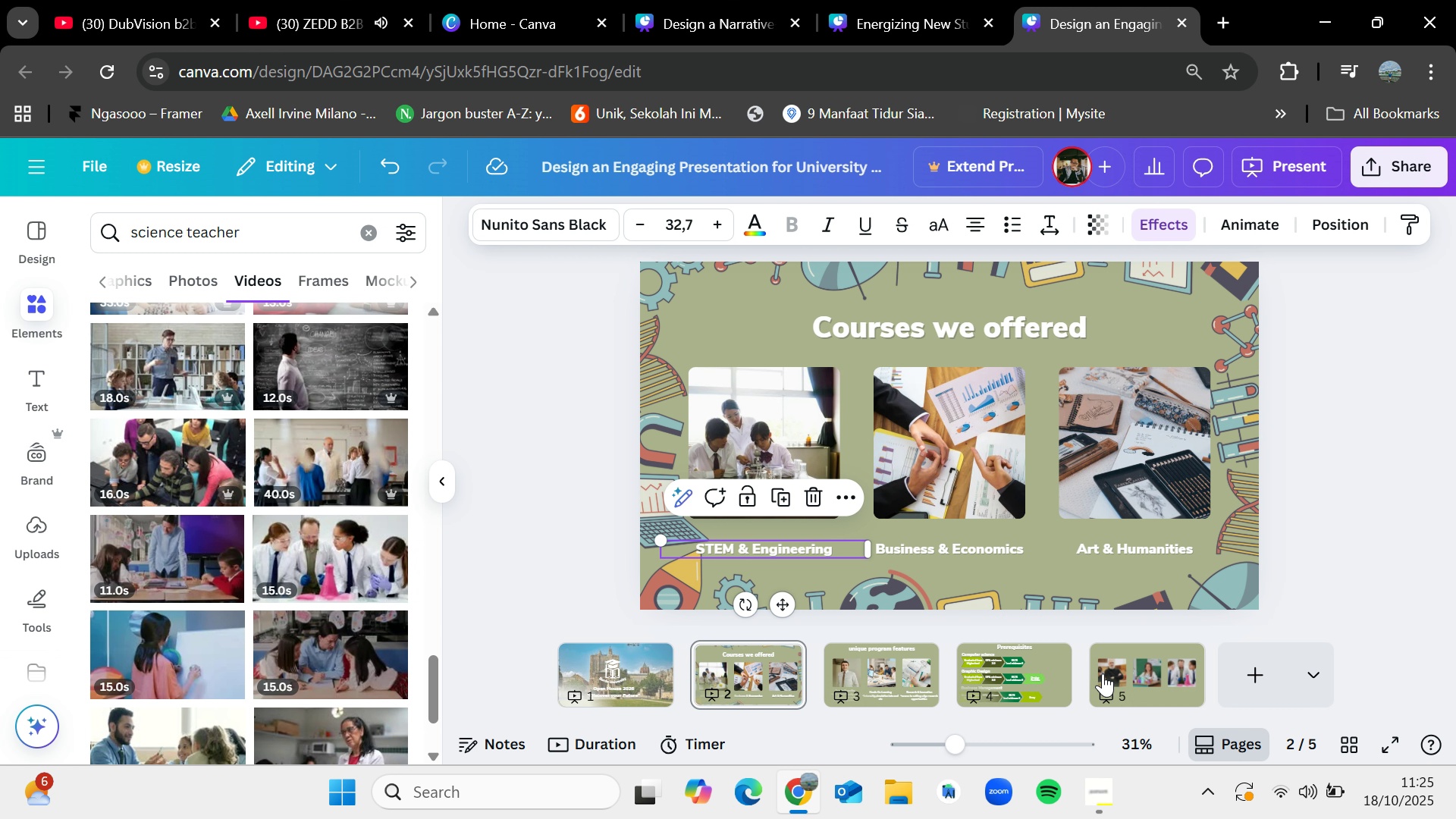 
left_click([1106, 672])
 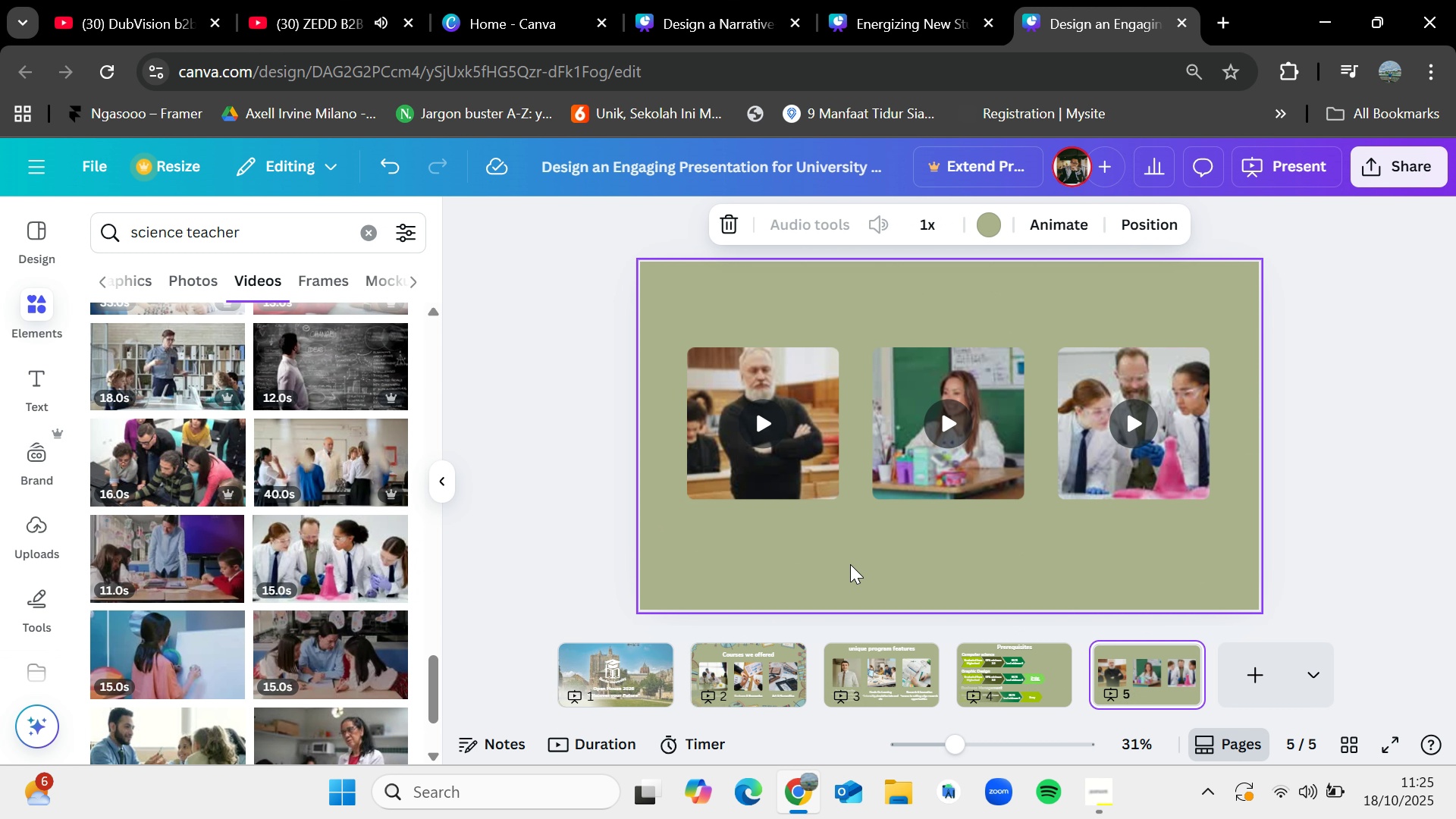 
key(Control+V)
 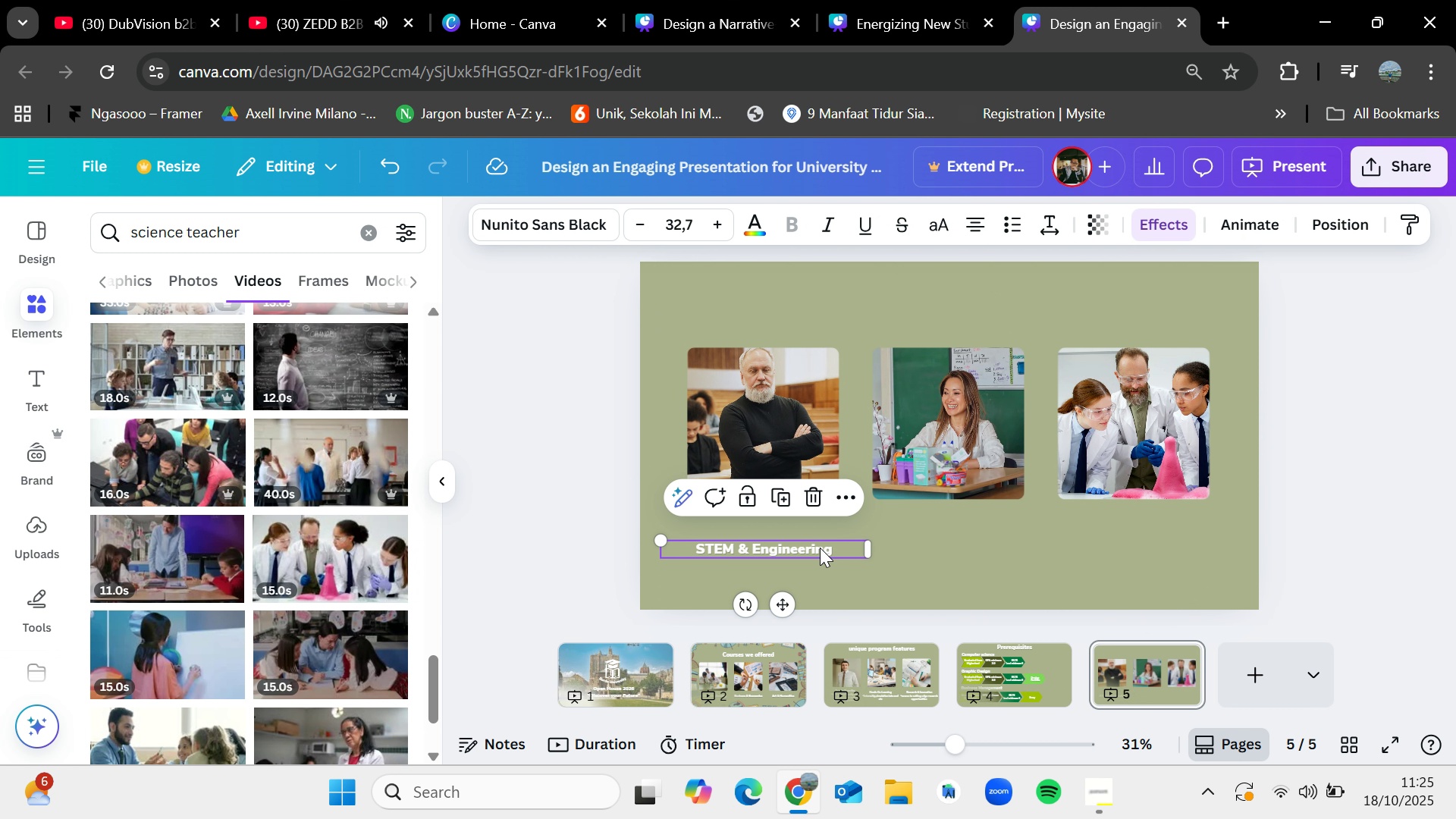 
left_click_drag(start_coordinate=[820, 548], to_coordinate=[813, 532])
 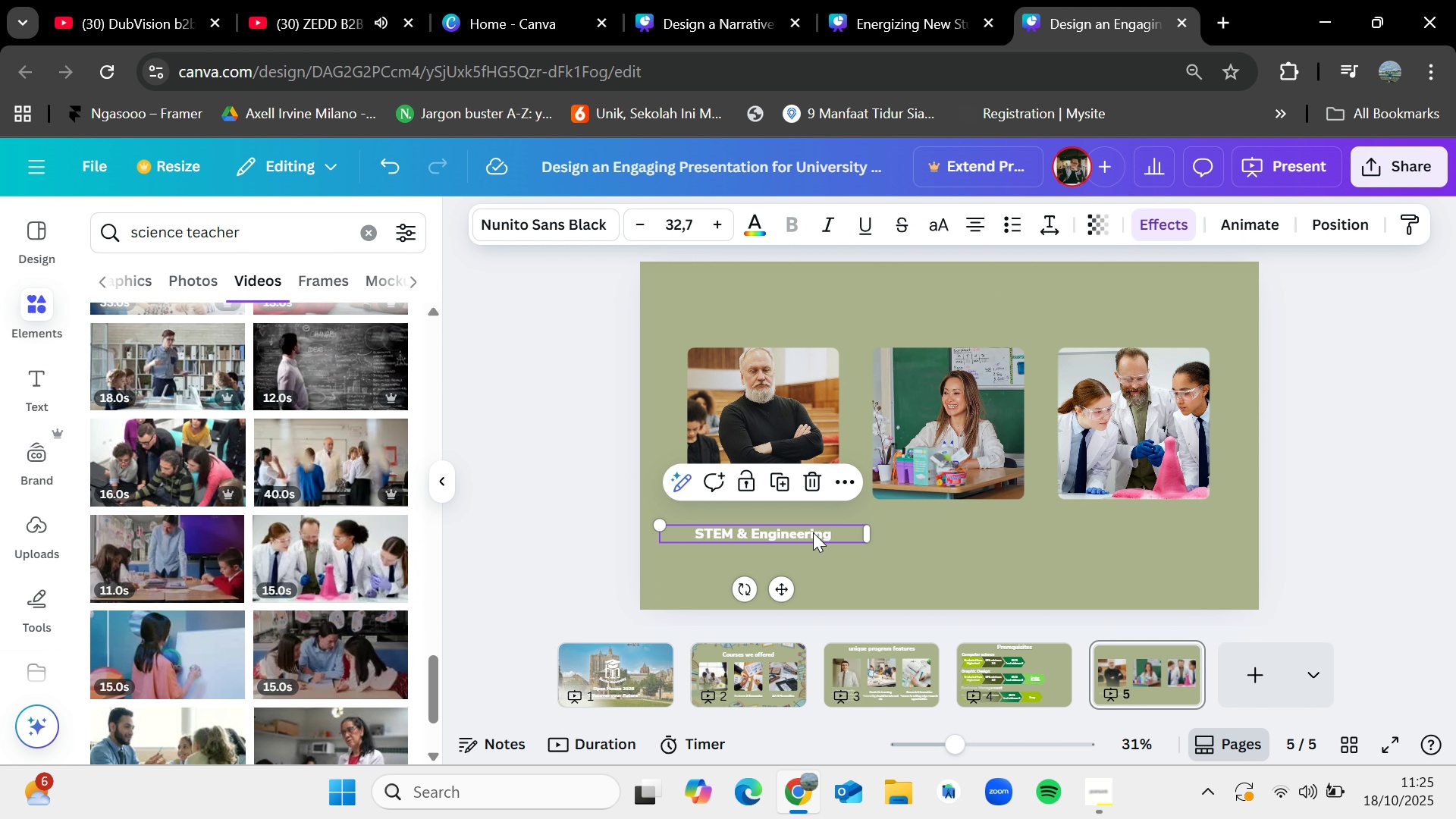 
double_click([813, 532])
 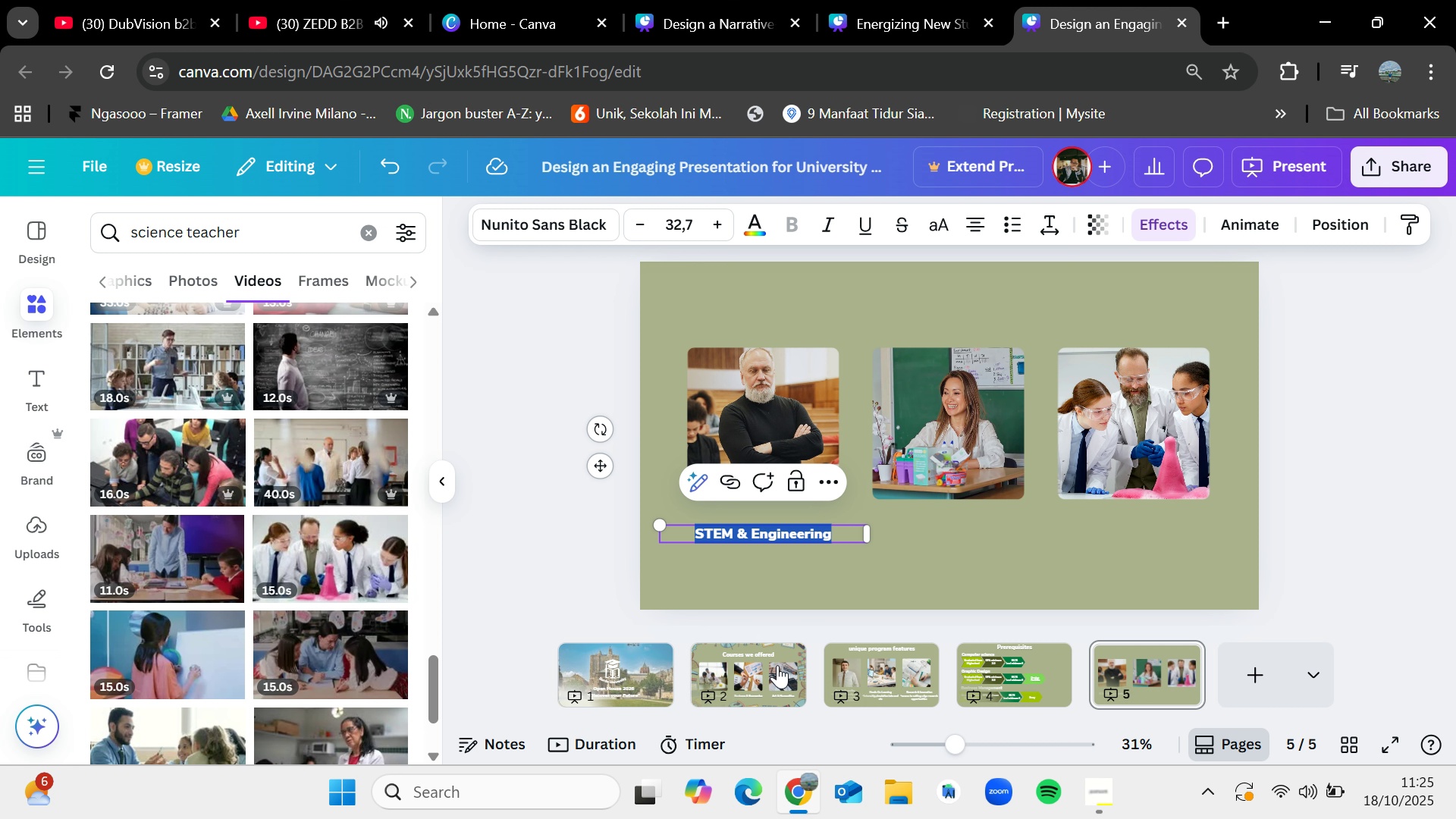 
left_click([776, 665])
 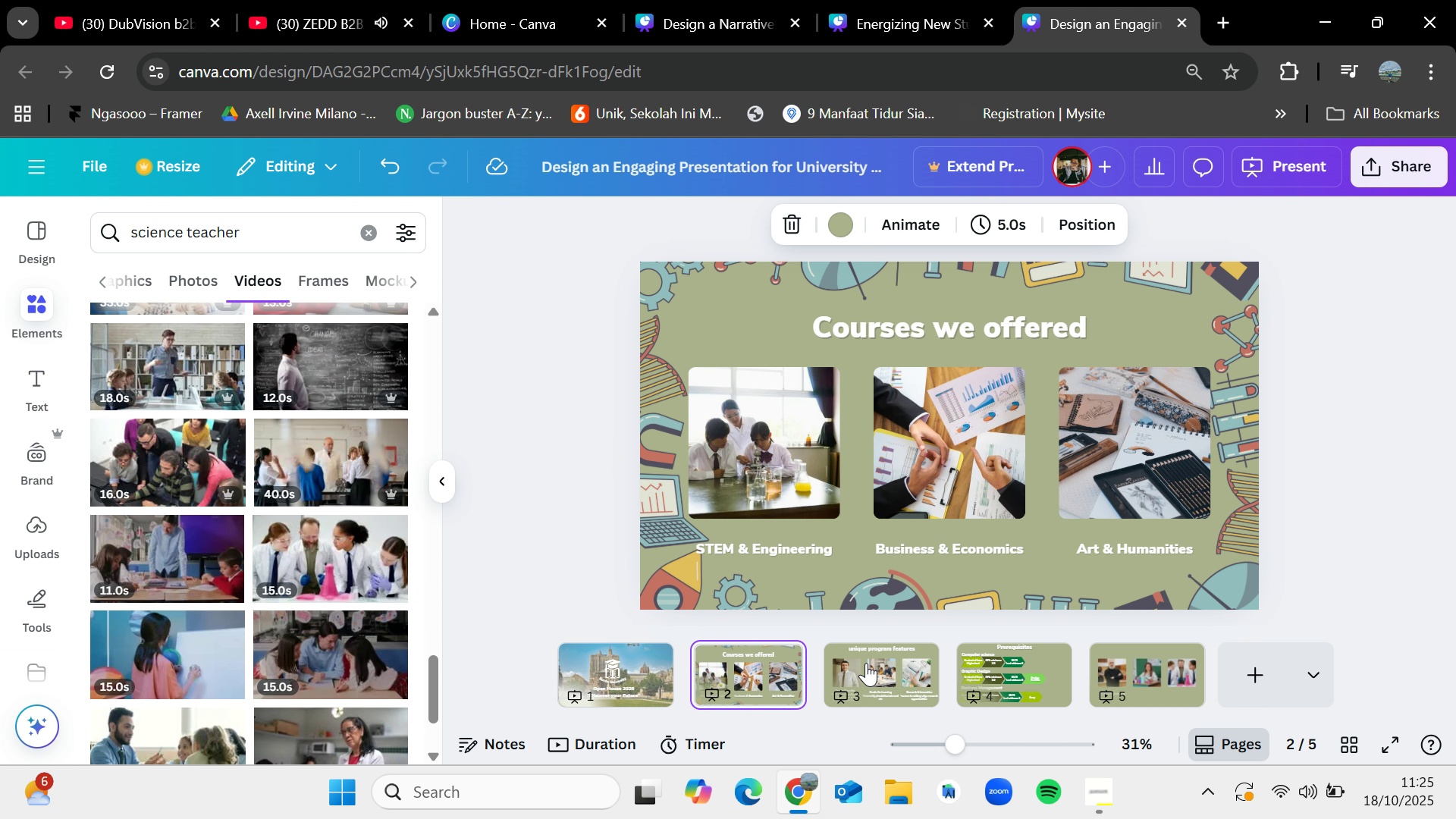 
mouse_move([872, 645])
 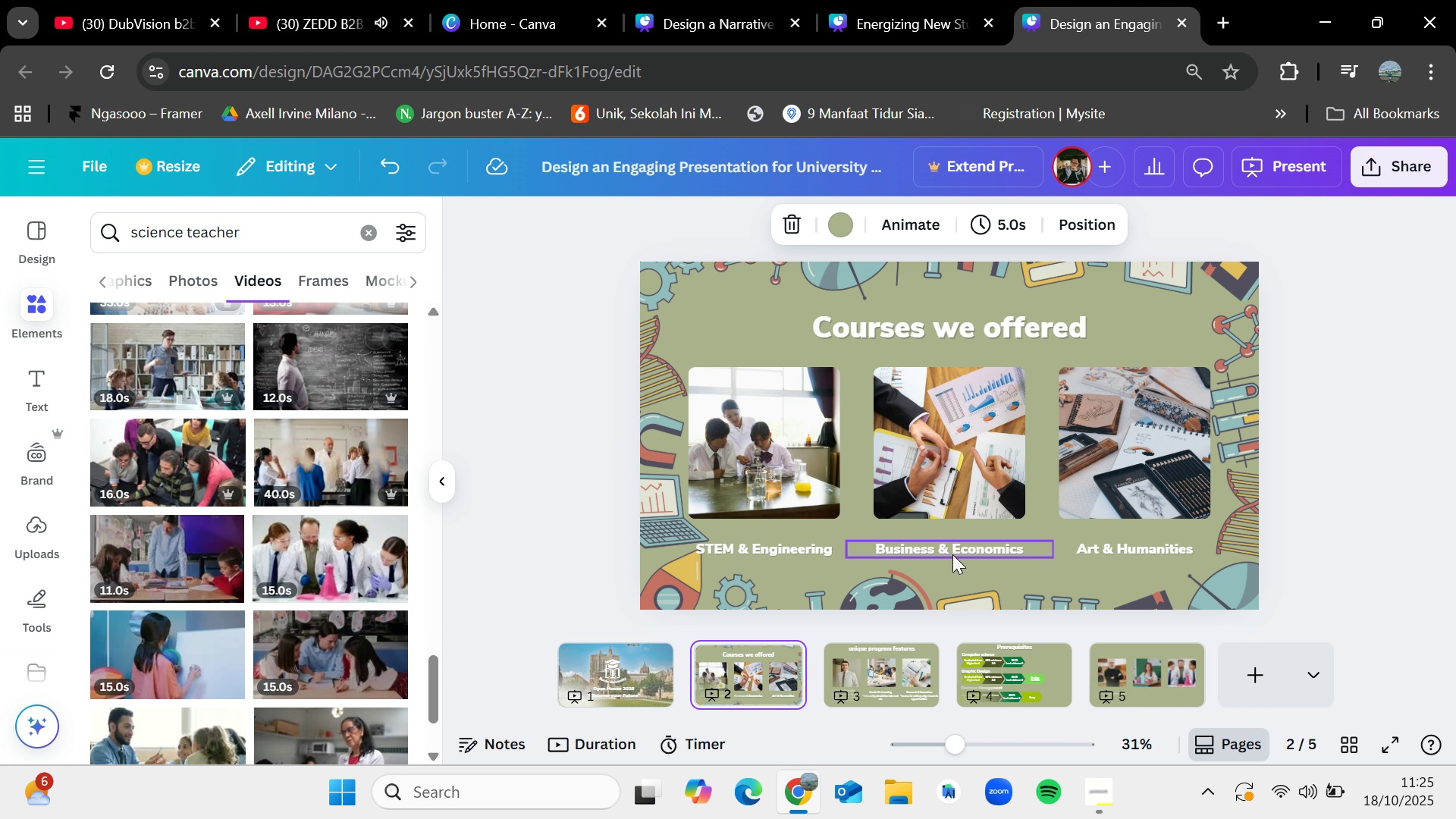 
left_click([1090, 647])
 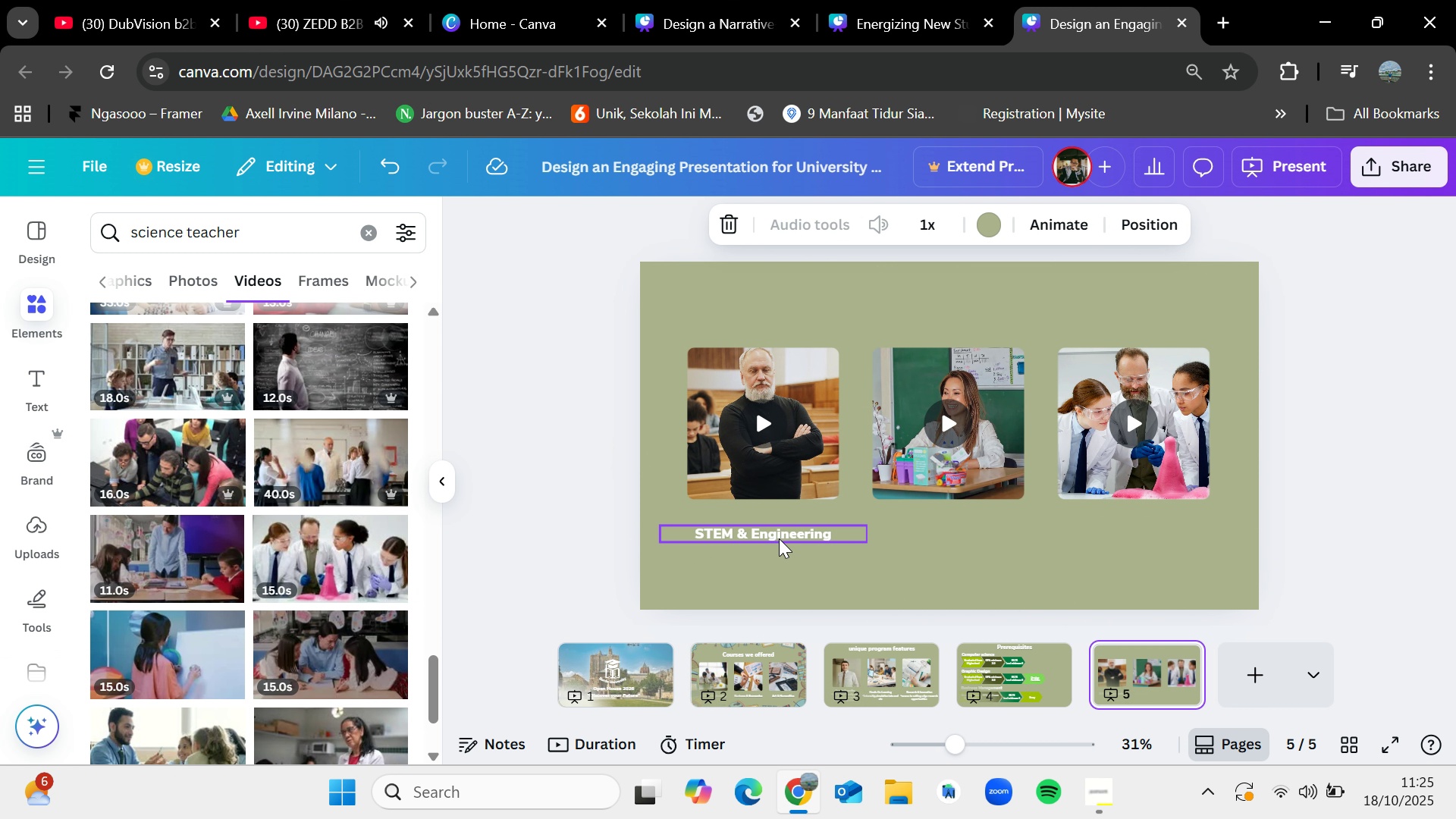 
left_click_drag(start_coordinate=[779, 538], to_coordinate=[1148, 536])
 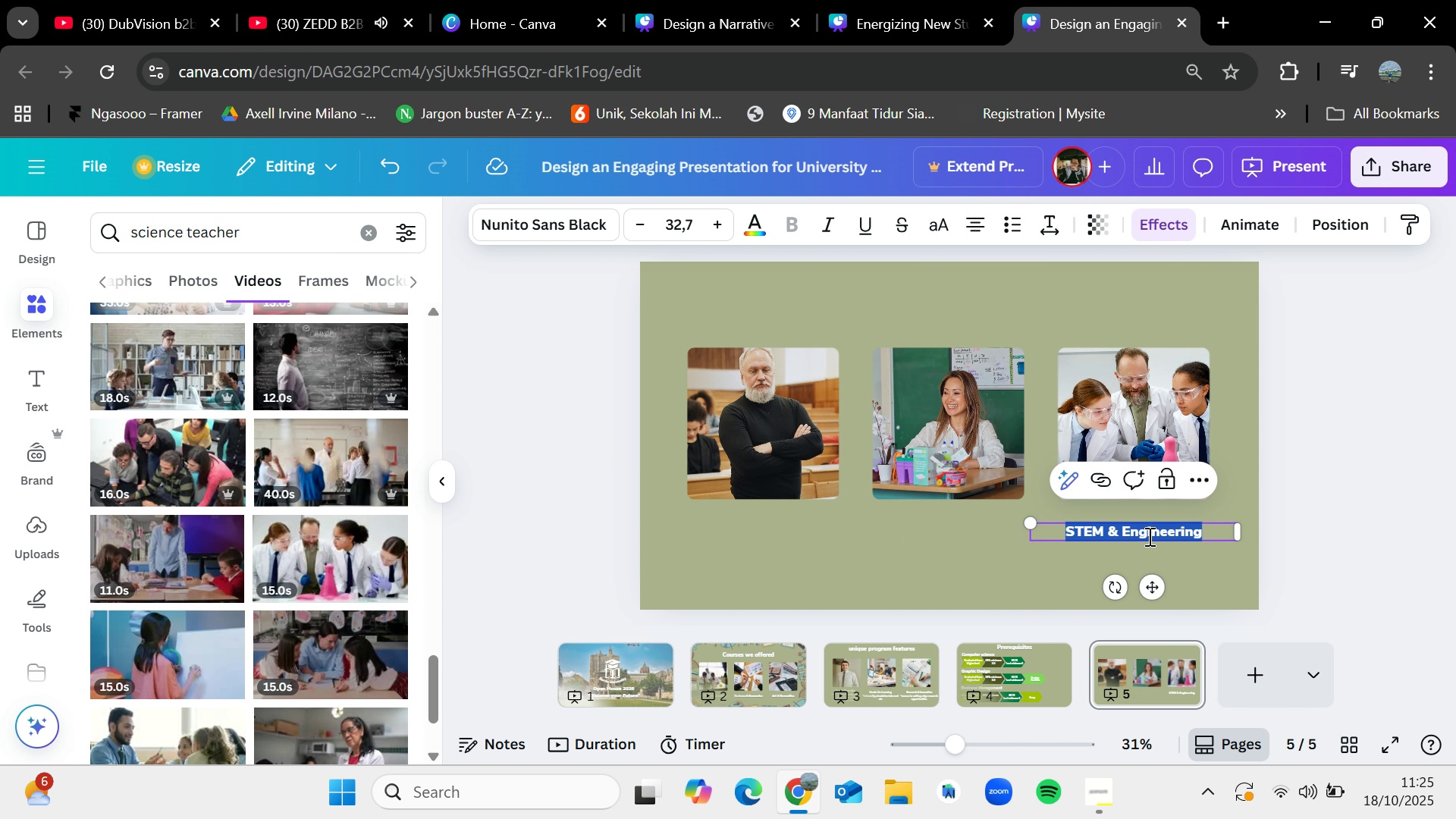 
left_click([1148, 536])
 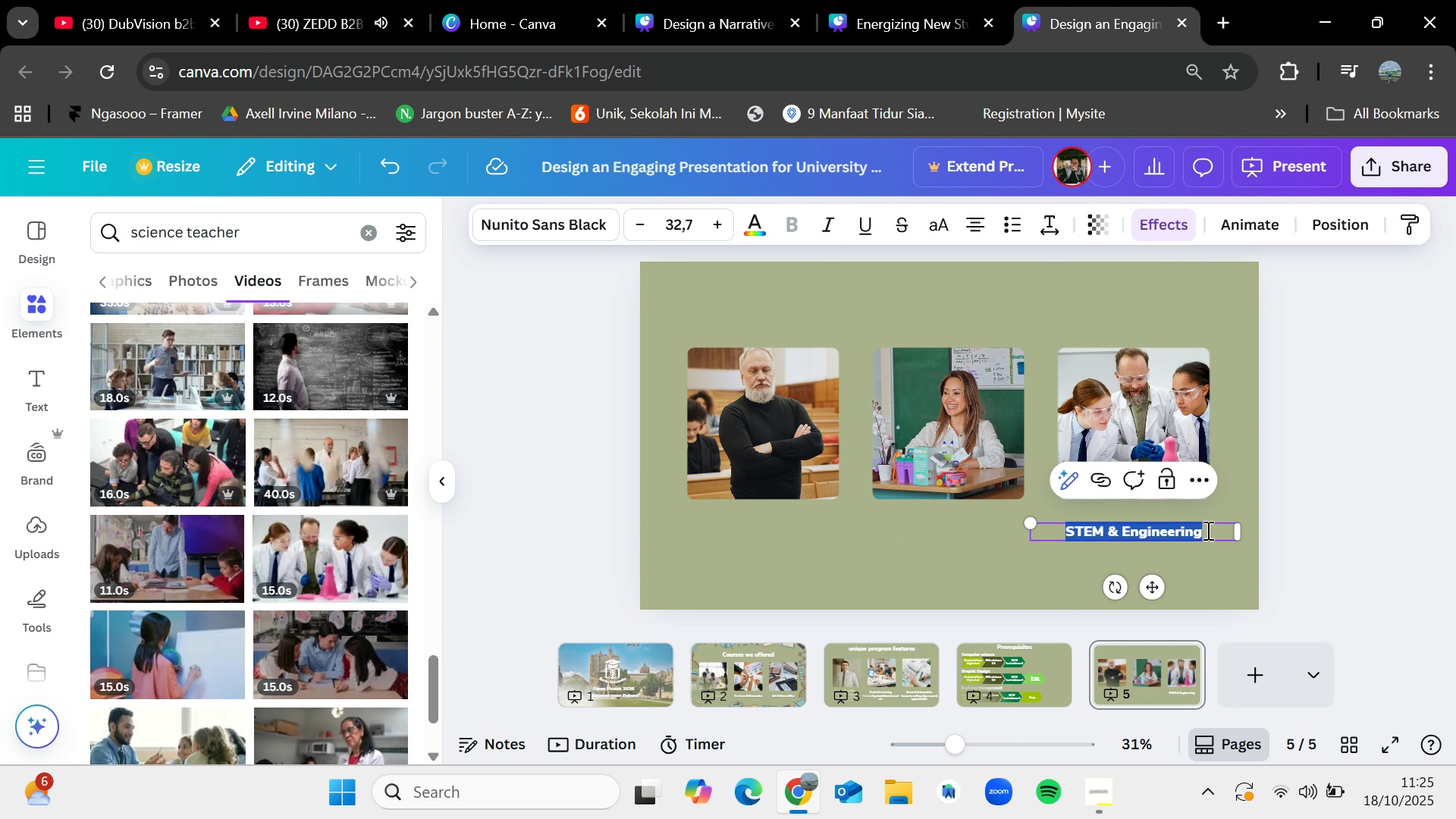 
left_click([1207, 530])
 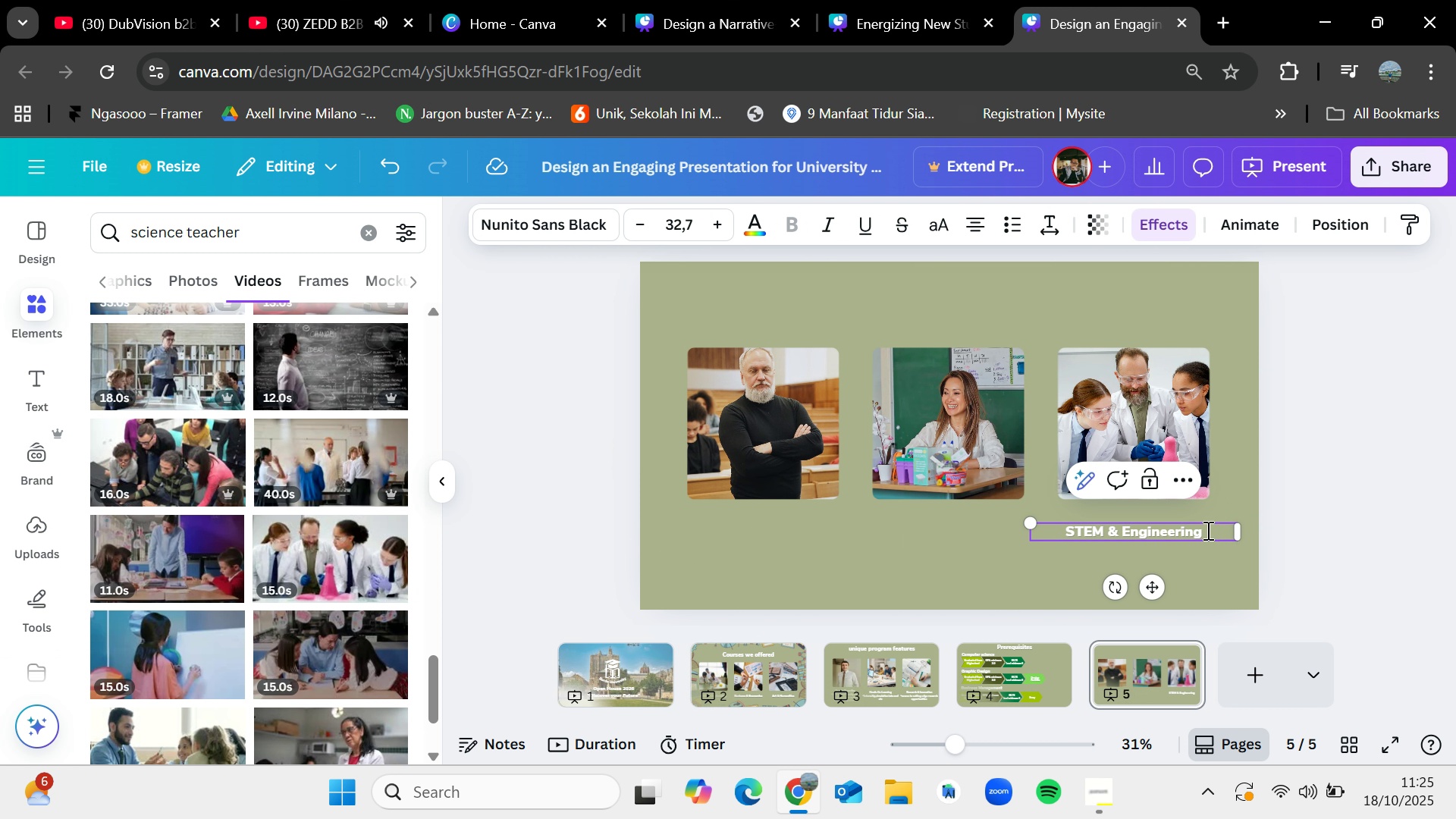 
key(Enter)
 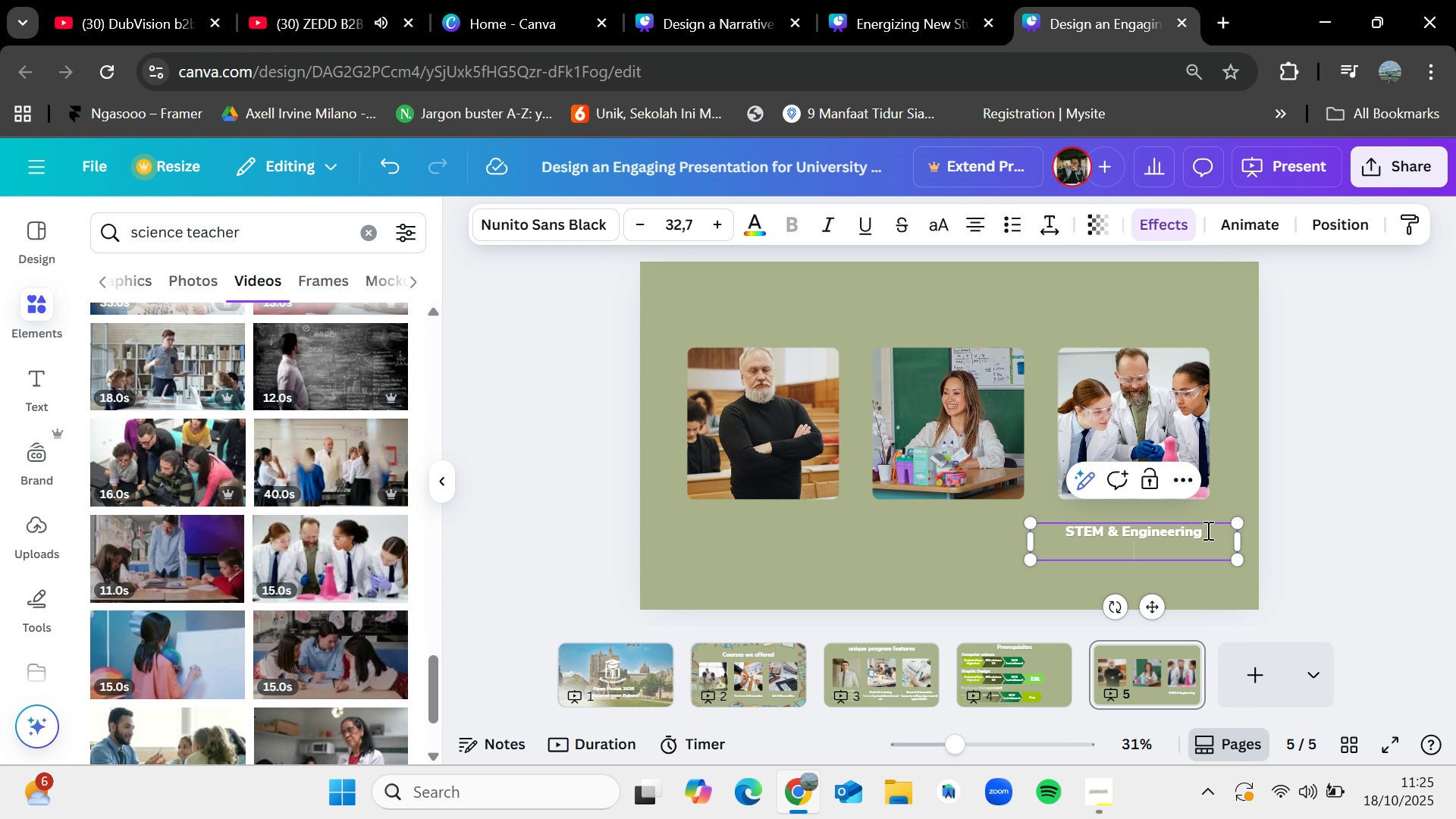 
type(Faculty member)
 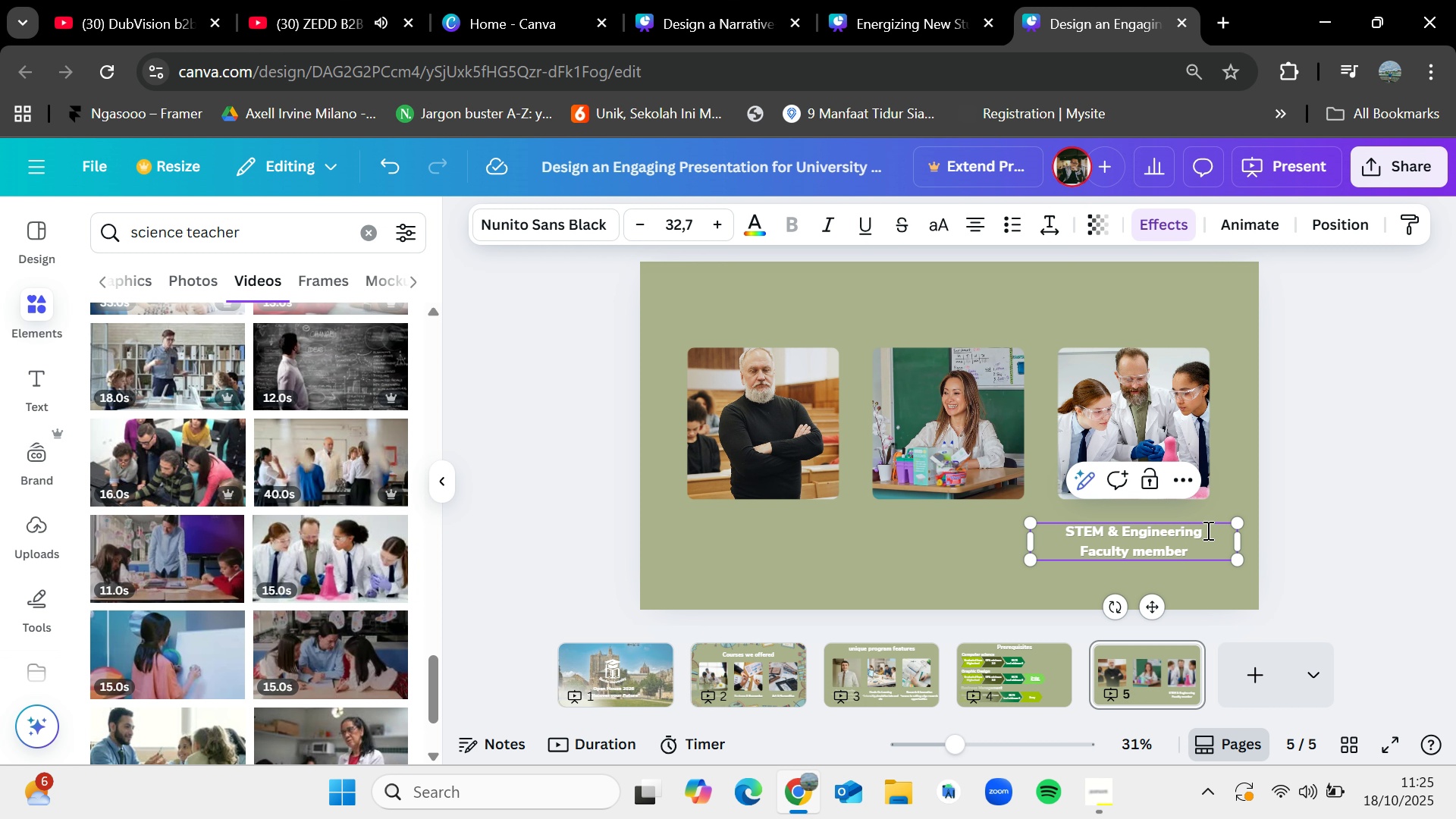 
key(Enter)
 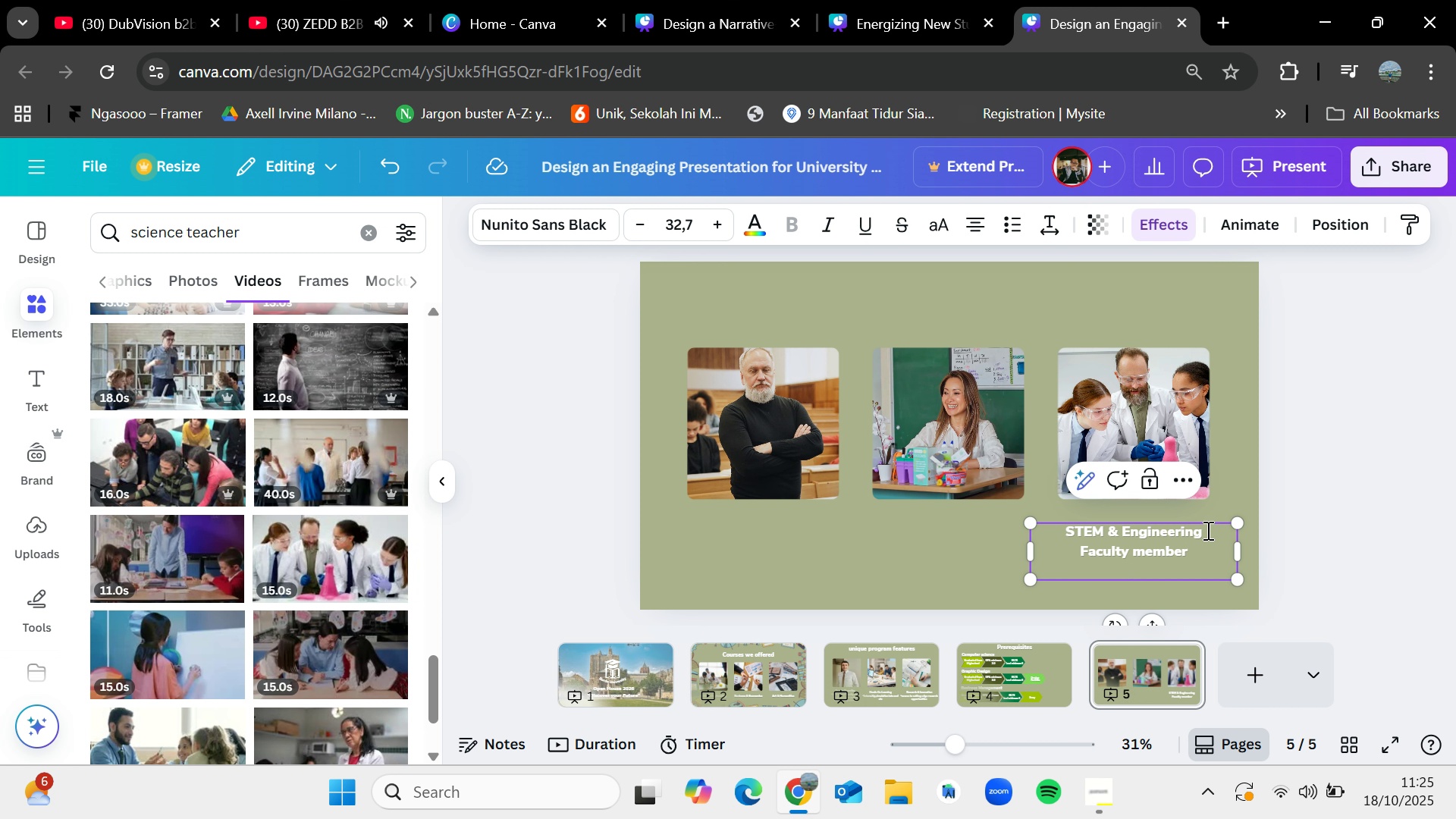 
type(MR)
key(Backspace)
type(r)
 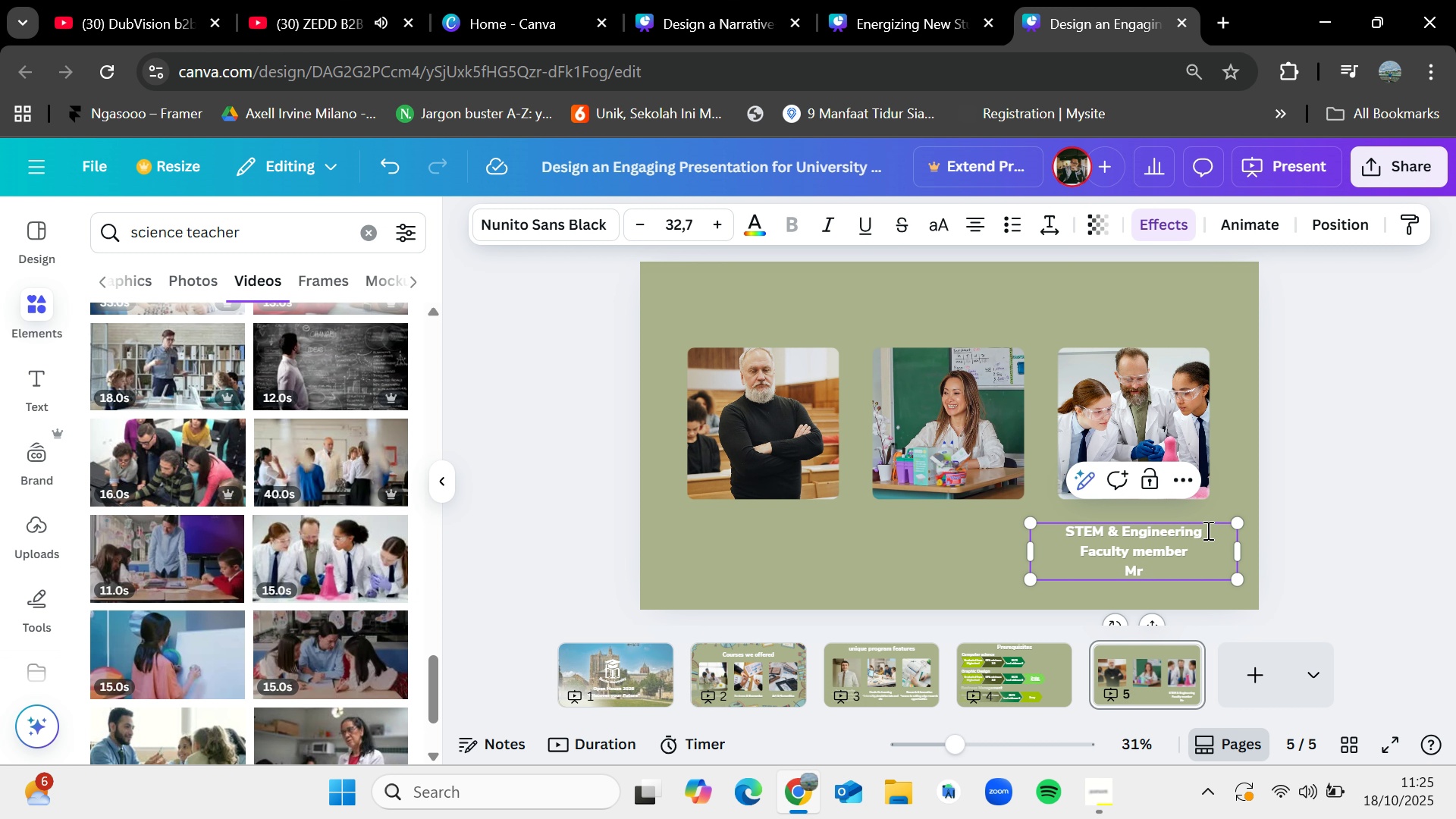 
wait(11.97)
 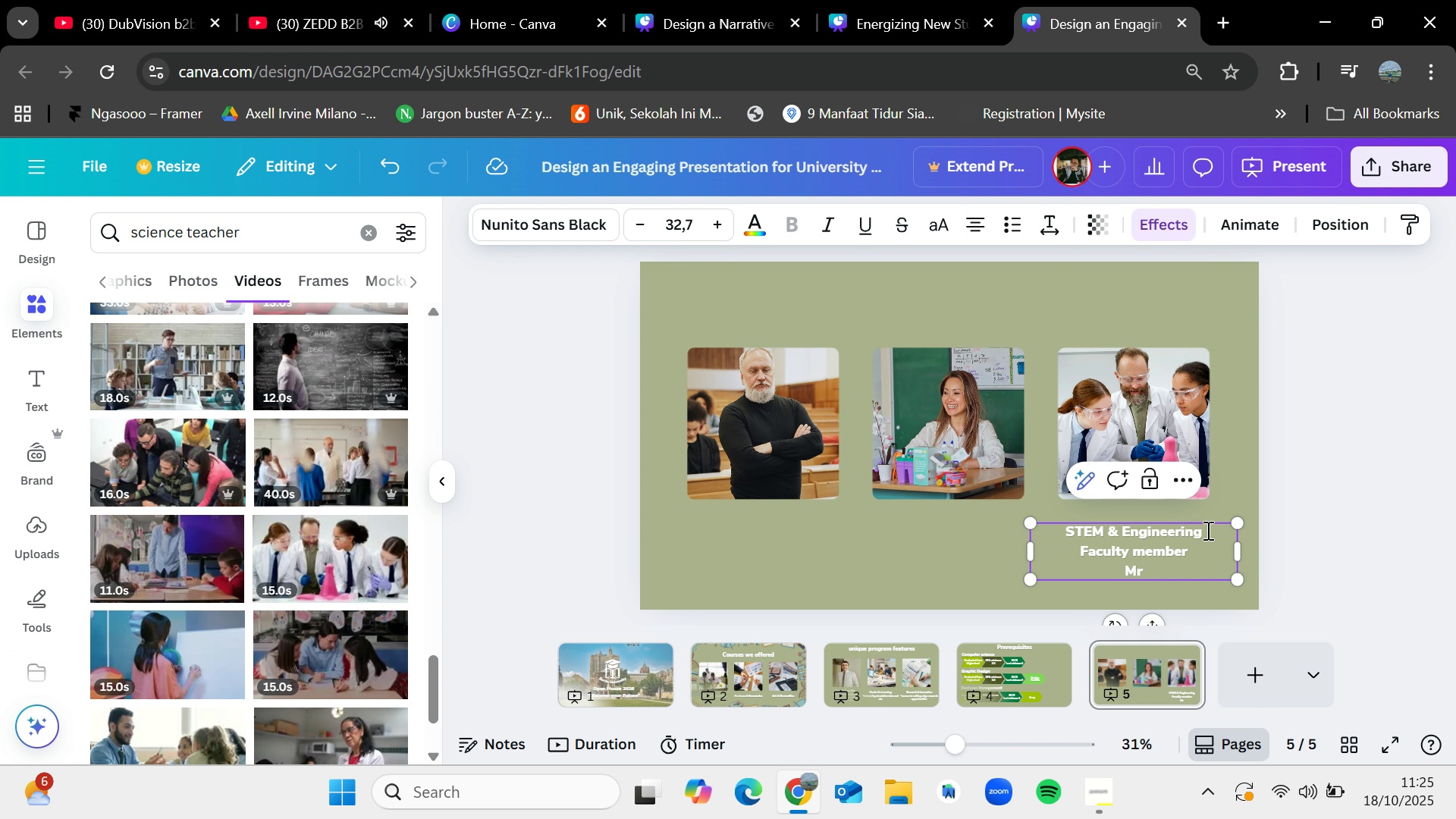 
type(.Arnold)
 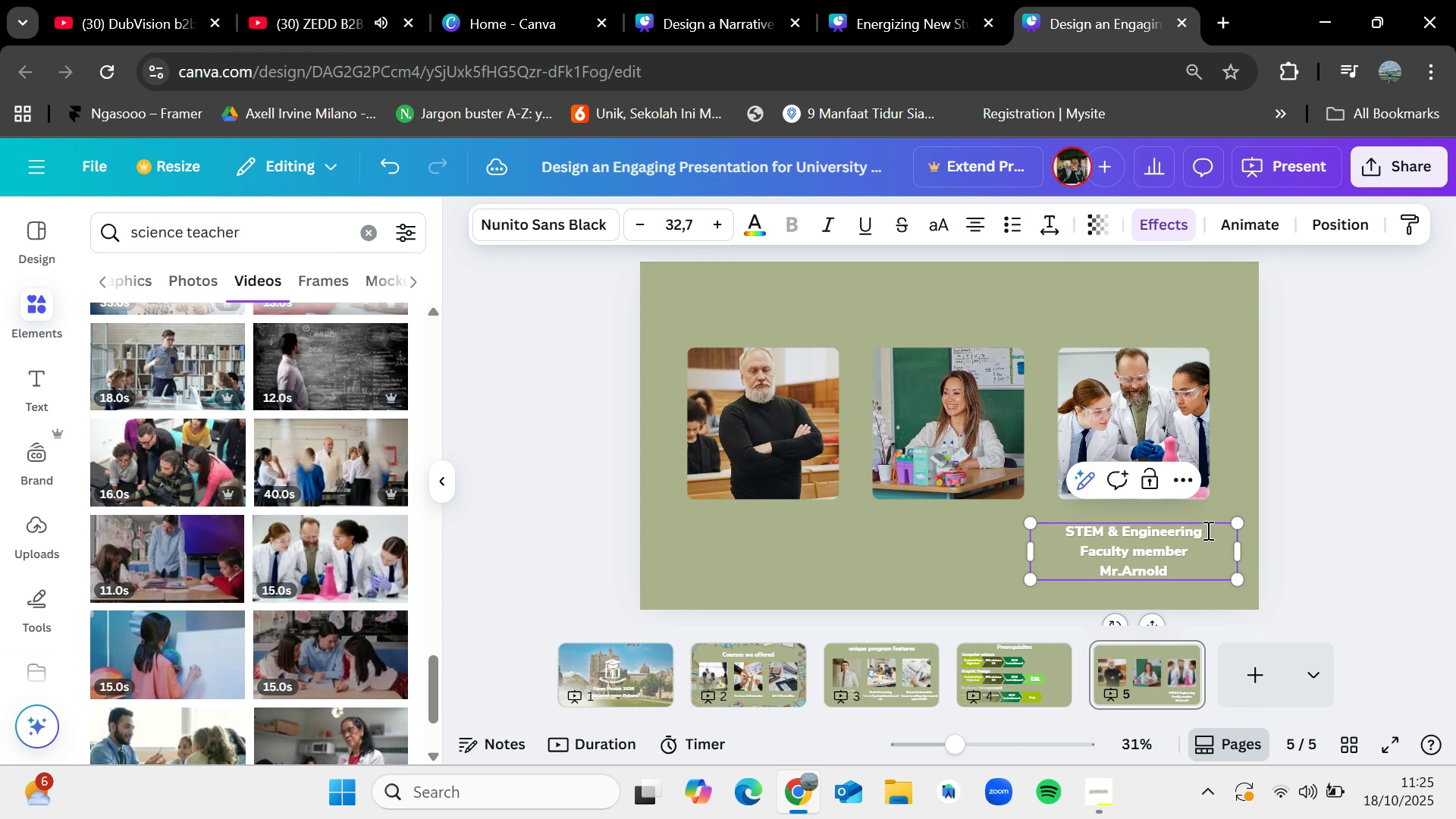 
left_click([1225, 19])
 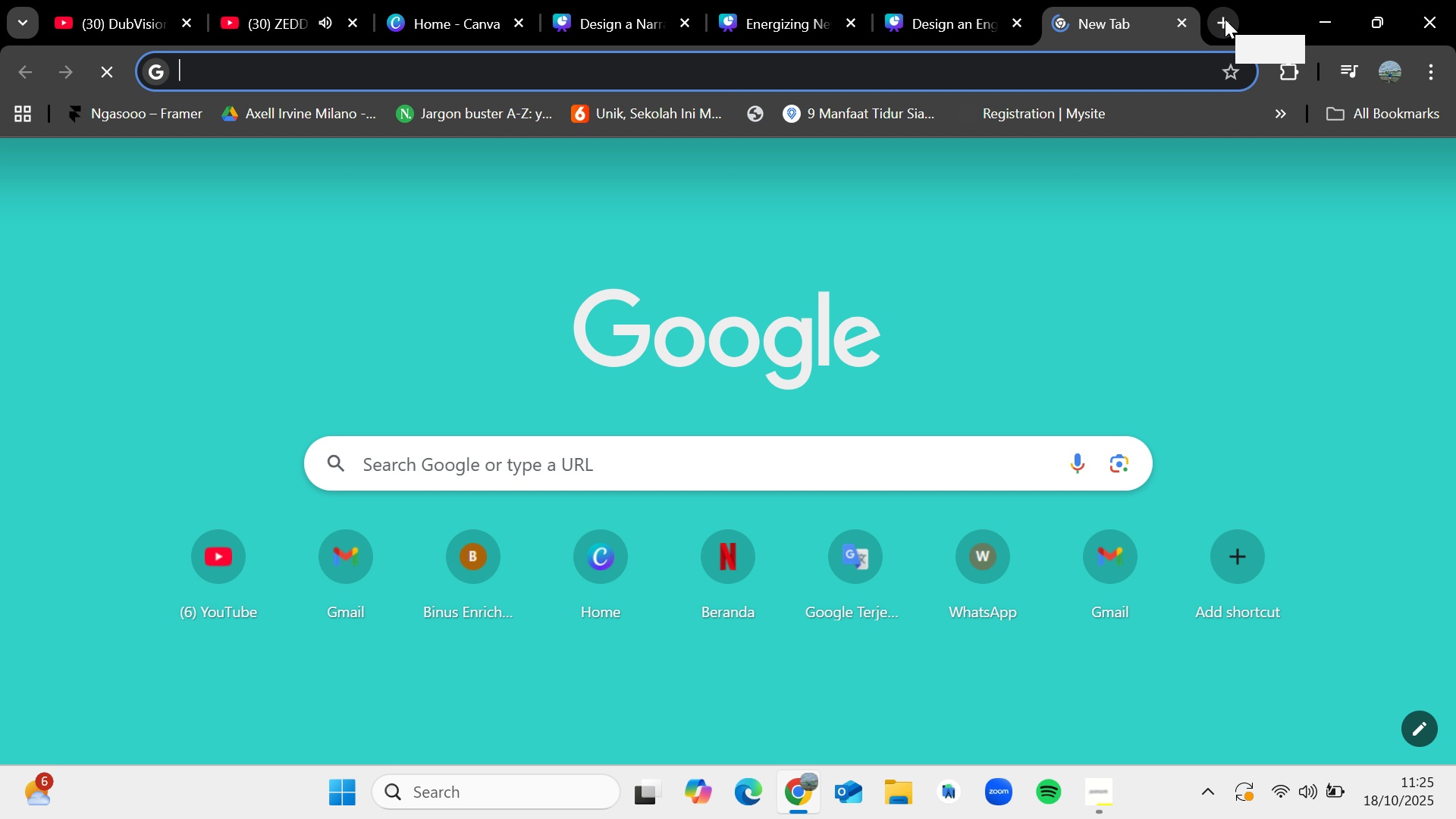 
type(phd c[Home]s)
key(Backspace)
 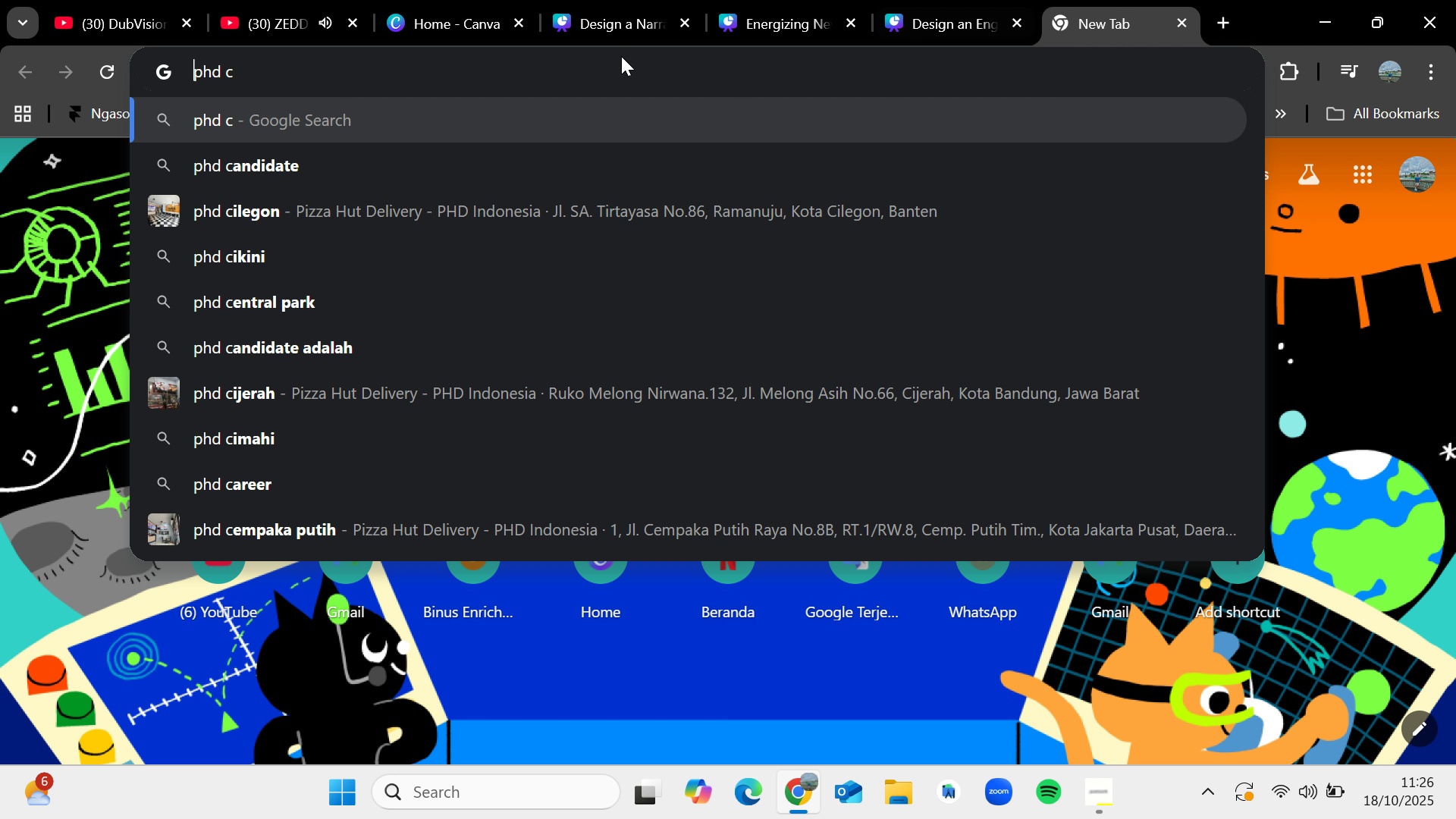 
left_click([613, 61])
 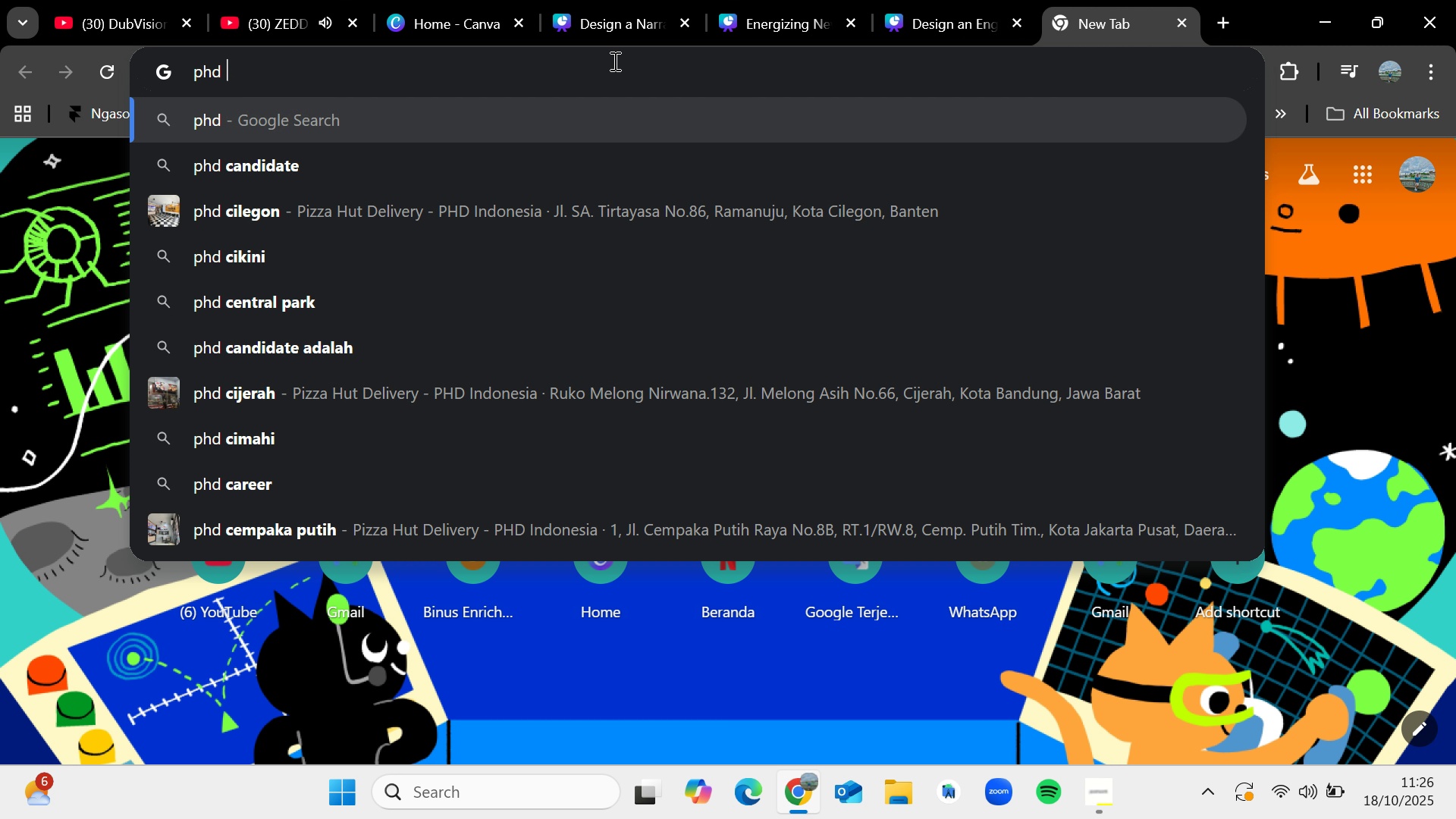 
key(Backspace)
type(science tite)
key(Backspace)
 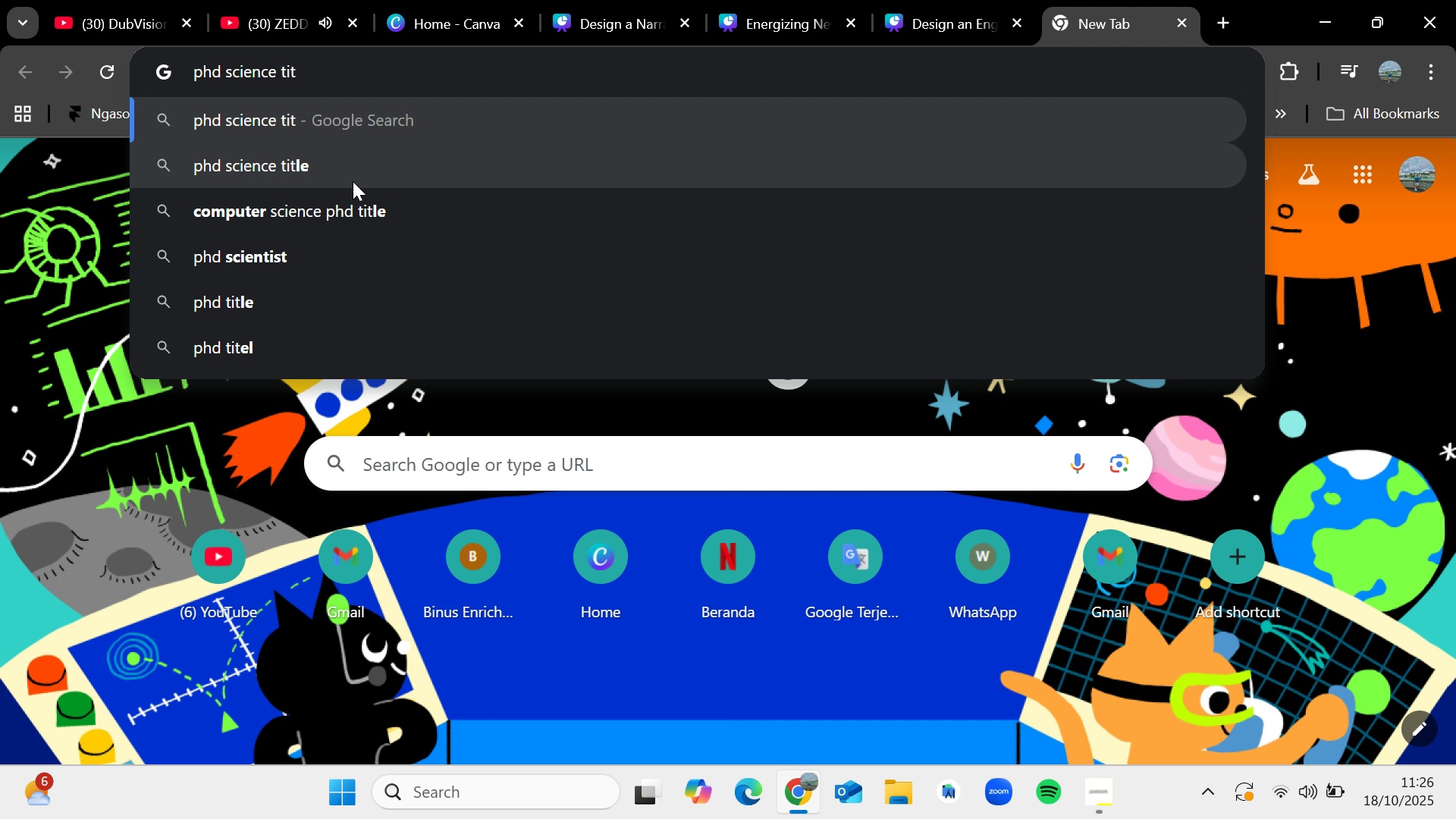 
left_click([351, 180])
 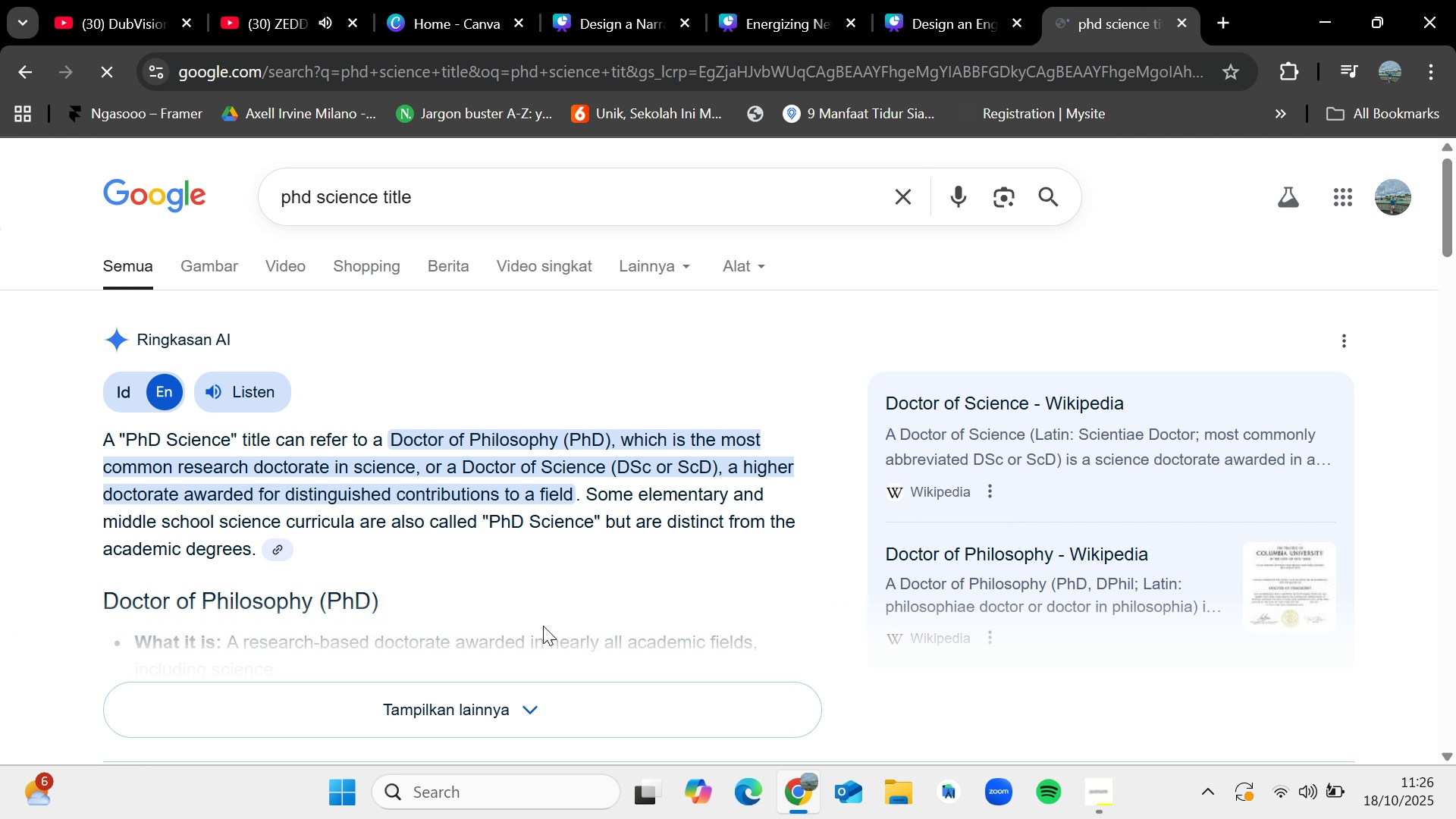 
left_click([546, 695])
 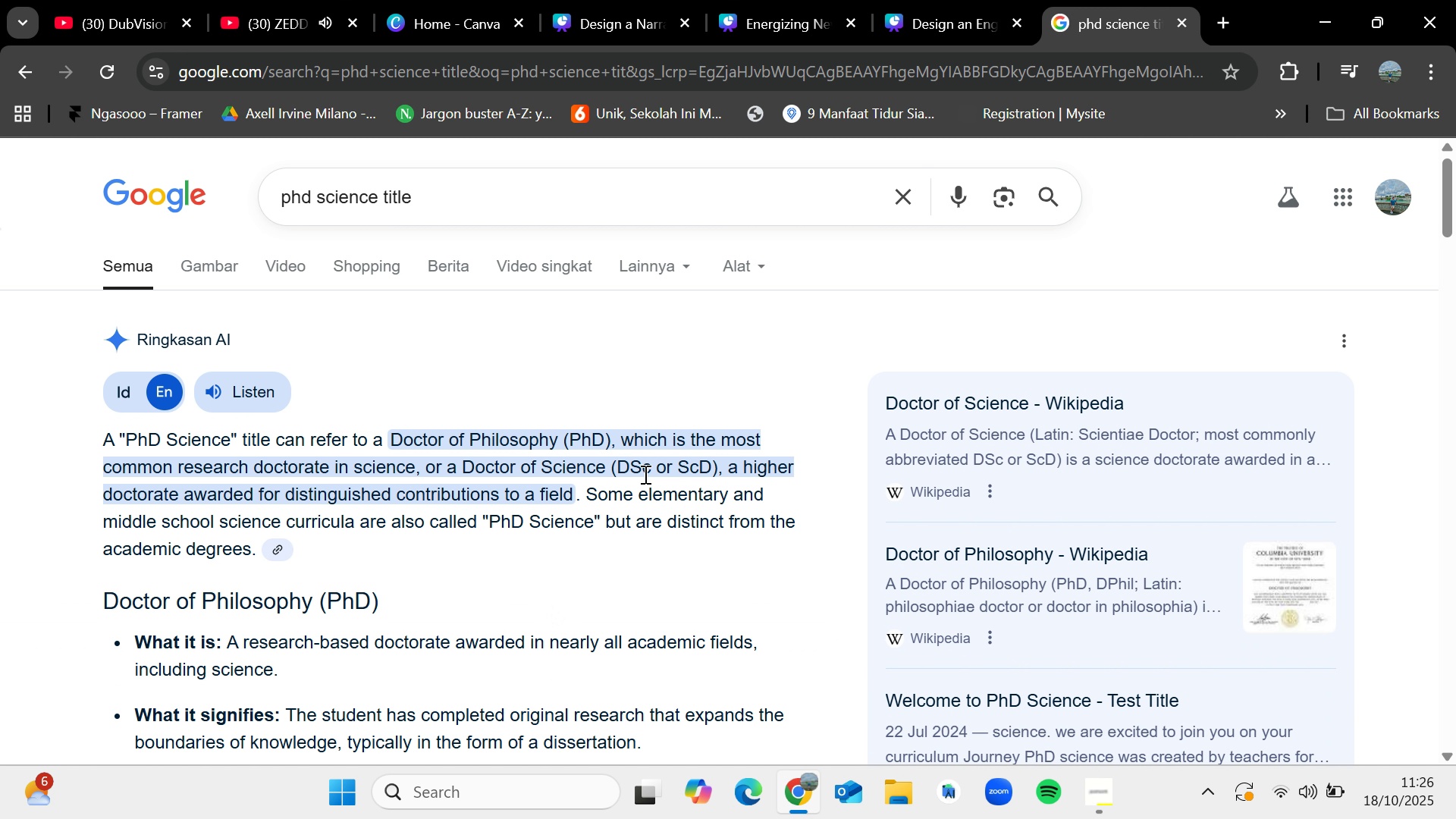 
scroll: coordinate [553, 611], scroll_direction: down, amount: 12.0
 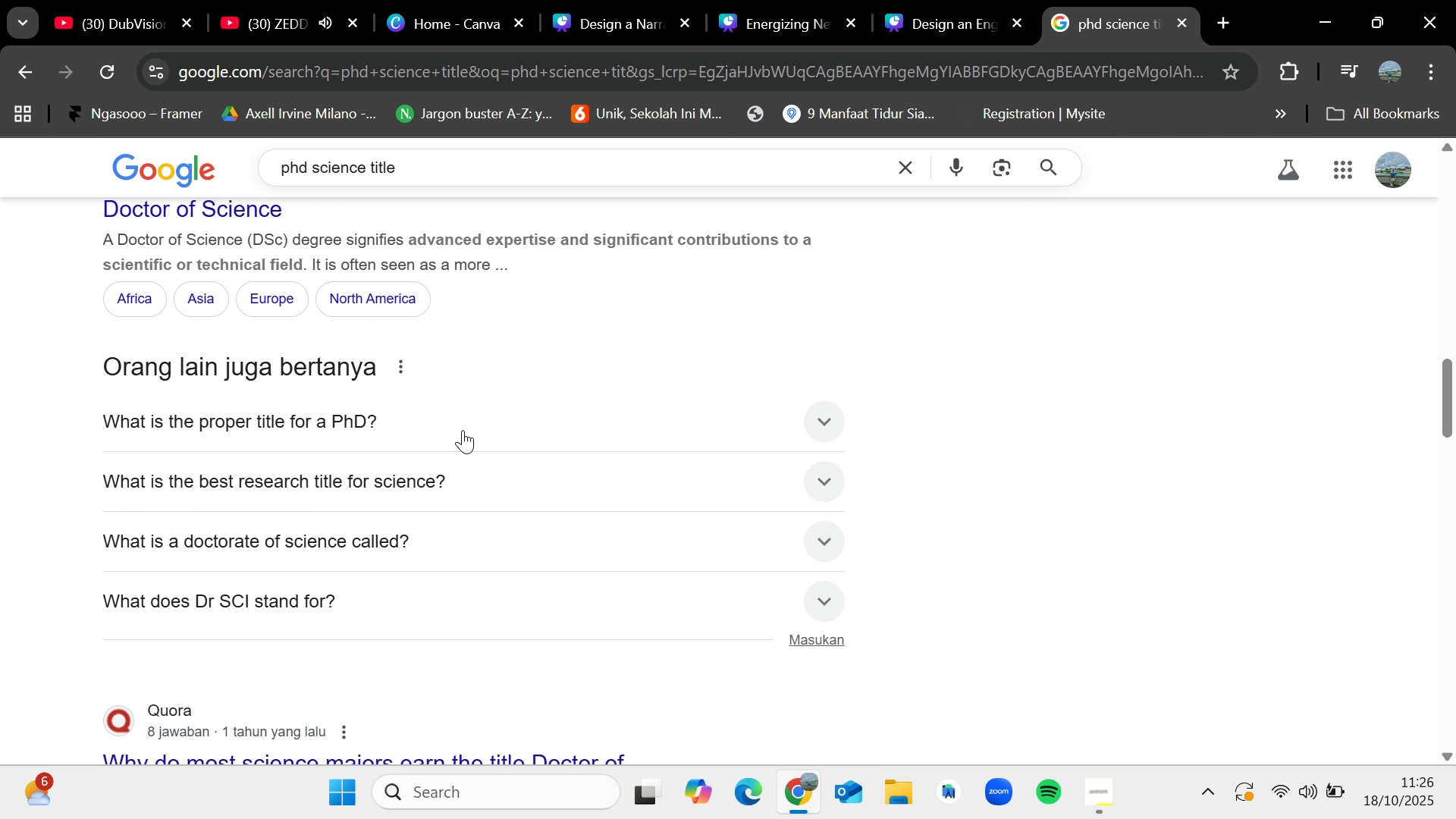 
left_click([463, 429])
 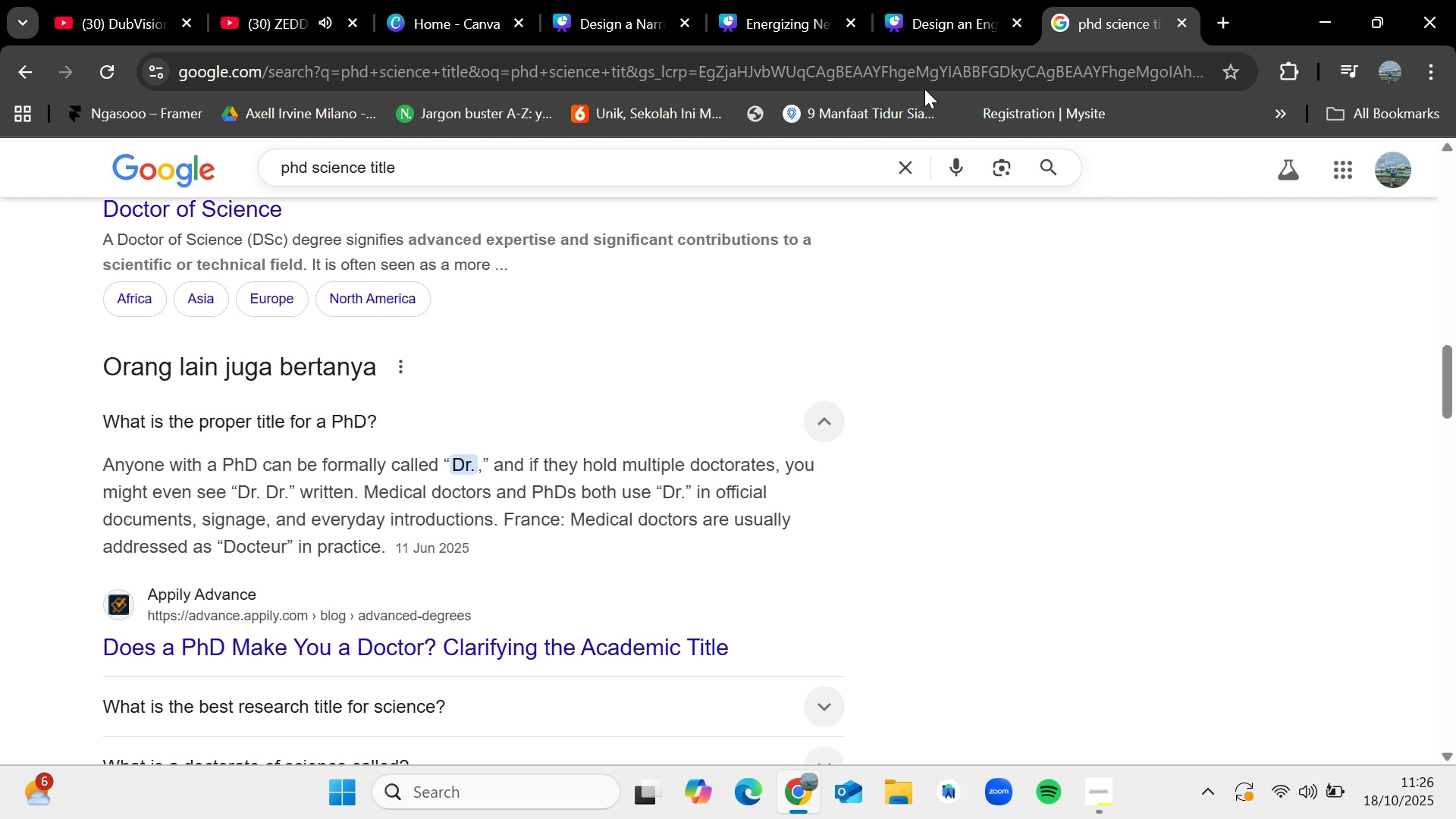 
left_click([921, 11])
 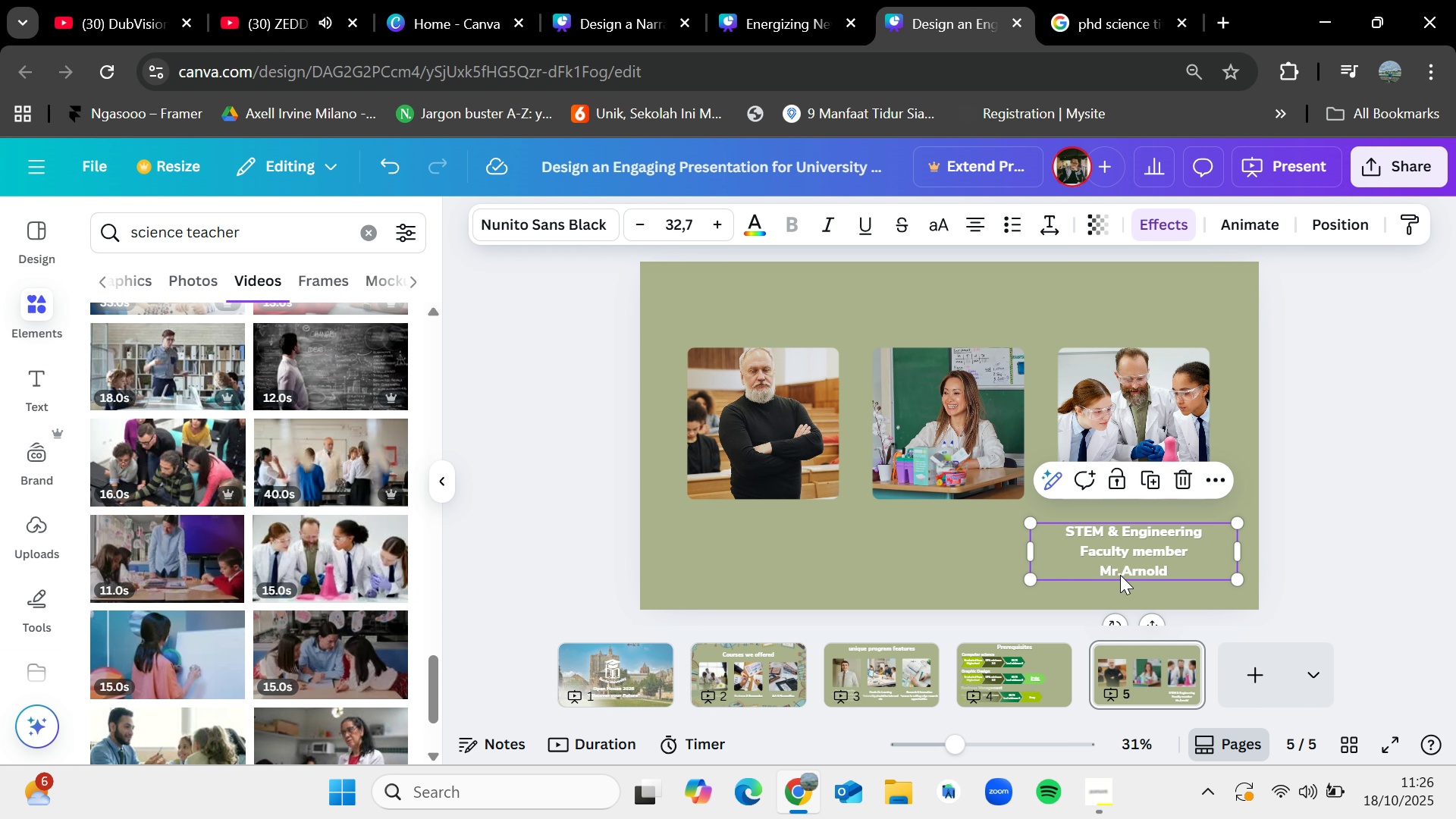 
double_click([1120, 575])
 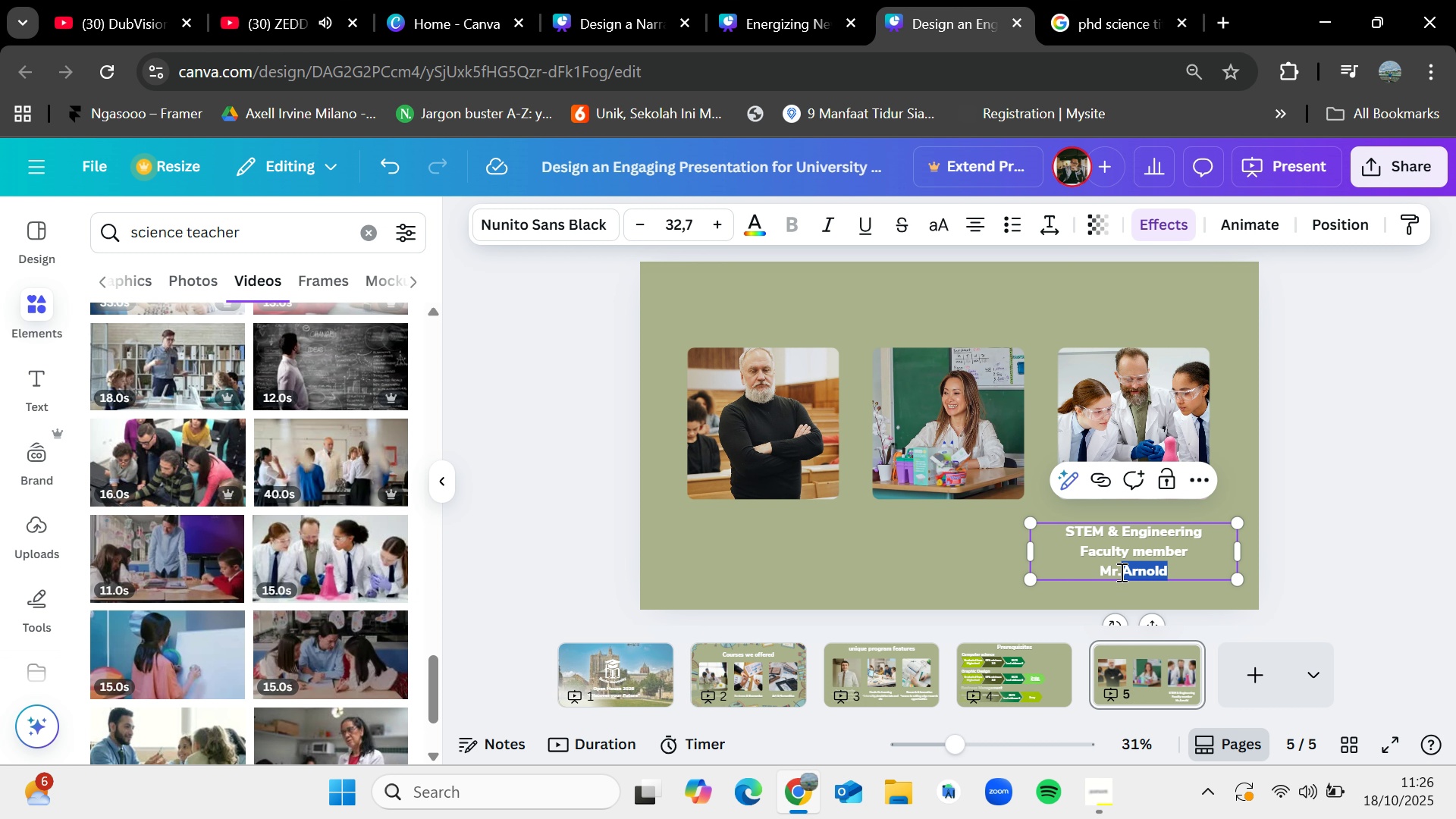 
left_click([1120, 572])
 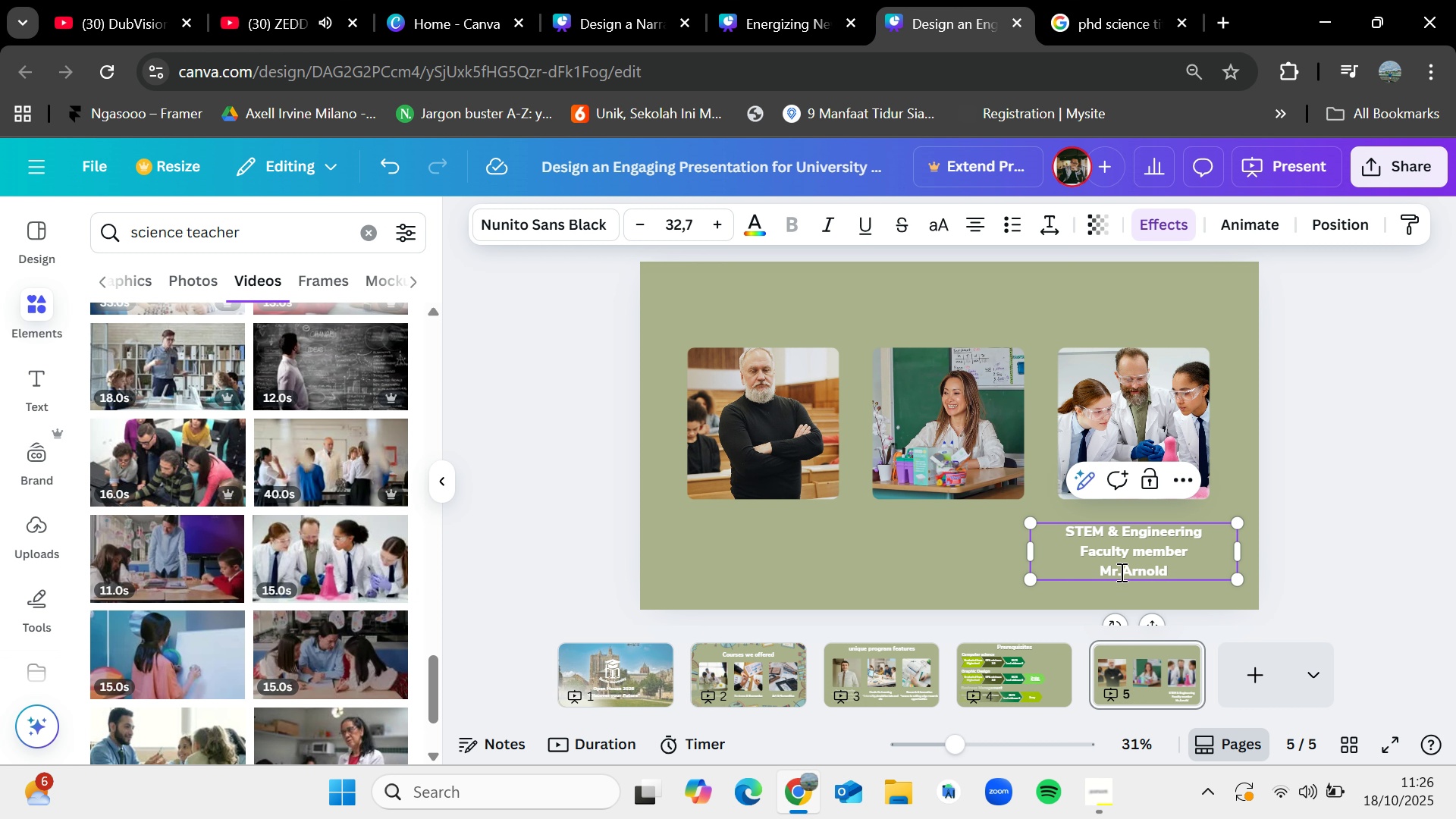 
key(Backspace)
key(Backspace)
key(Backspace)
type(Dr.)
 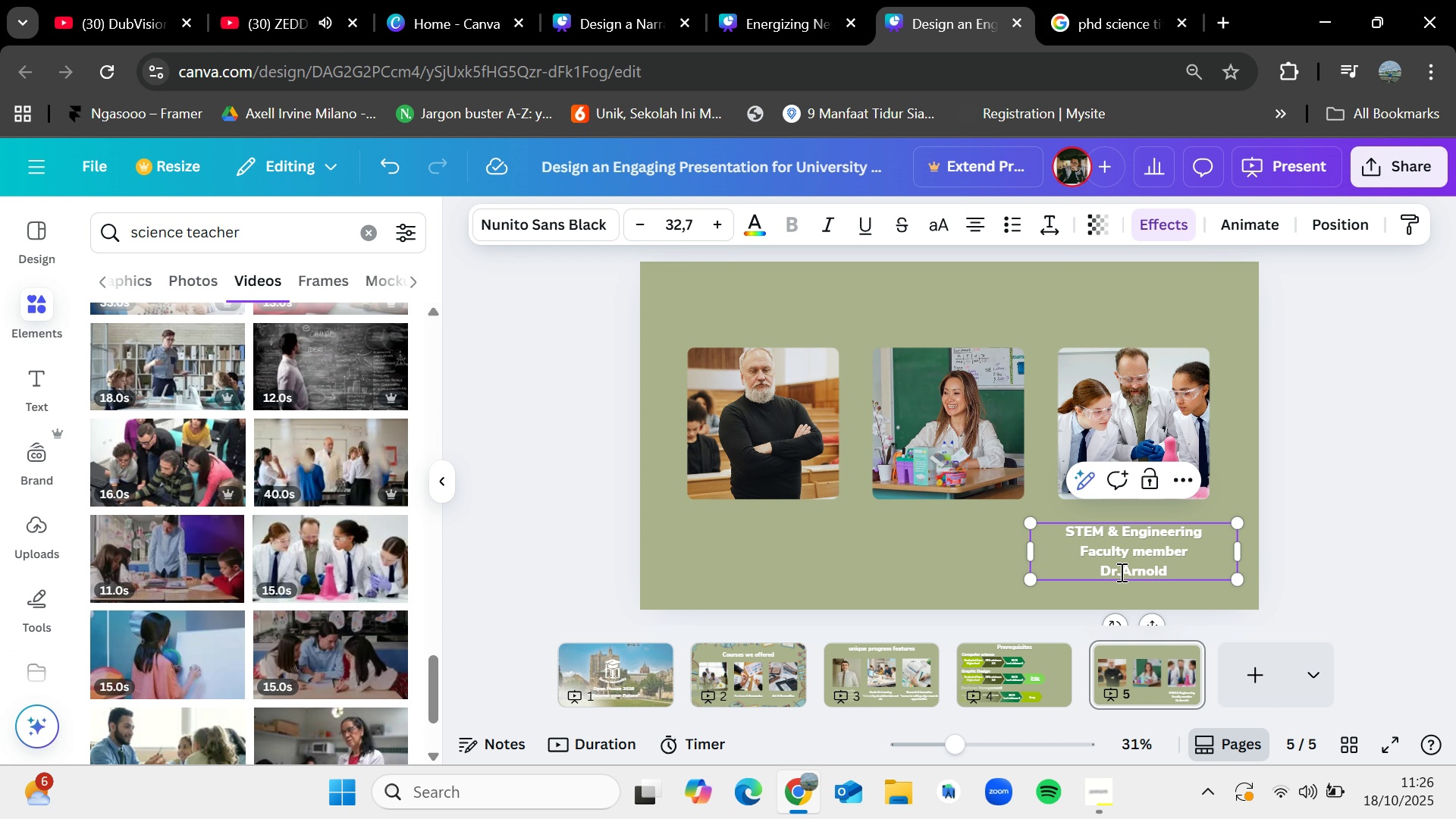 
left_click([1135, 0])
 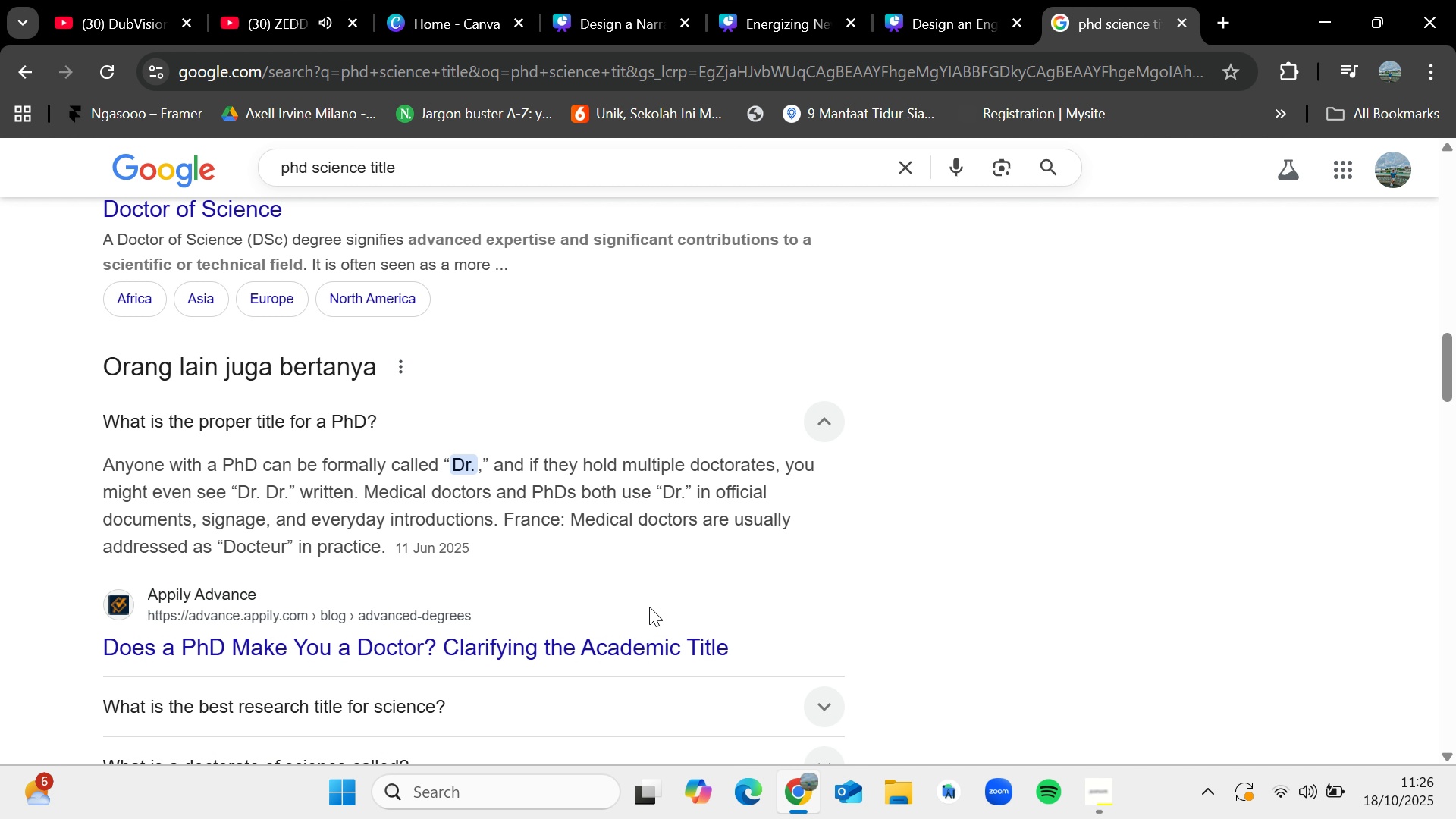 
wait(7.61)
 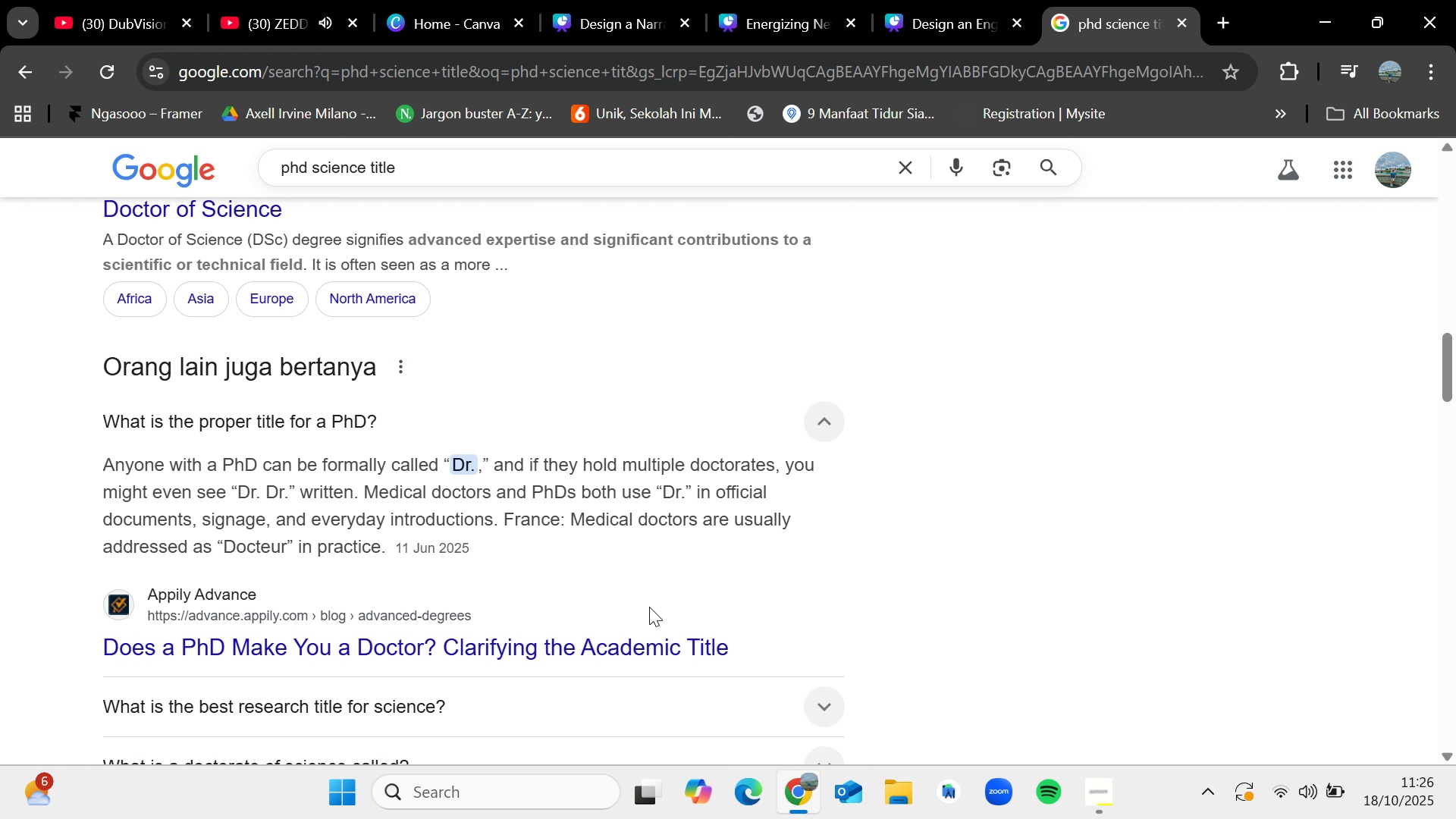 
left_click([1178, 27])
 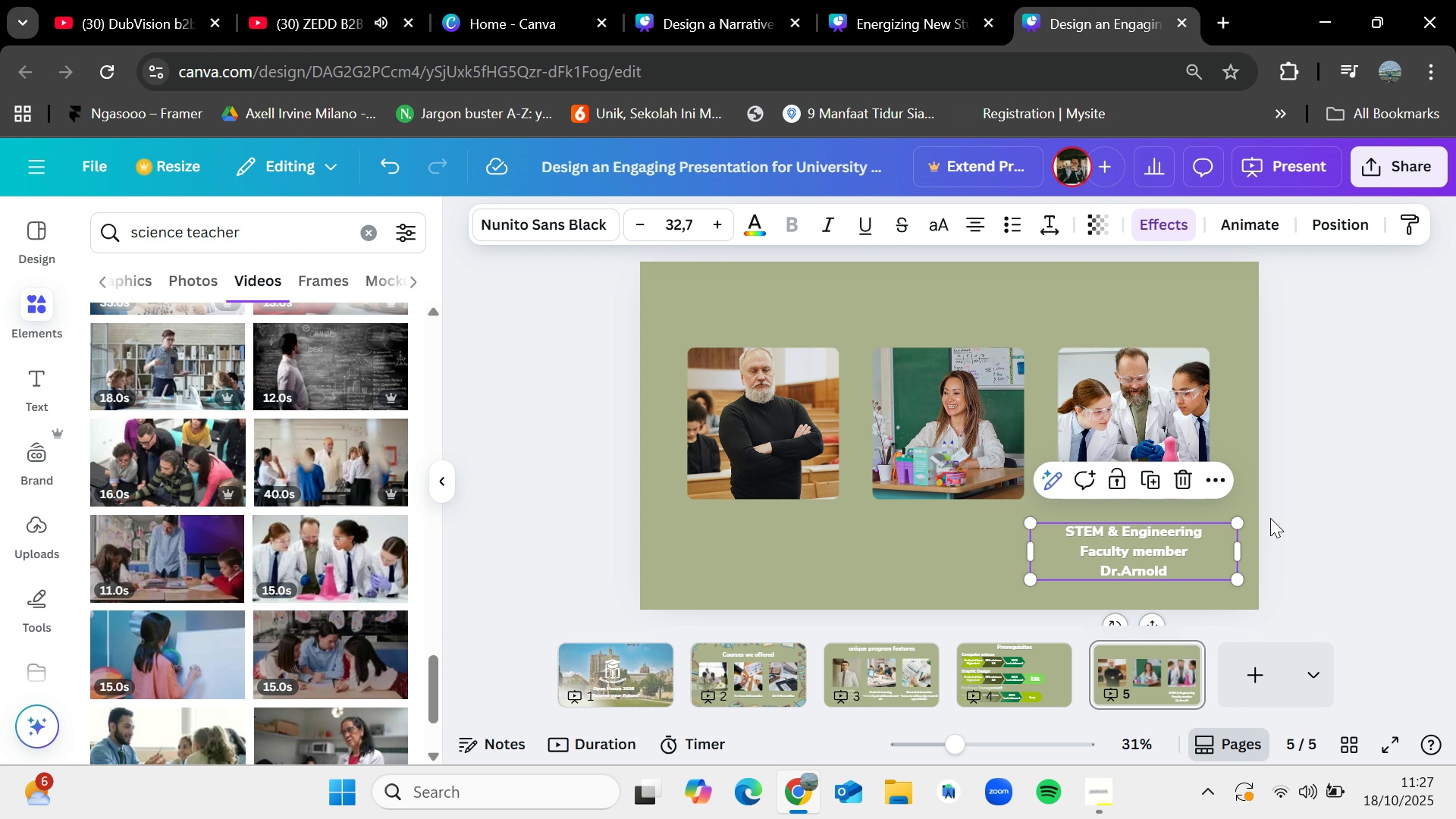 
wait(75.47)
 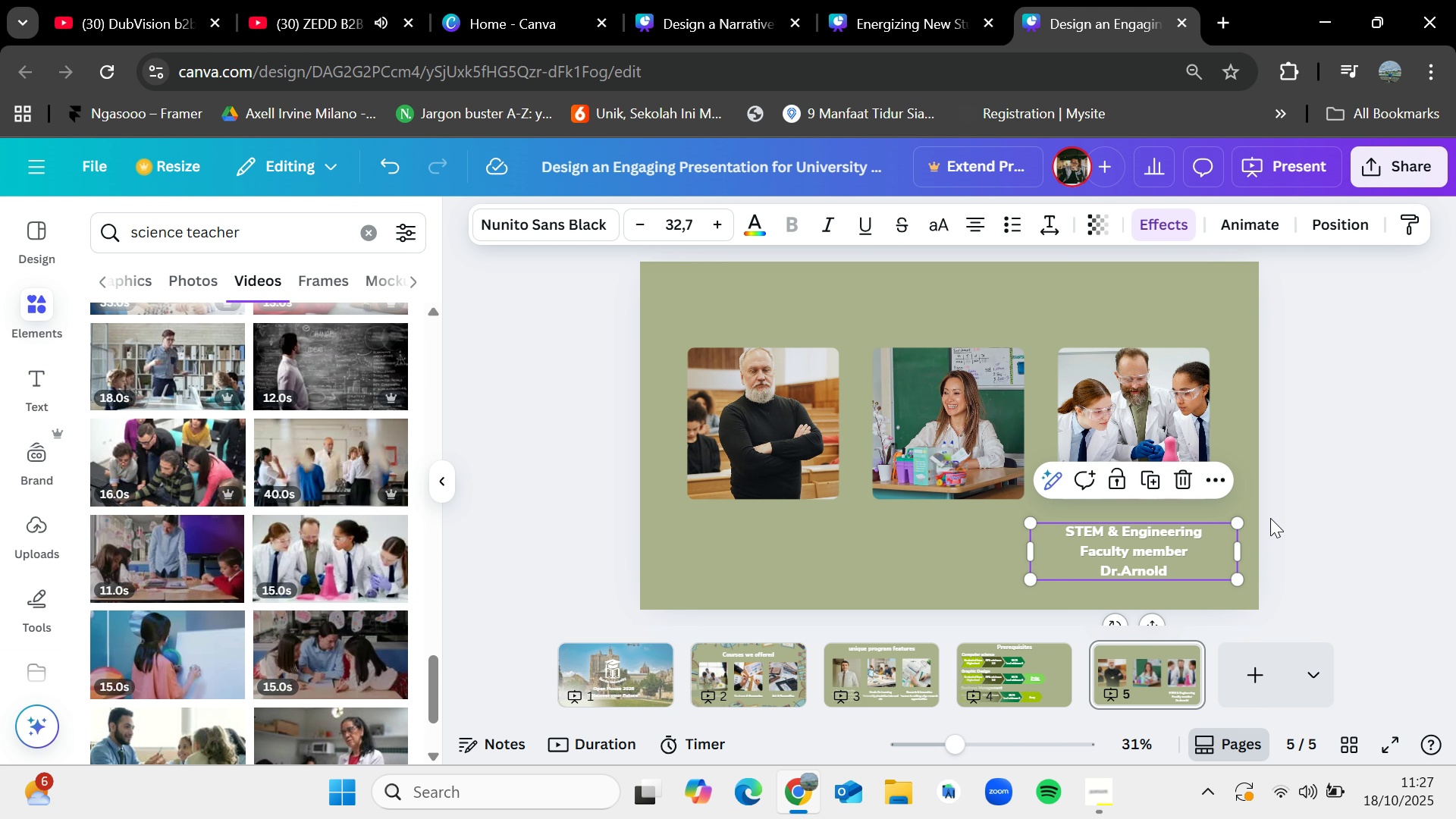 
left_click([1291, 519])
 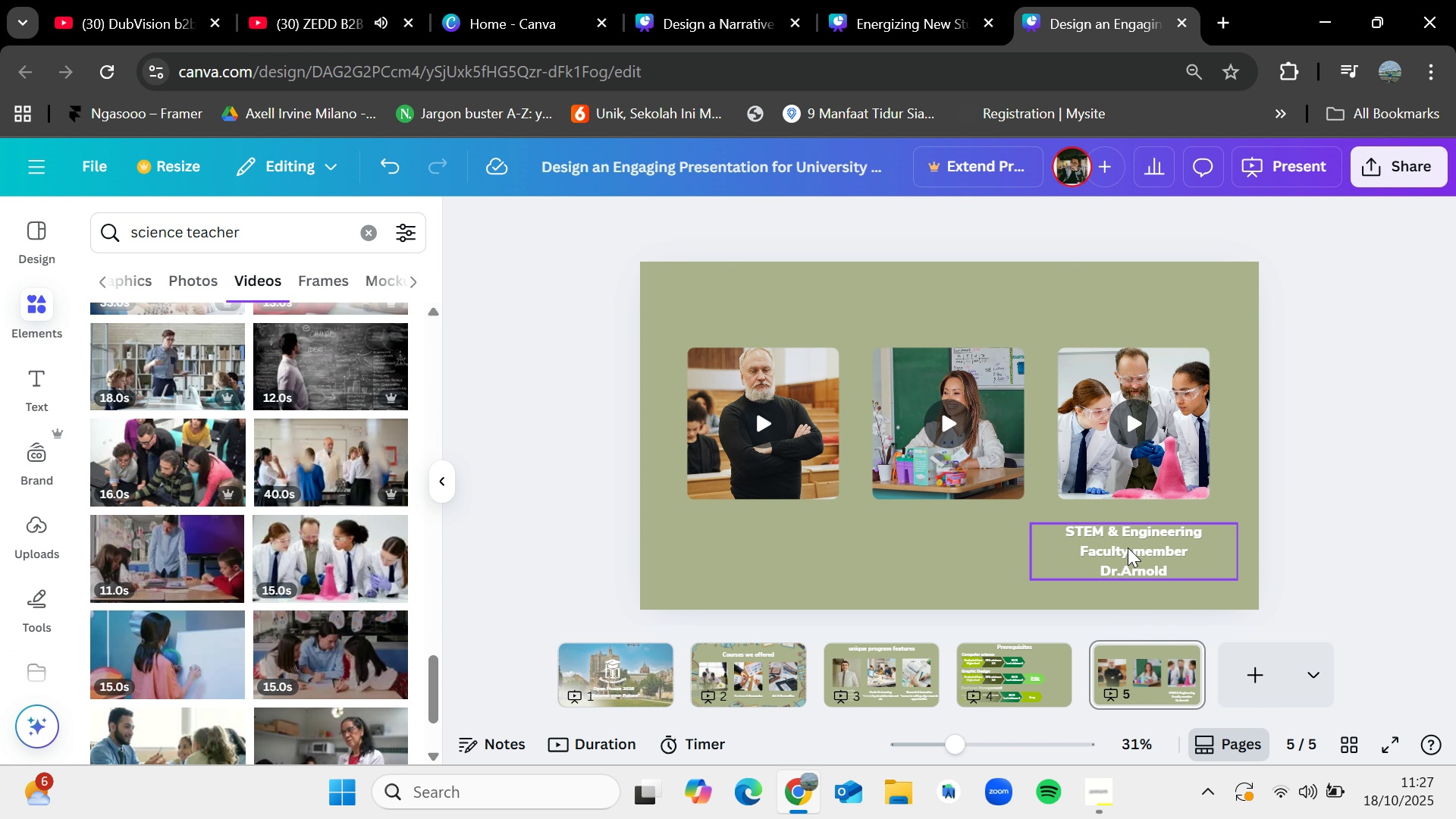 
left_click([1128, 548])
 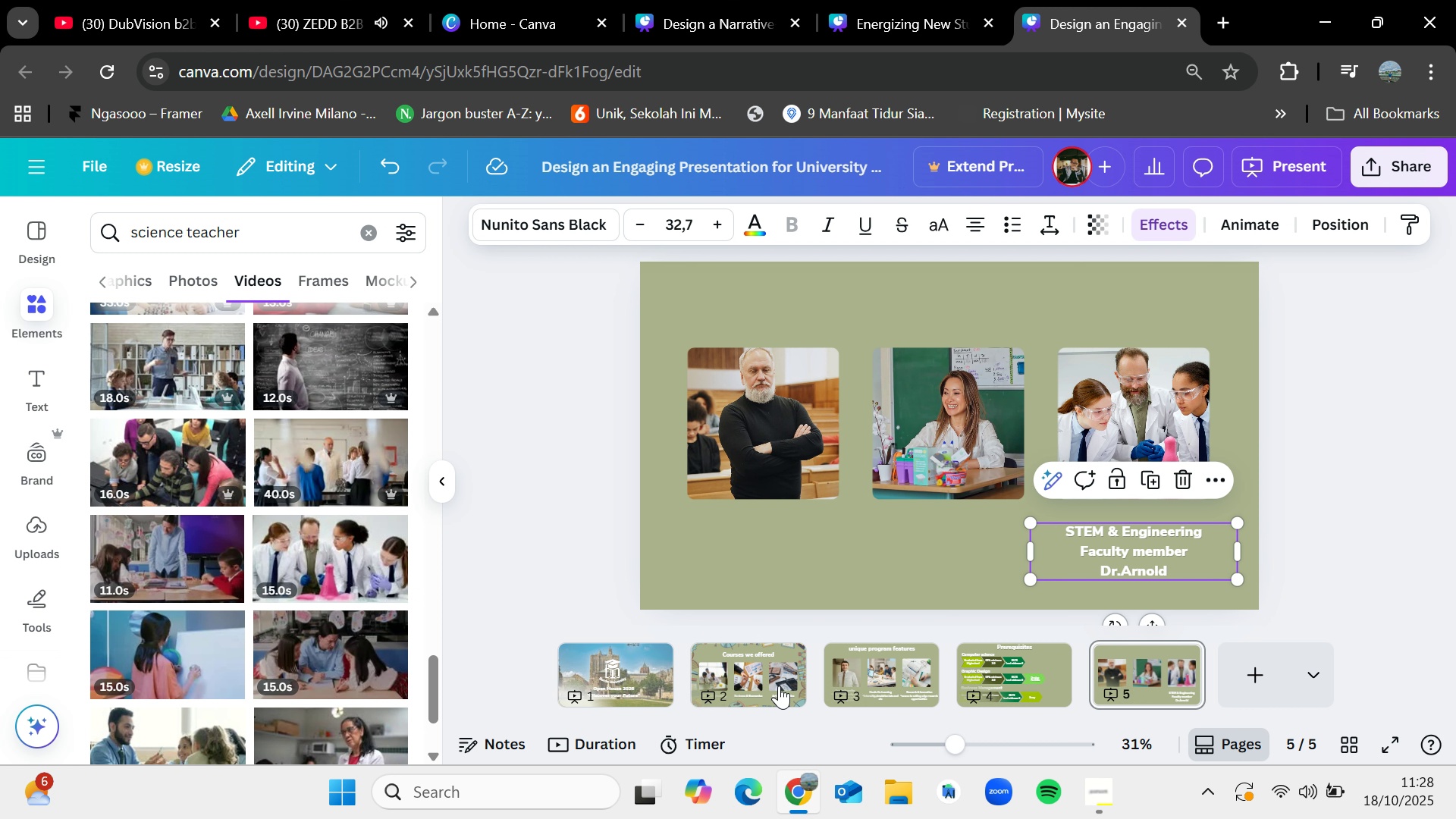 
left_click([727, 679])
 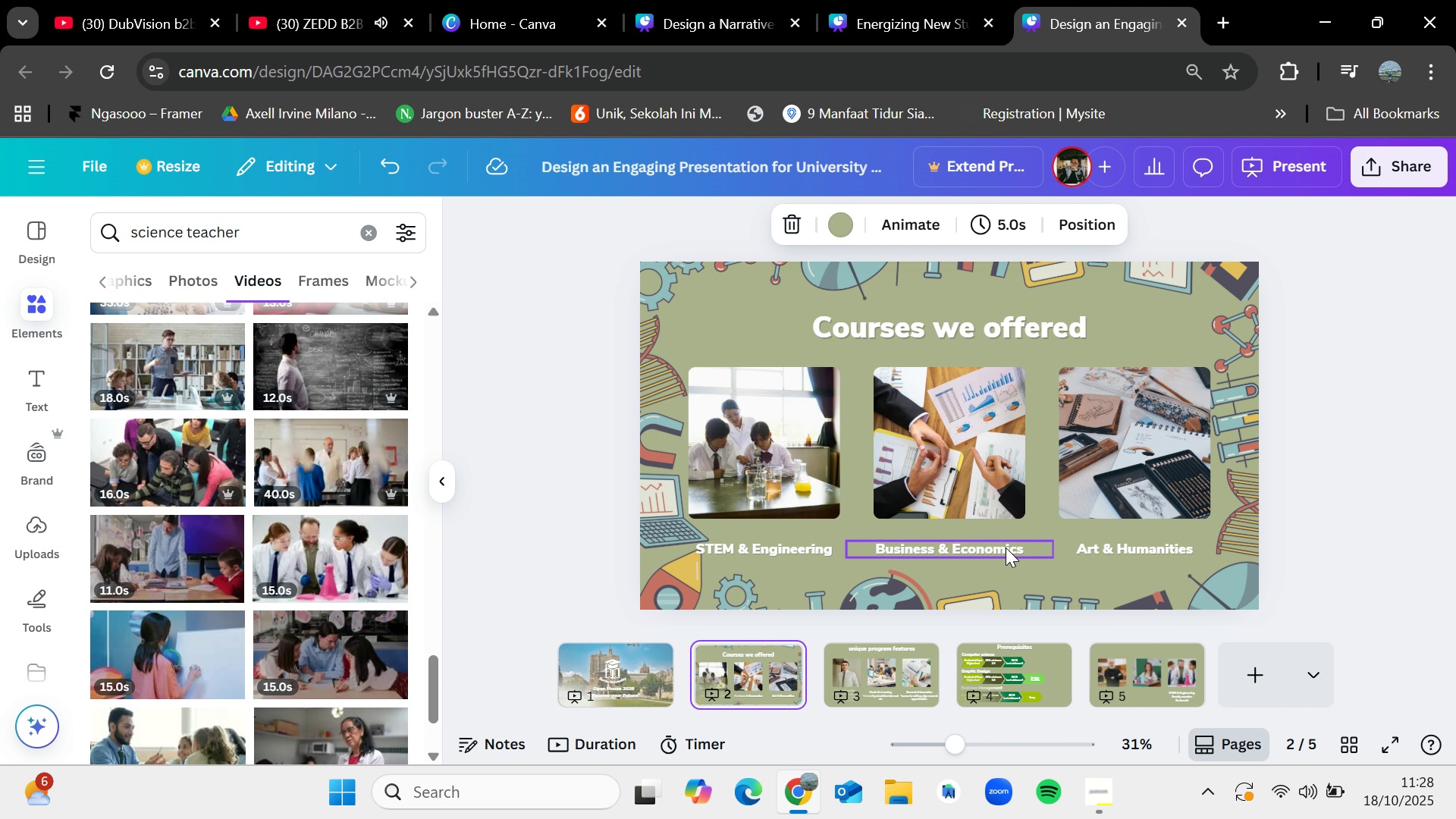 
left_click([1006, 548])
 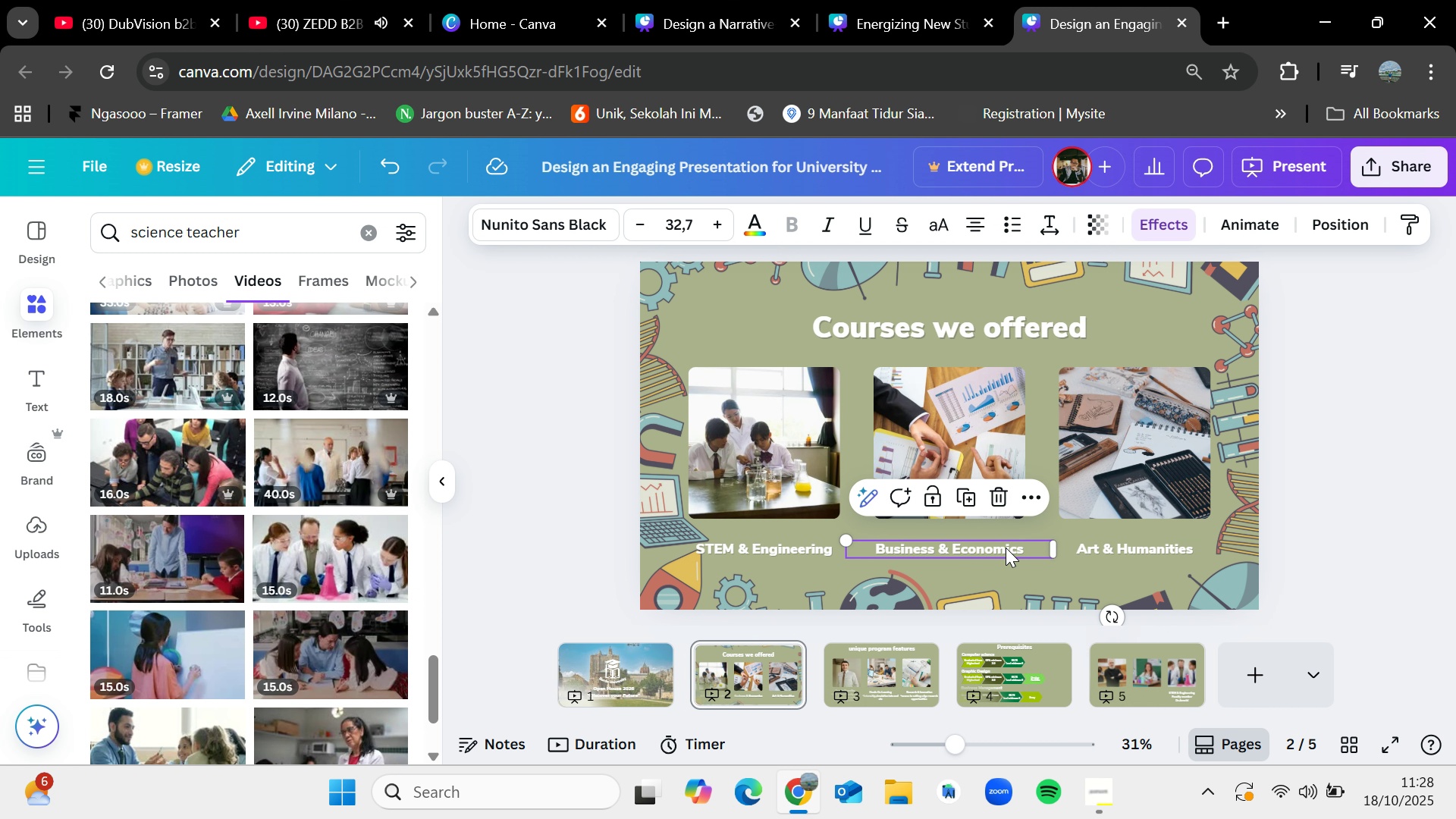 
key(Control+C)
 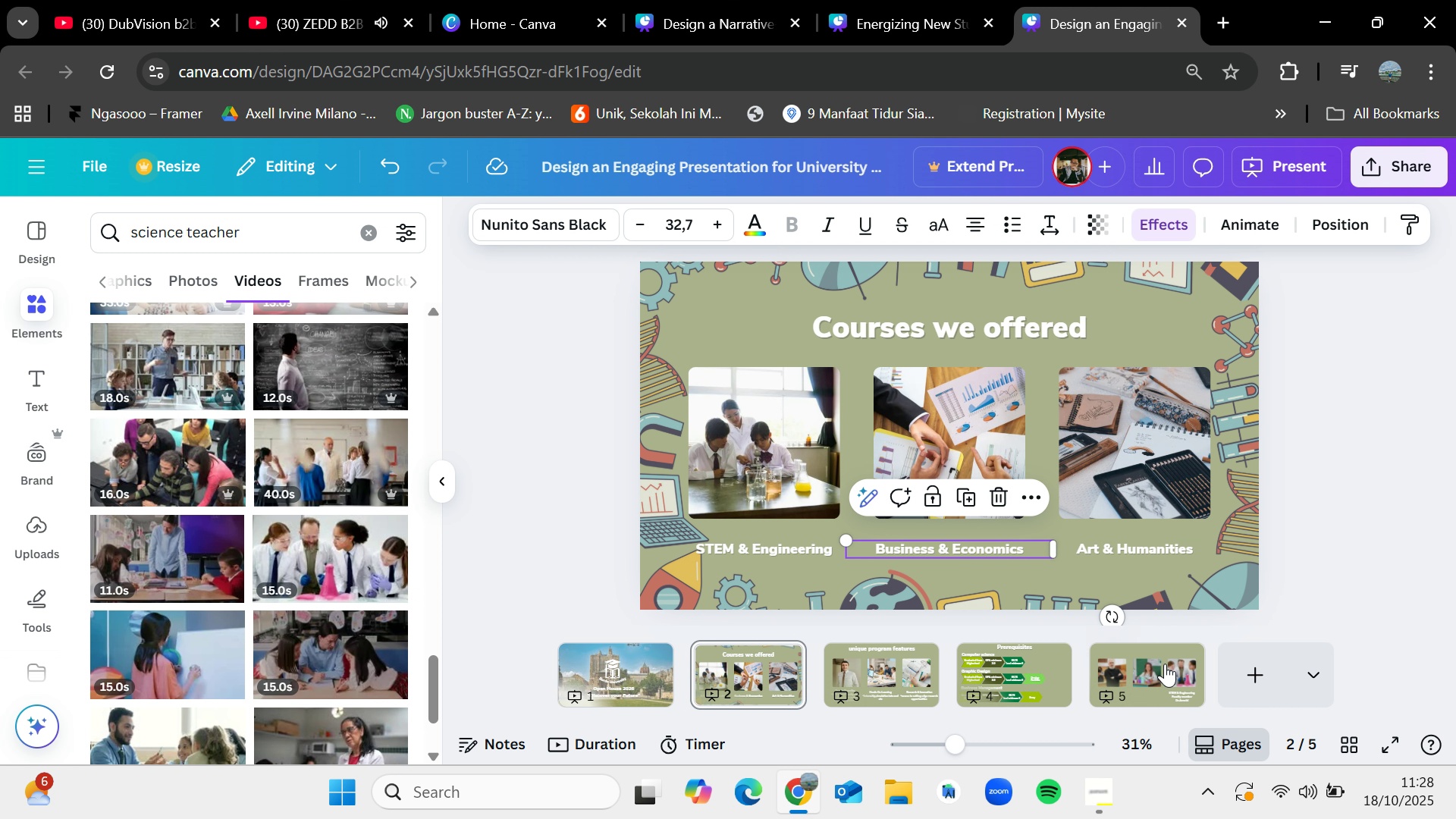 
left_click([1165, 664])
 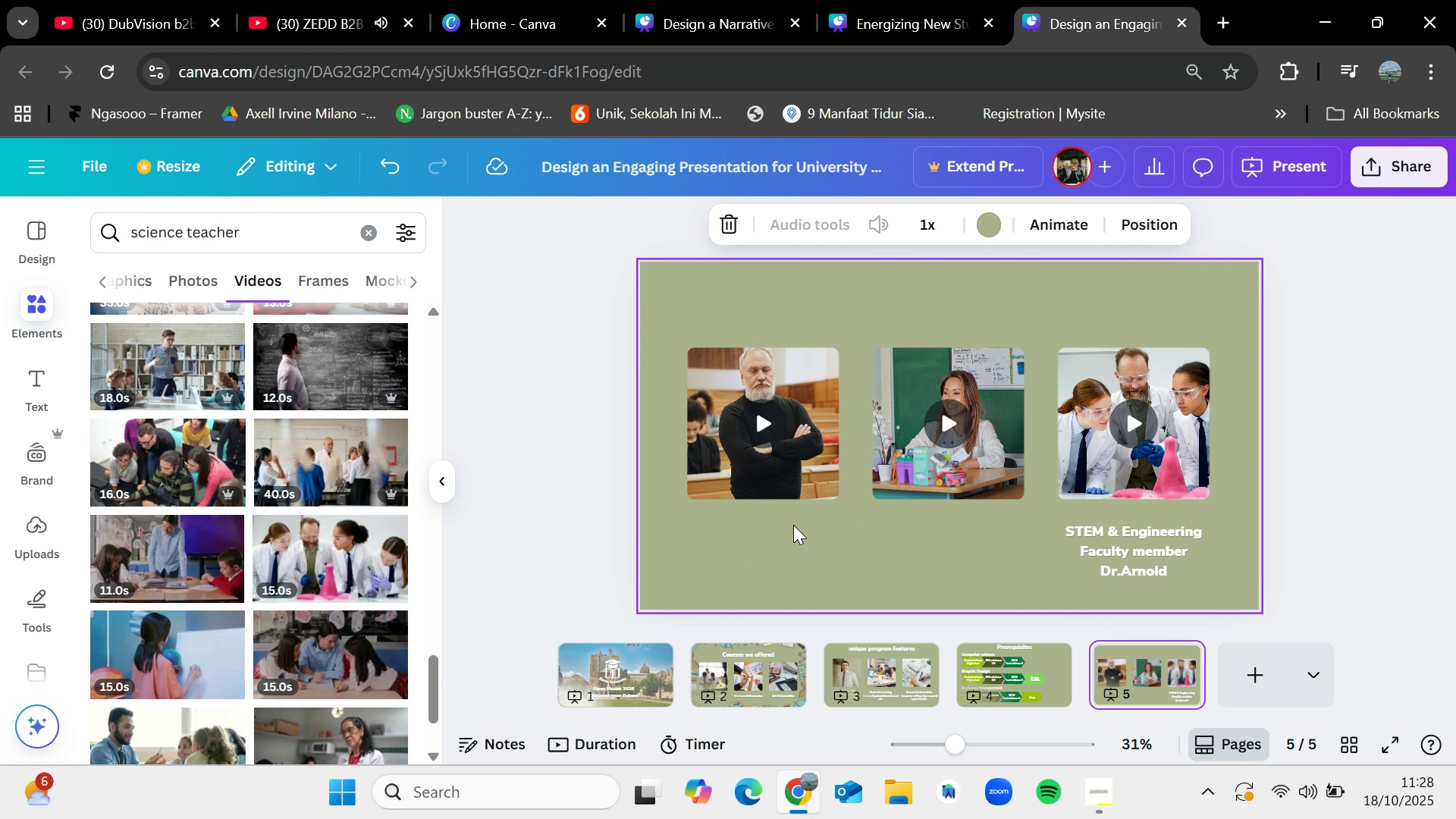 
key(Control+V)
 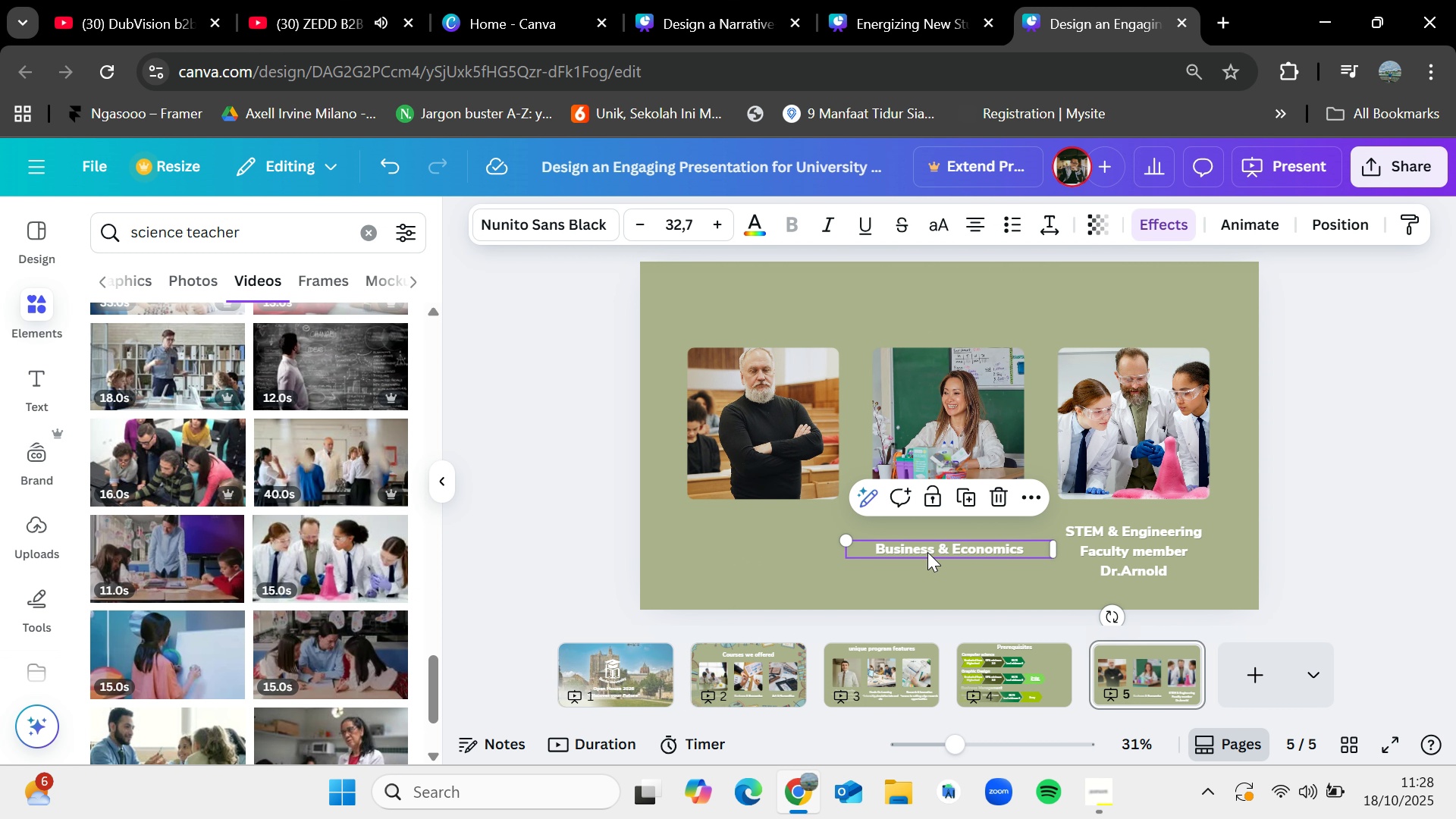 
left_click_drag(start_coordinate=[927, 552], to_coordinate=[751, 532])
 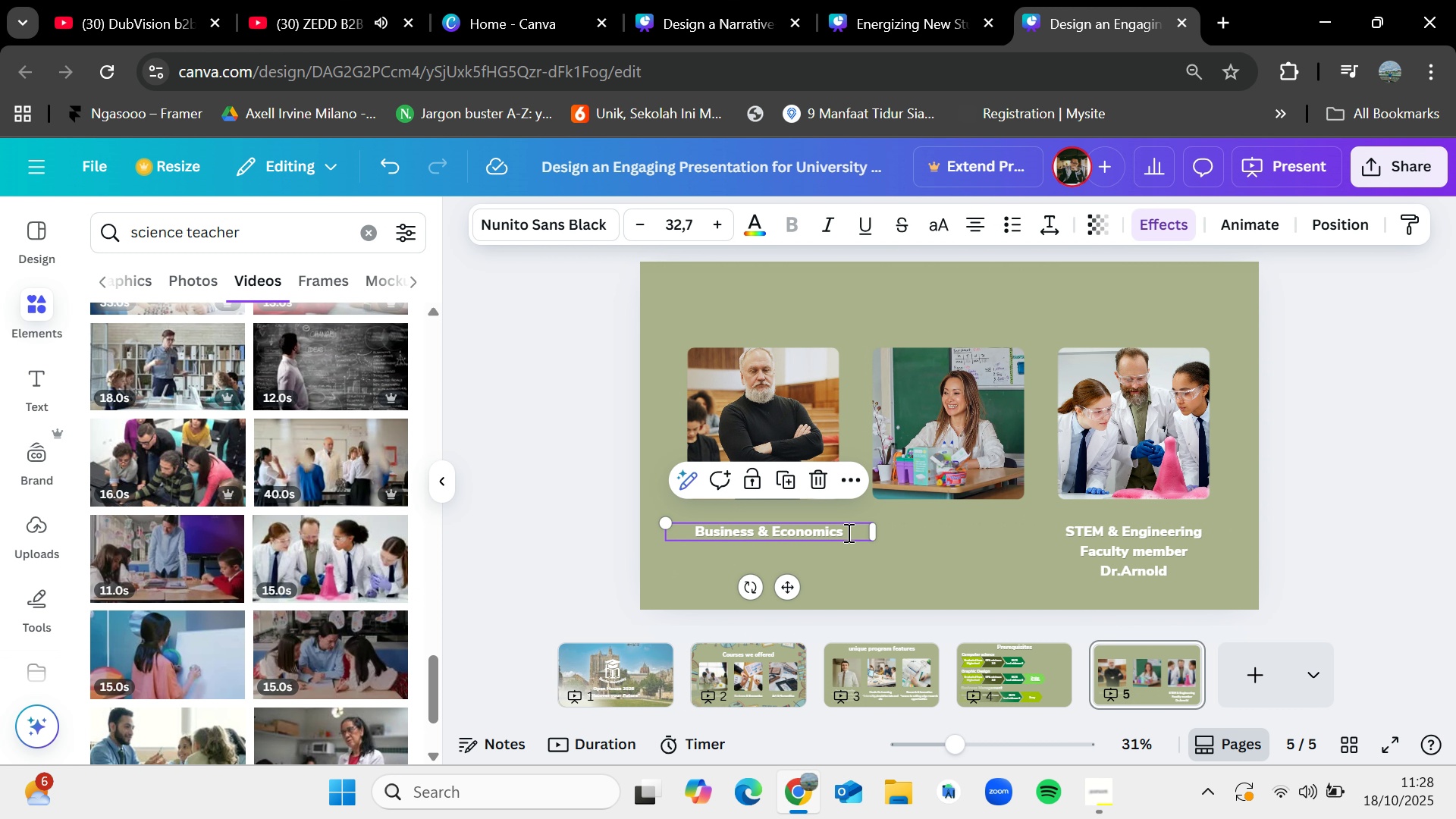 
double_click([847, 532])
 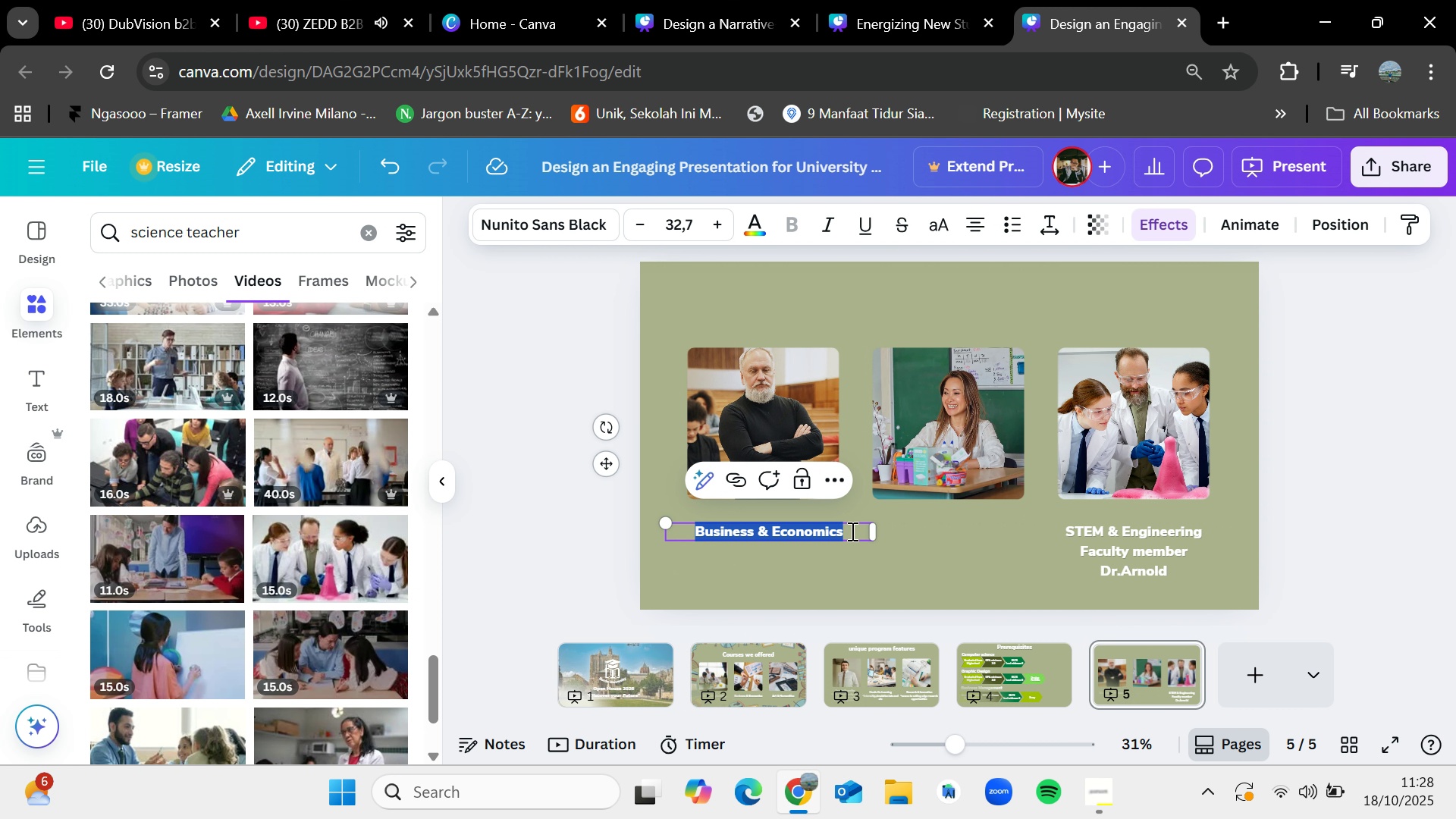 
triple_click([851, 531])
 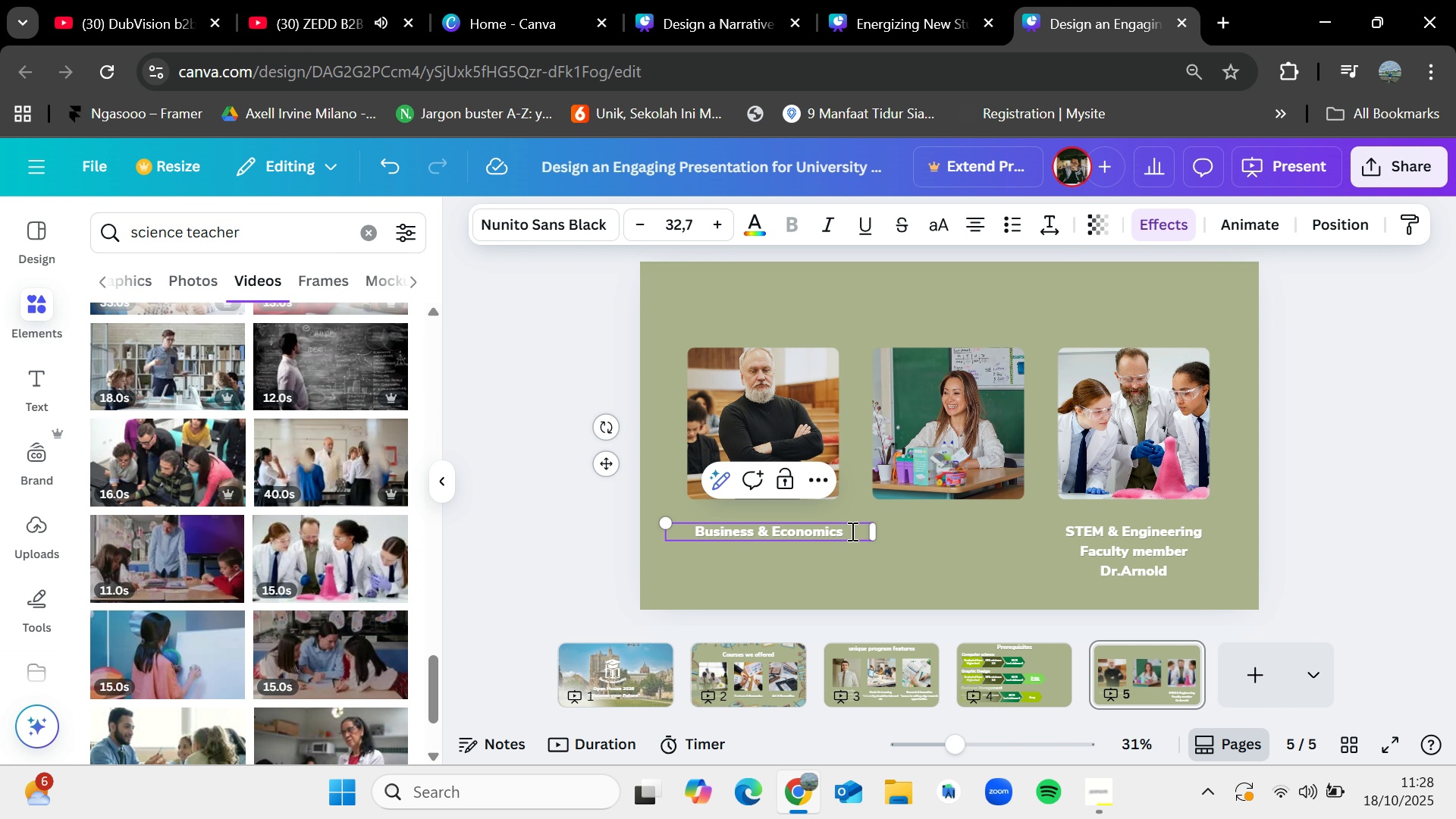 
key(Enter)
 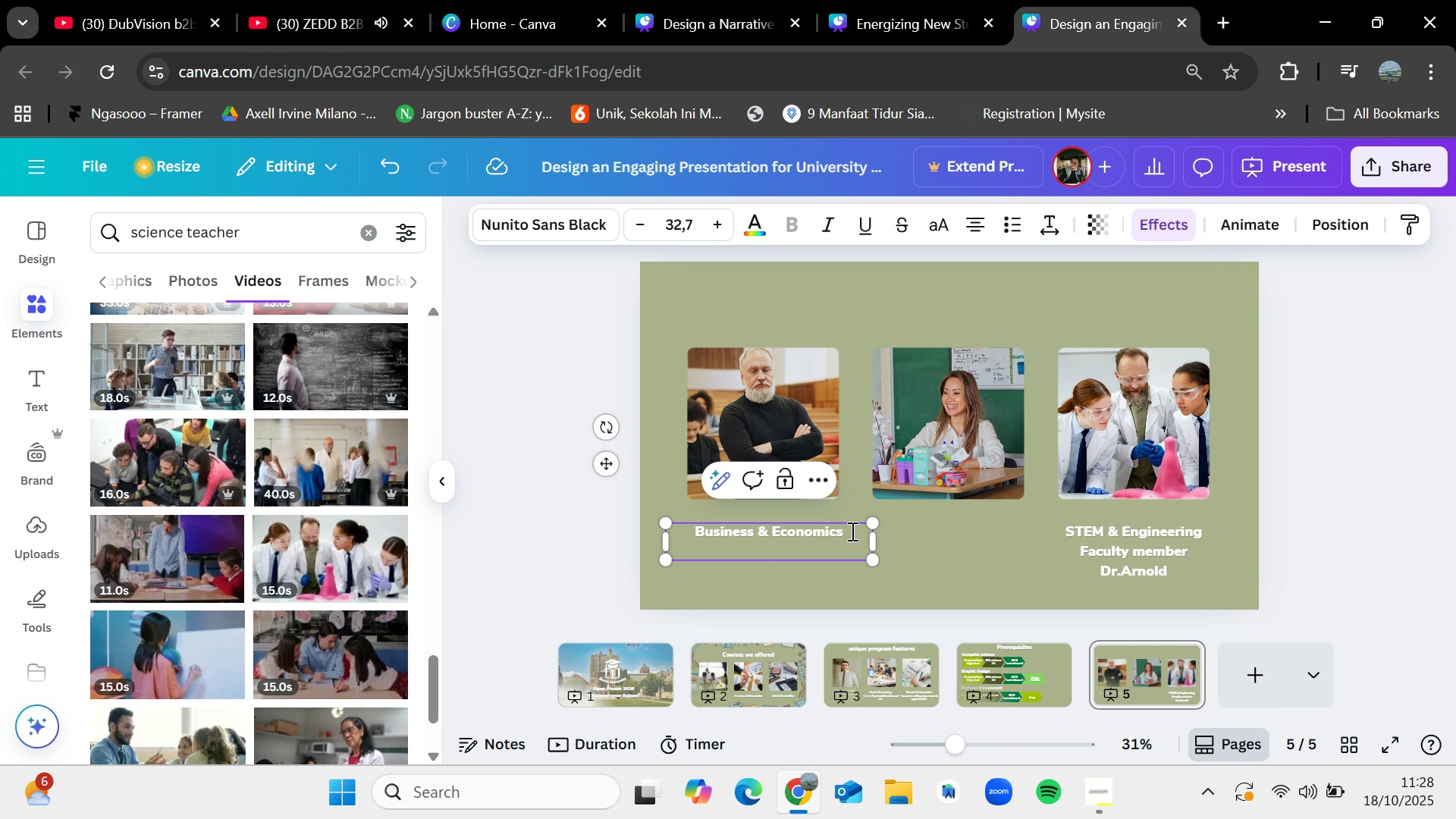 
type(Faculty member)
 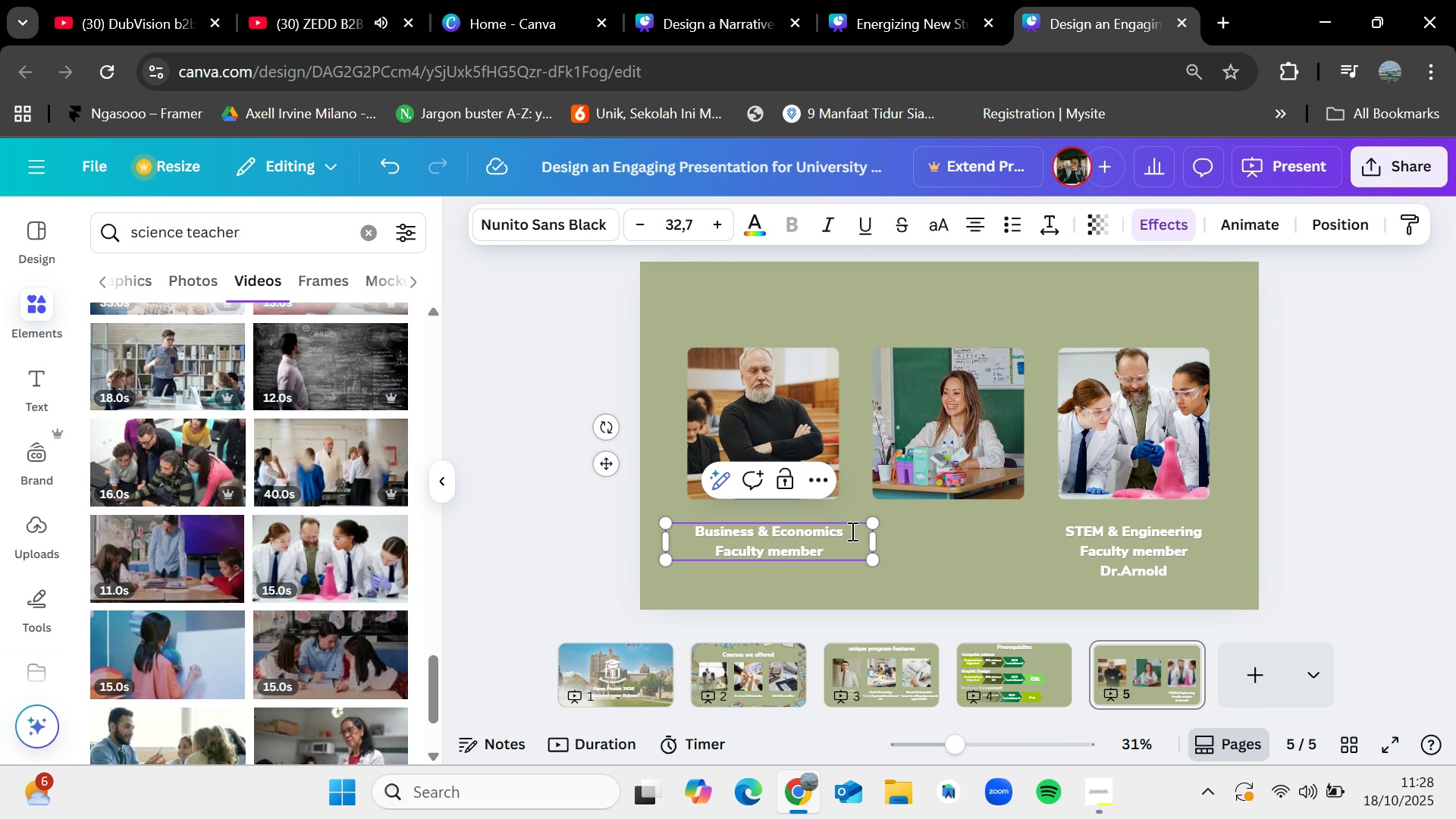 
key(Enter)
 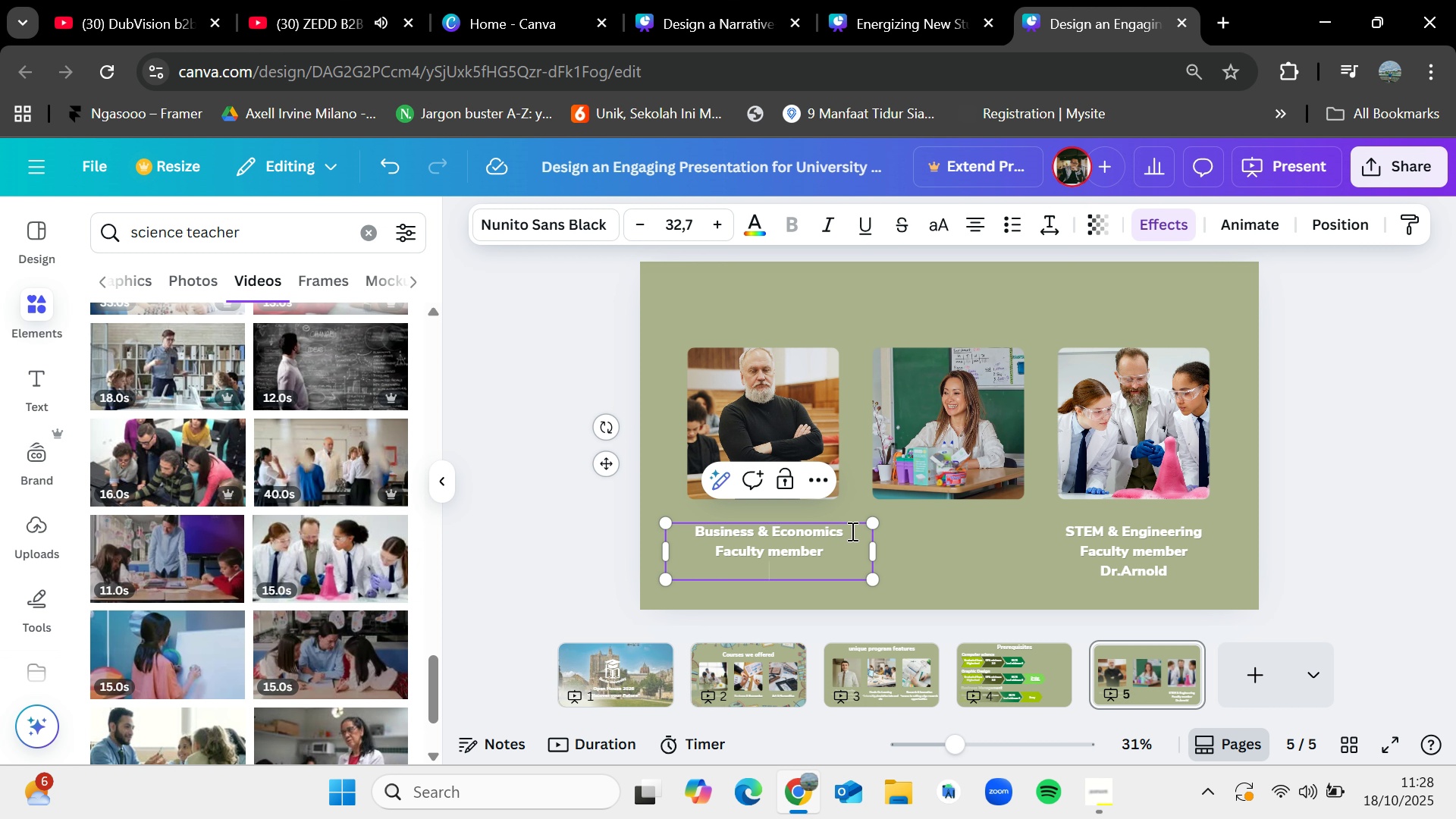 
type(Dr.)
 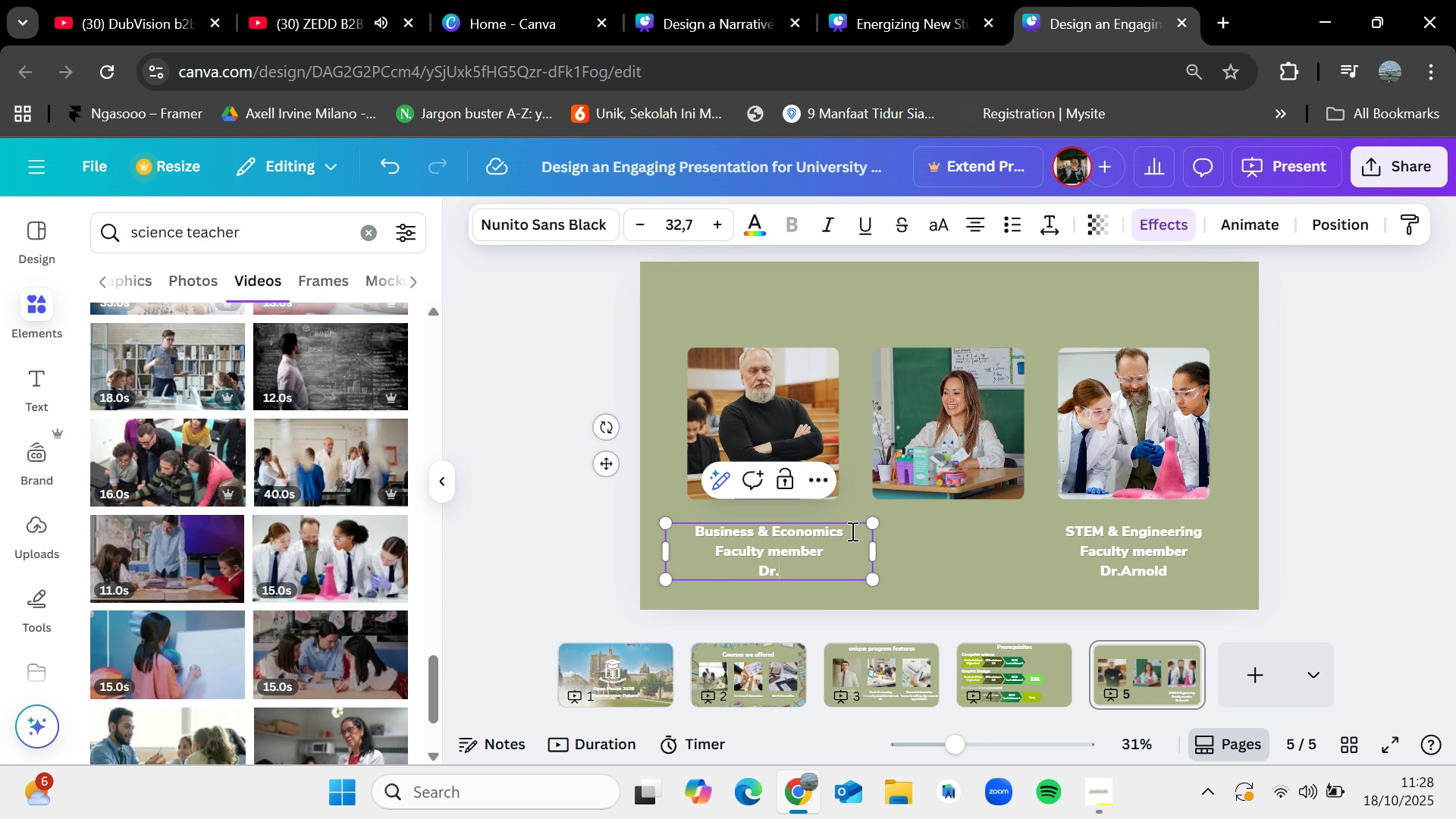 
wait(5.12)
 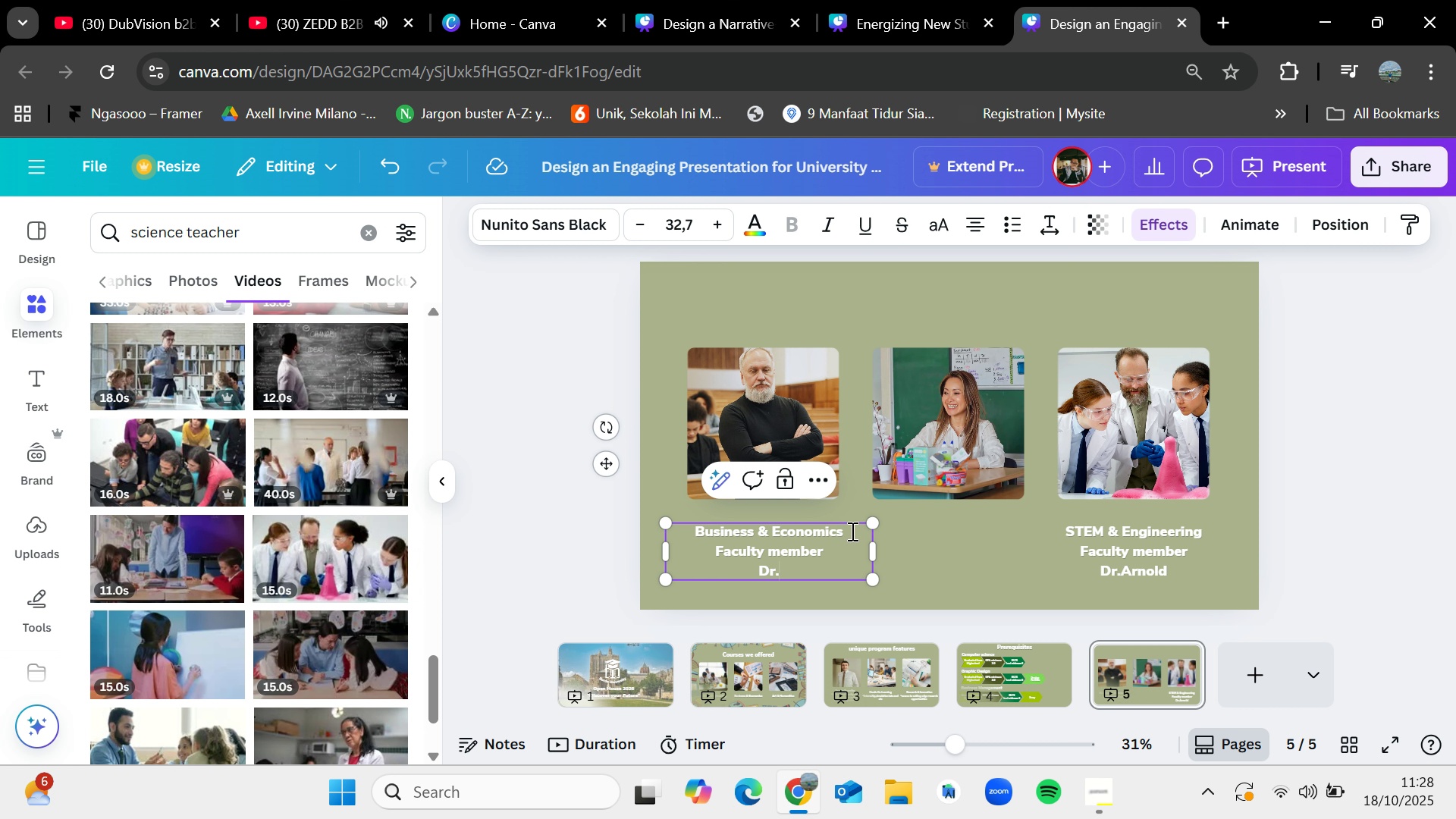 
type(Franz Dulian)
 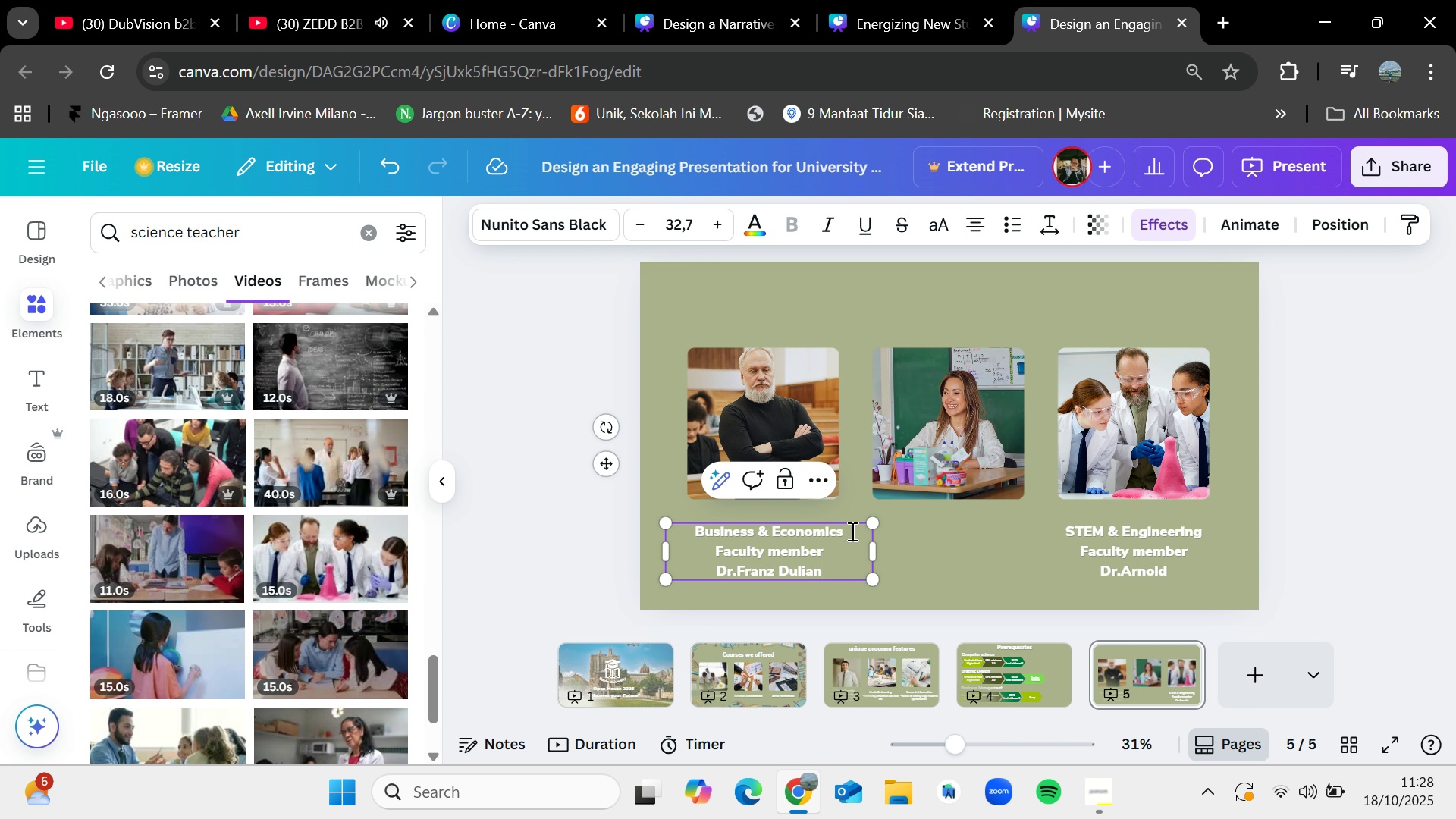 
left_click([851, 531])
 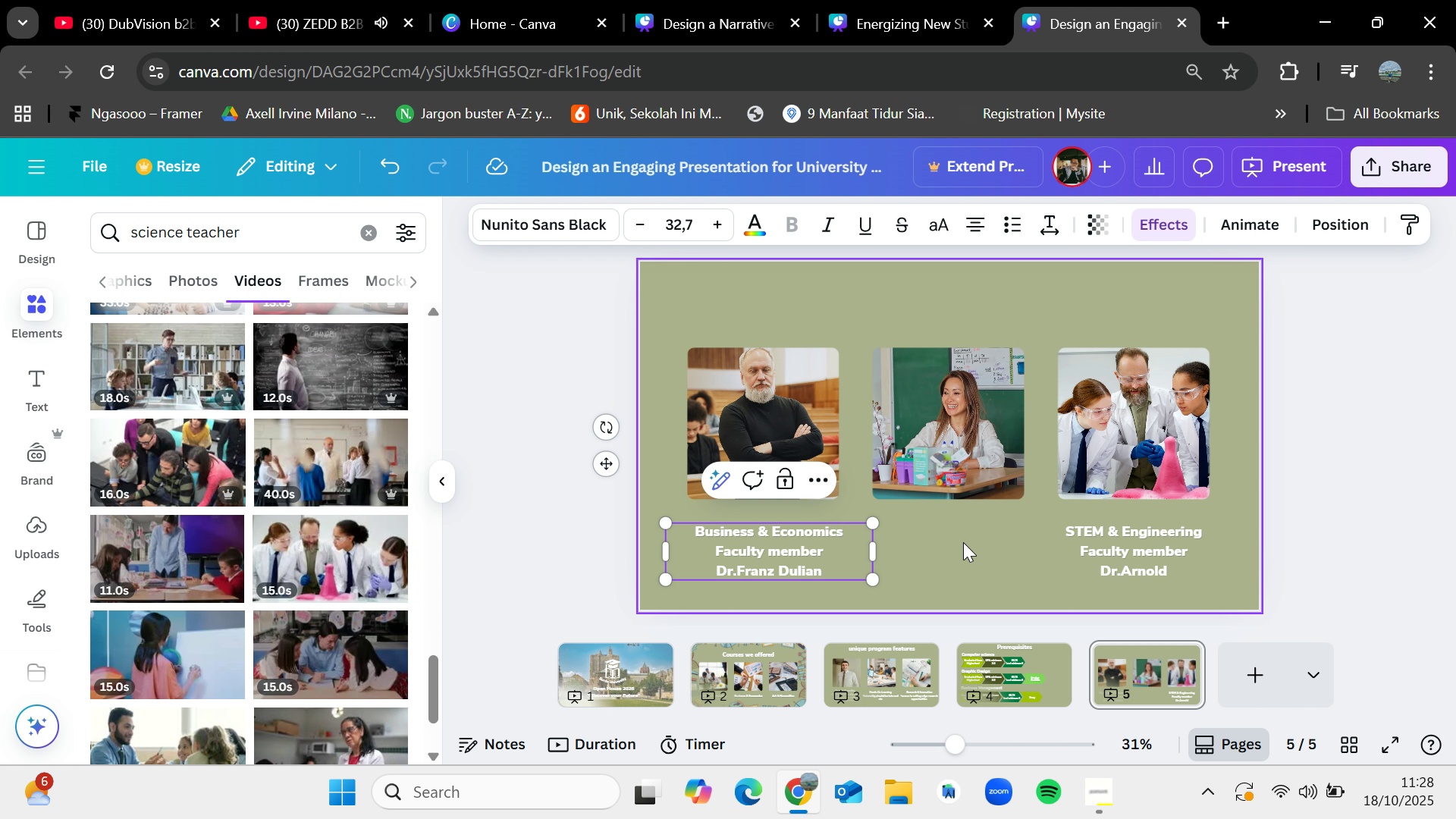 
left_click([963, 542])
 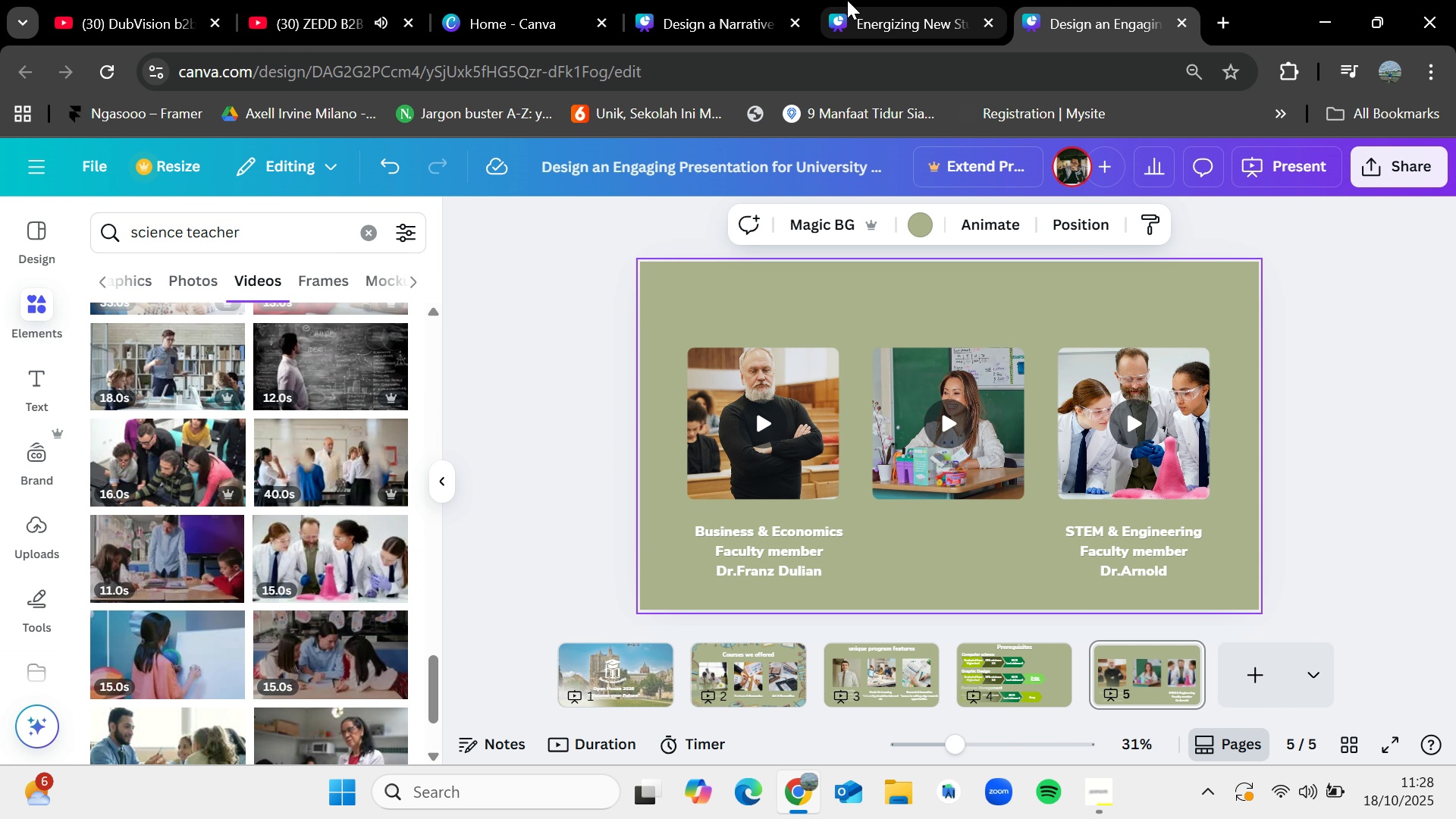 
left_click([847, 0])
 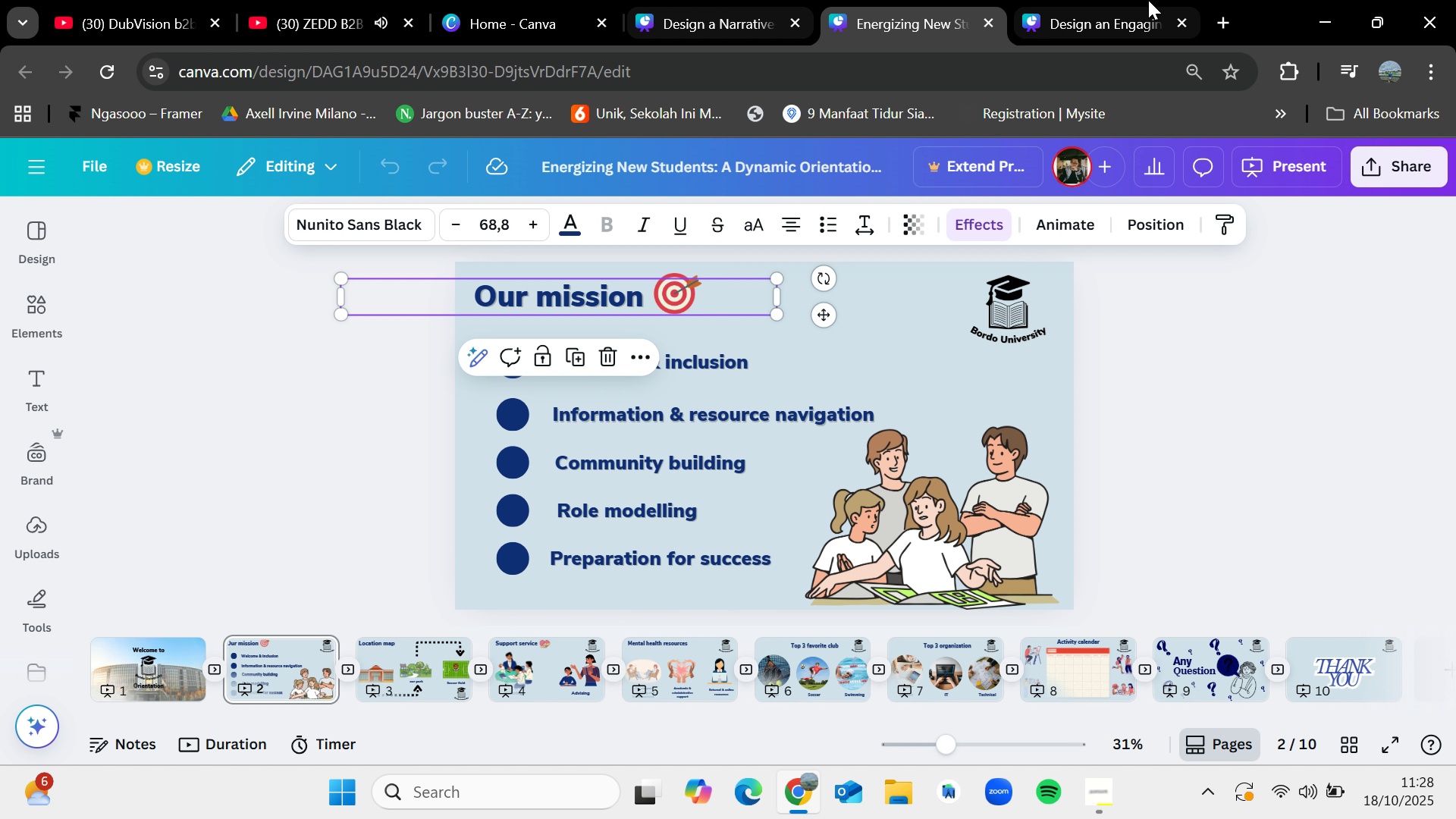 
left_click([1121, 5])
 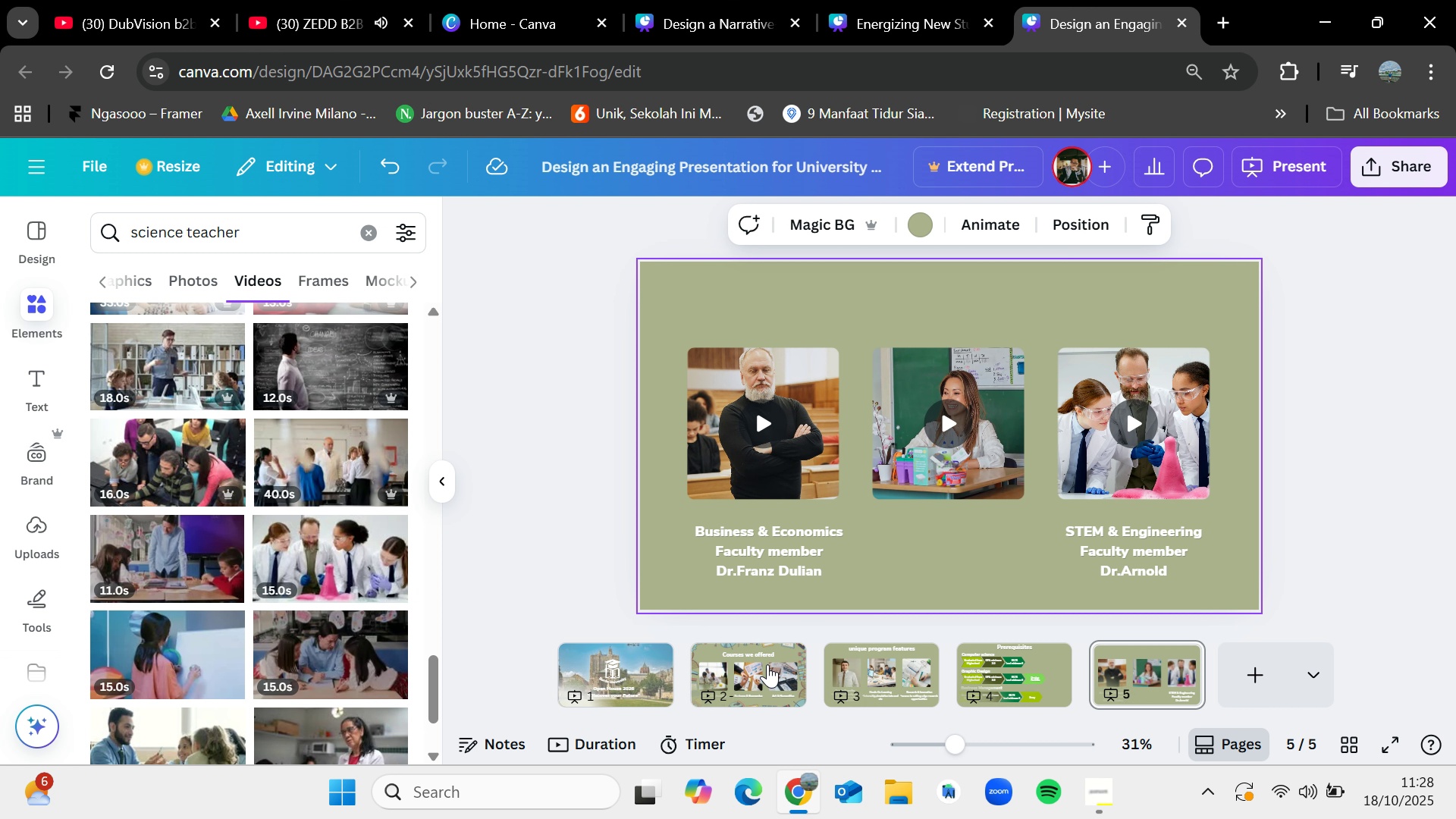 
left_click([767, 664])
 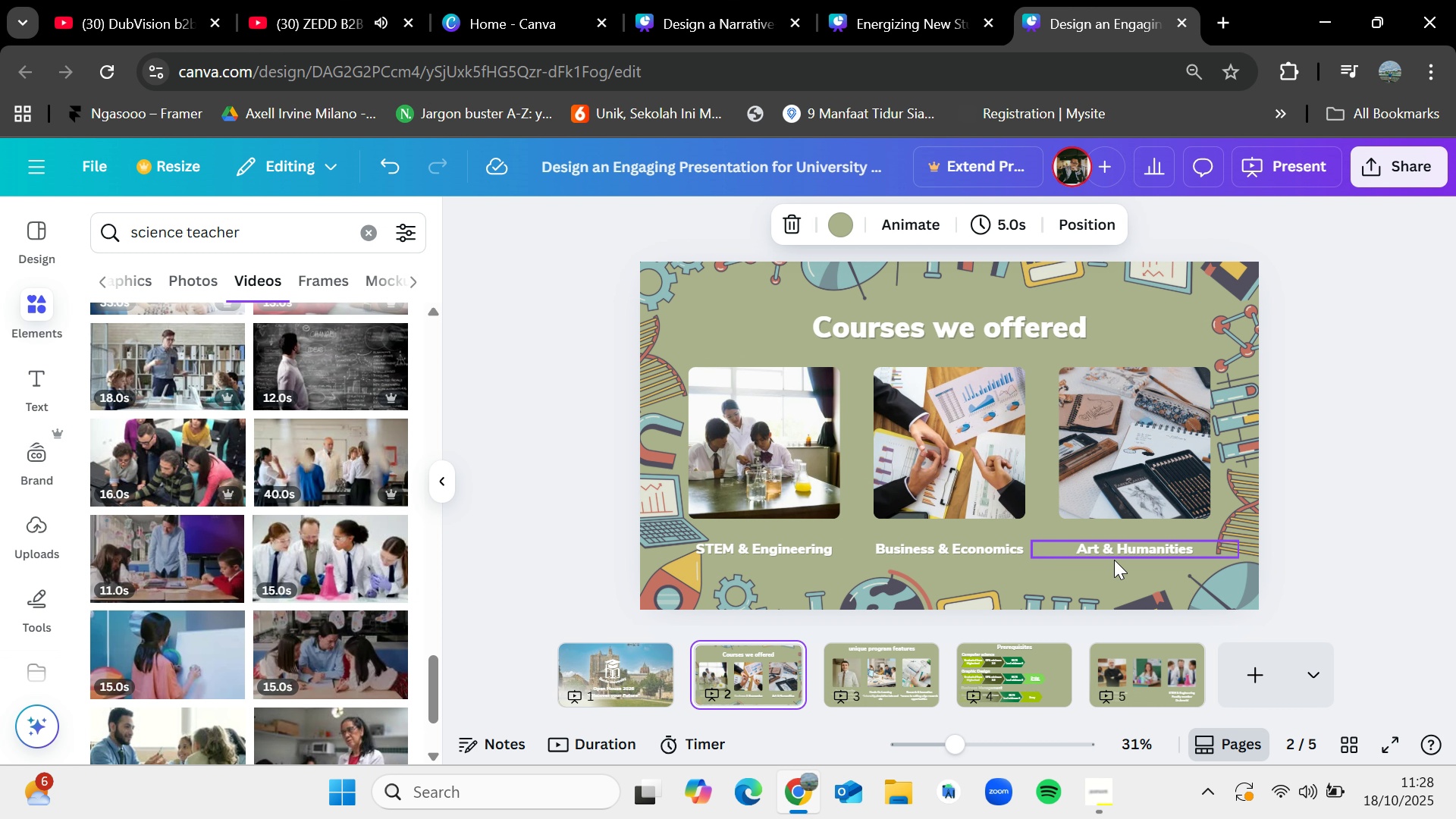 
left_click([1117, 553])
 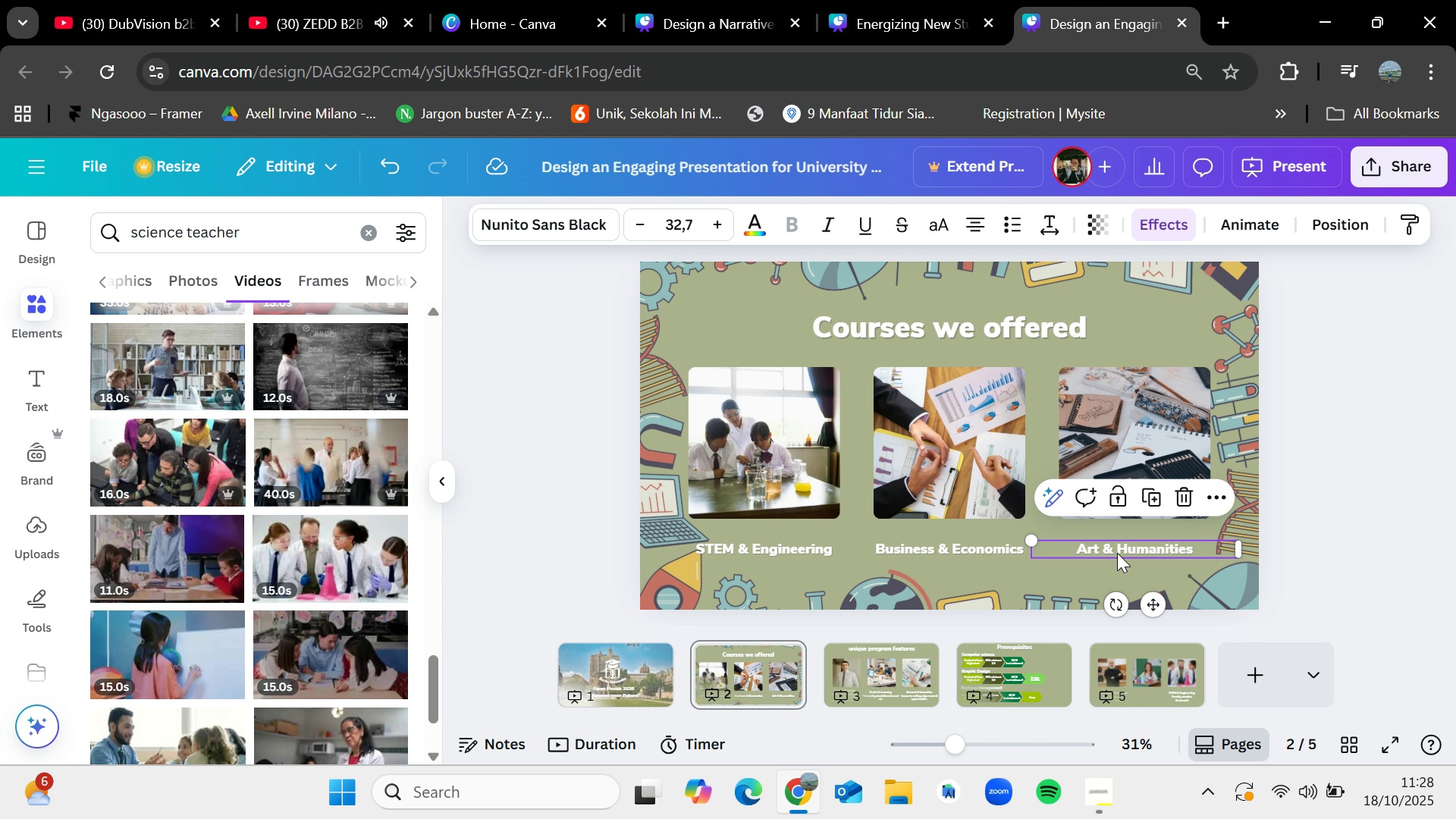 
key(Control+C)
 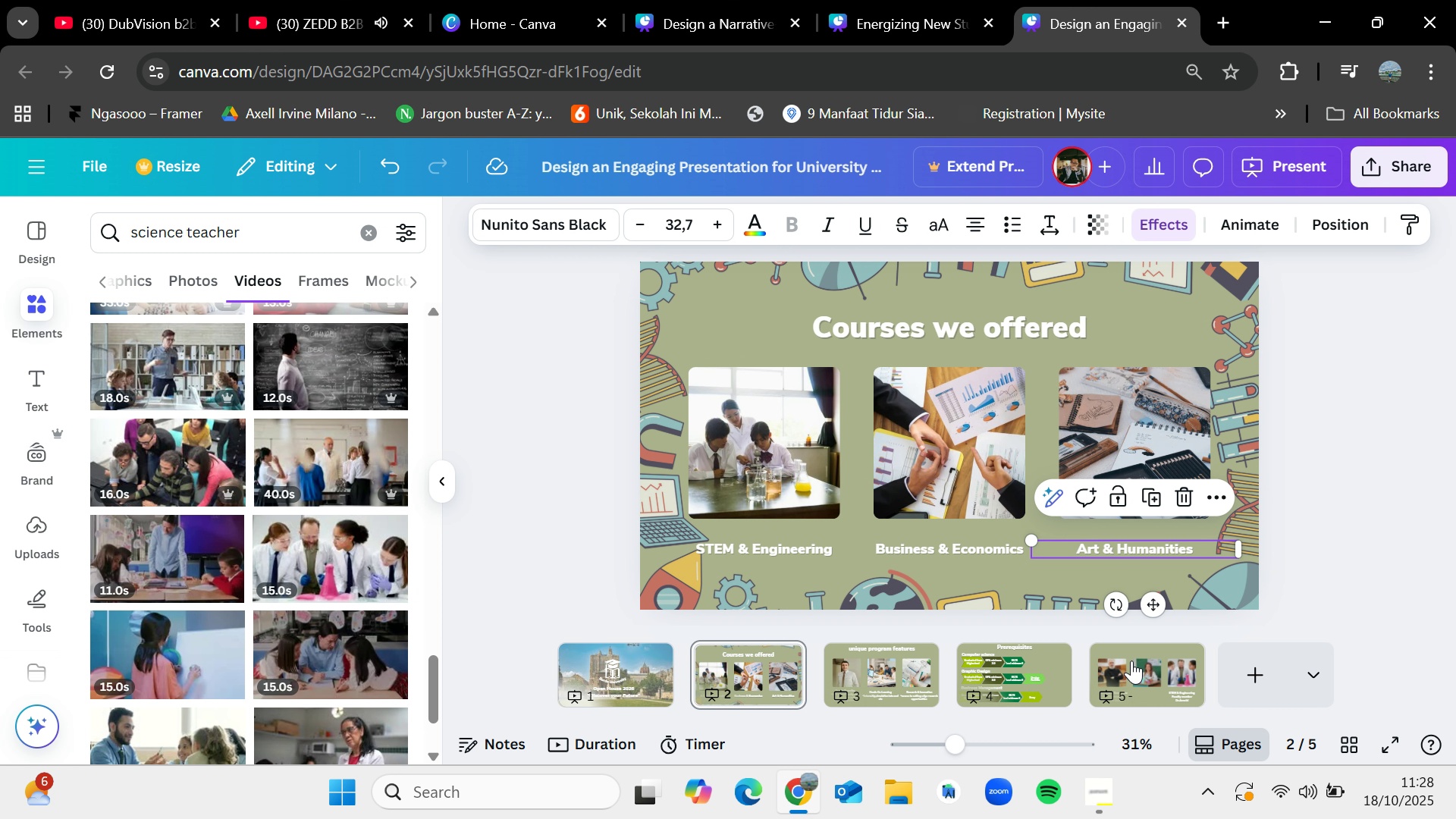 
left_click([1131, 661])
 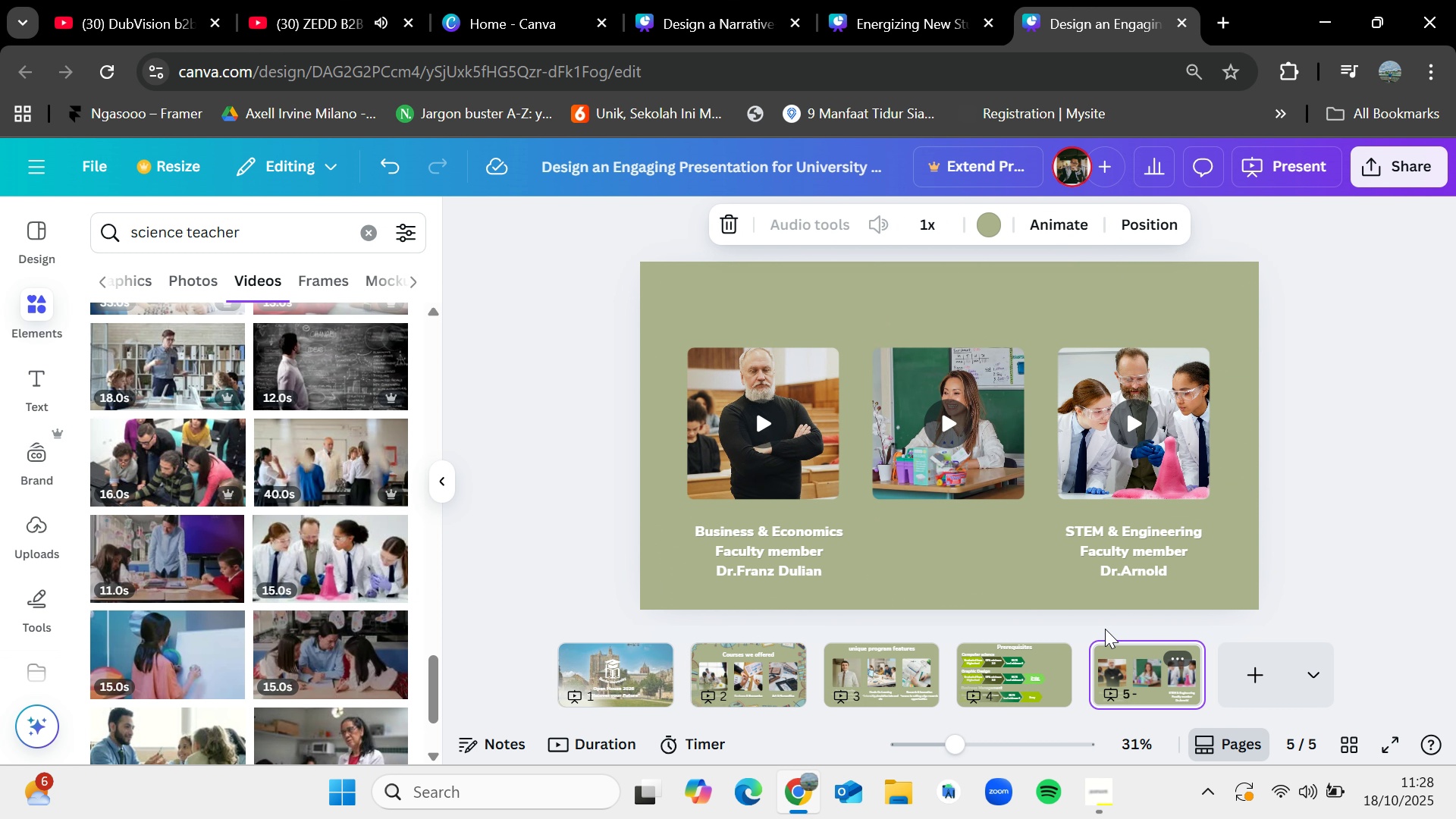 
key(Control+V)
 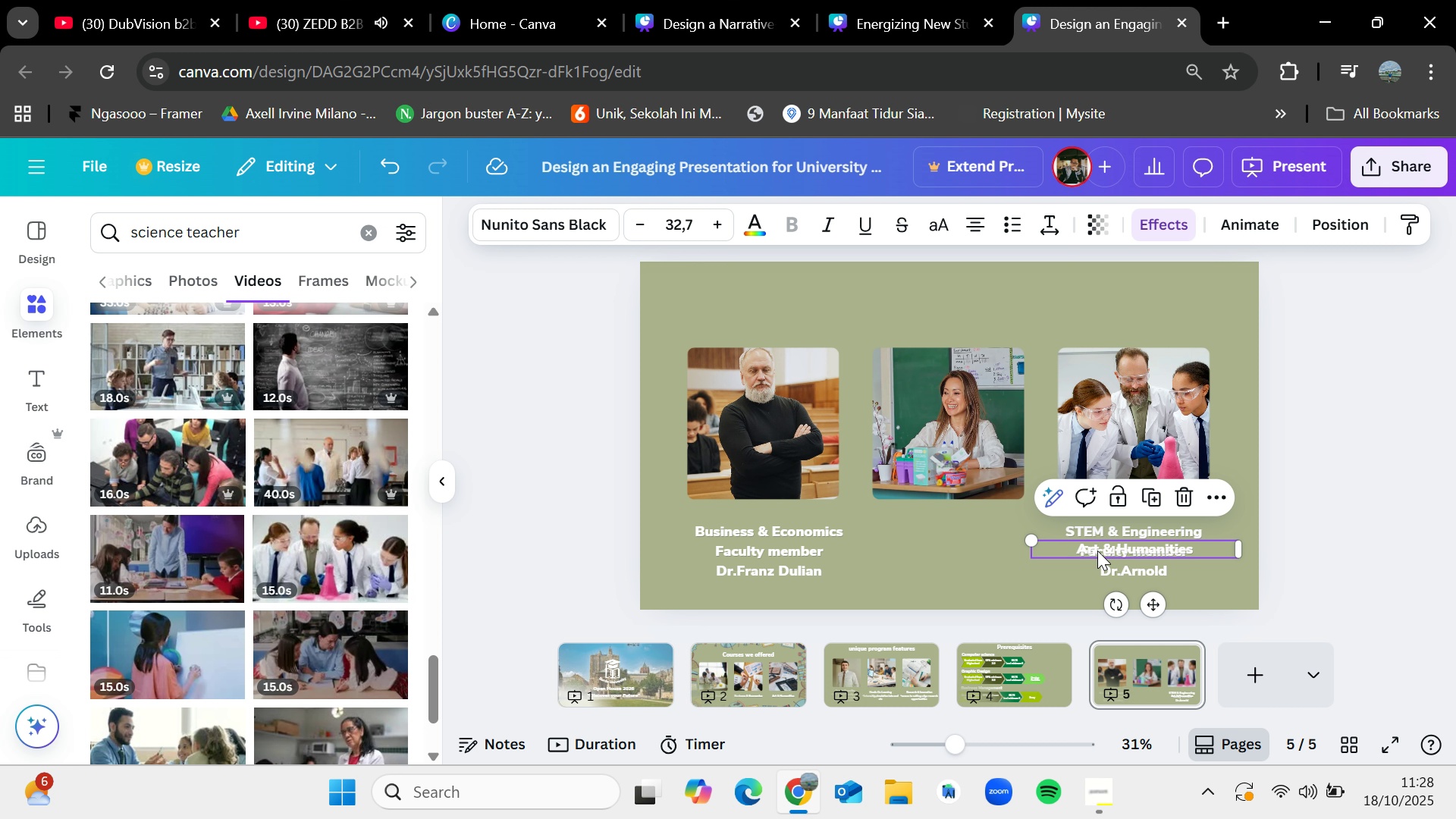 
left_click_drag(start_coordinate=[1098, 548], to_coordinate=[916, 533])
 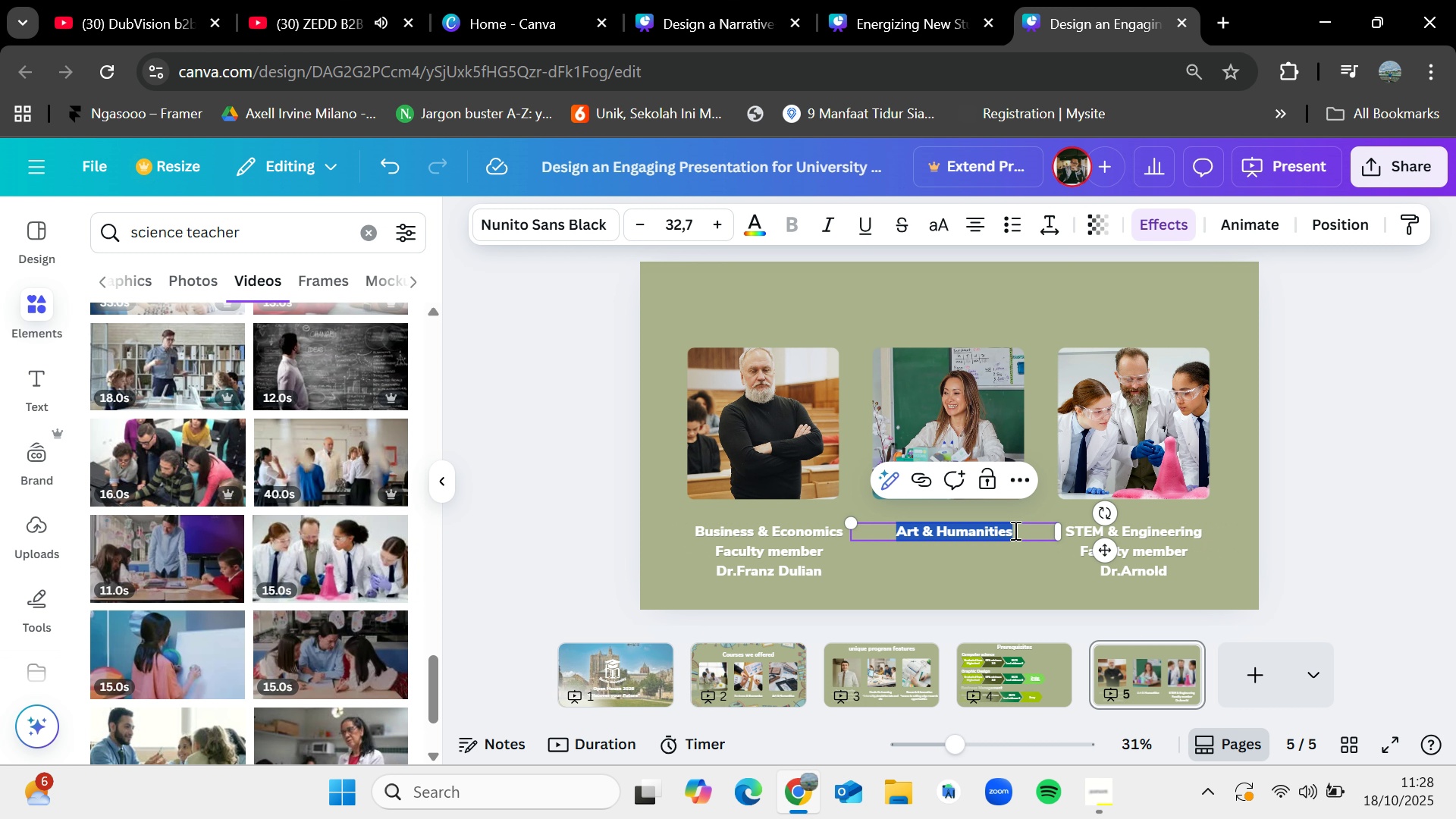 
double_click([1014, 530])
 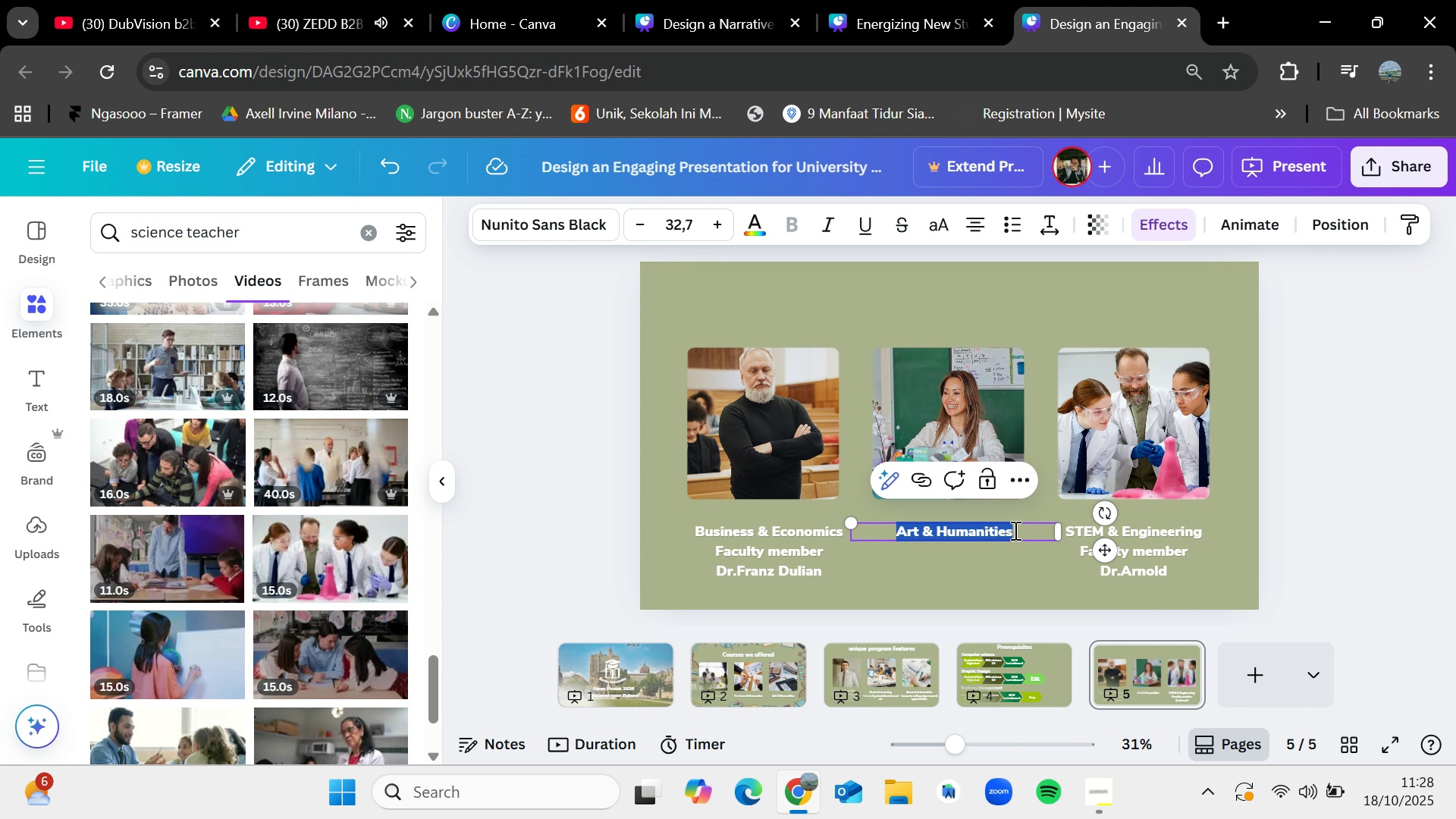 
triple_click([1014, 530])
 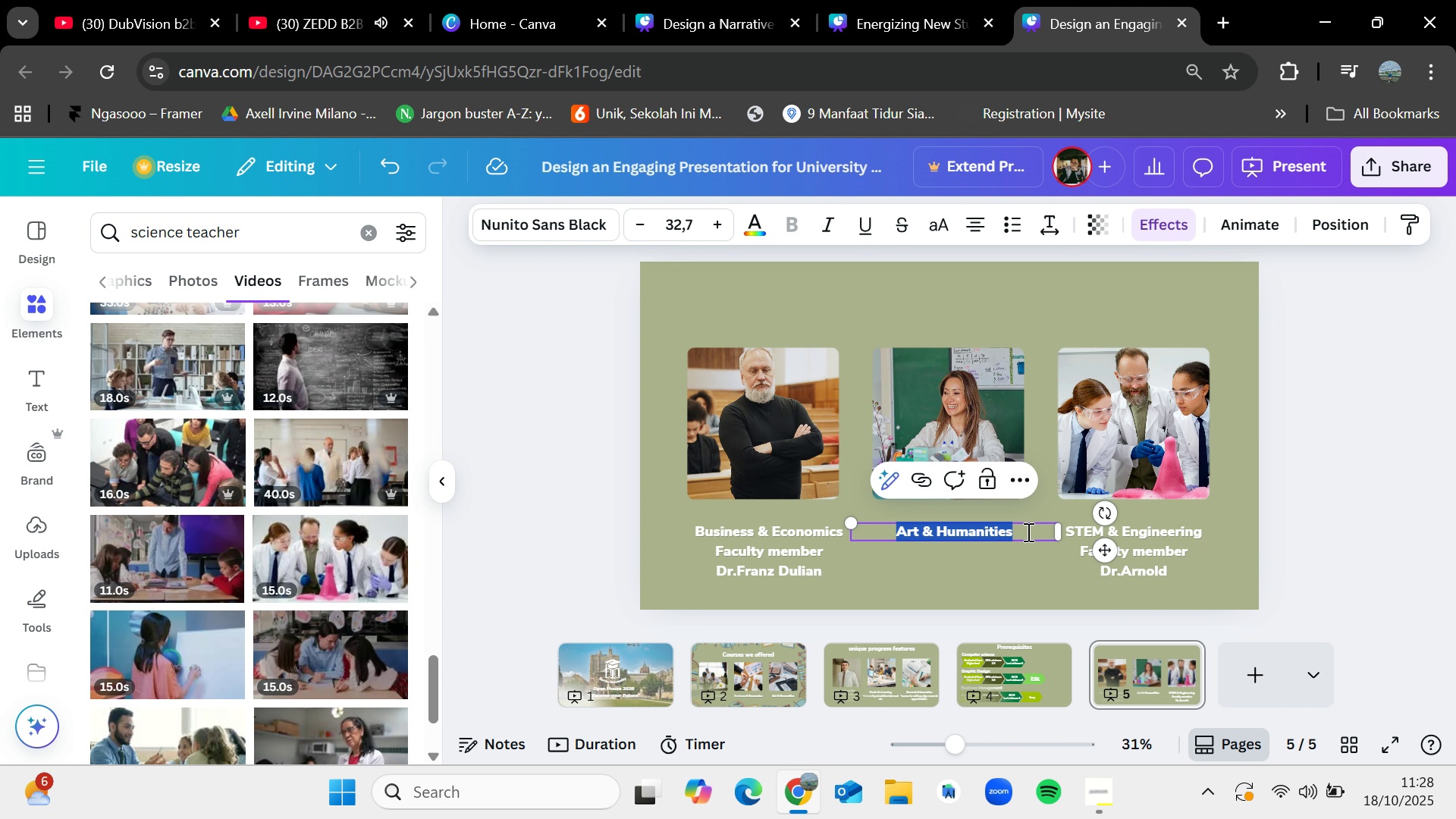 
left_click([1027, 532])
 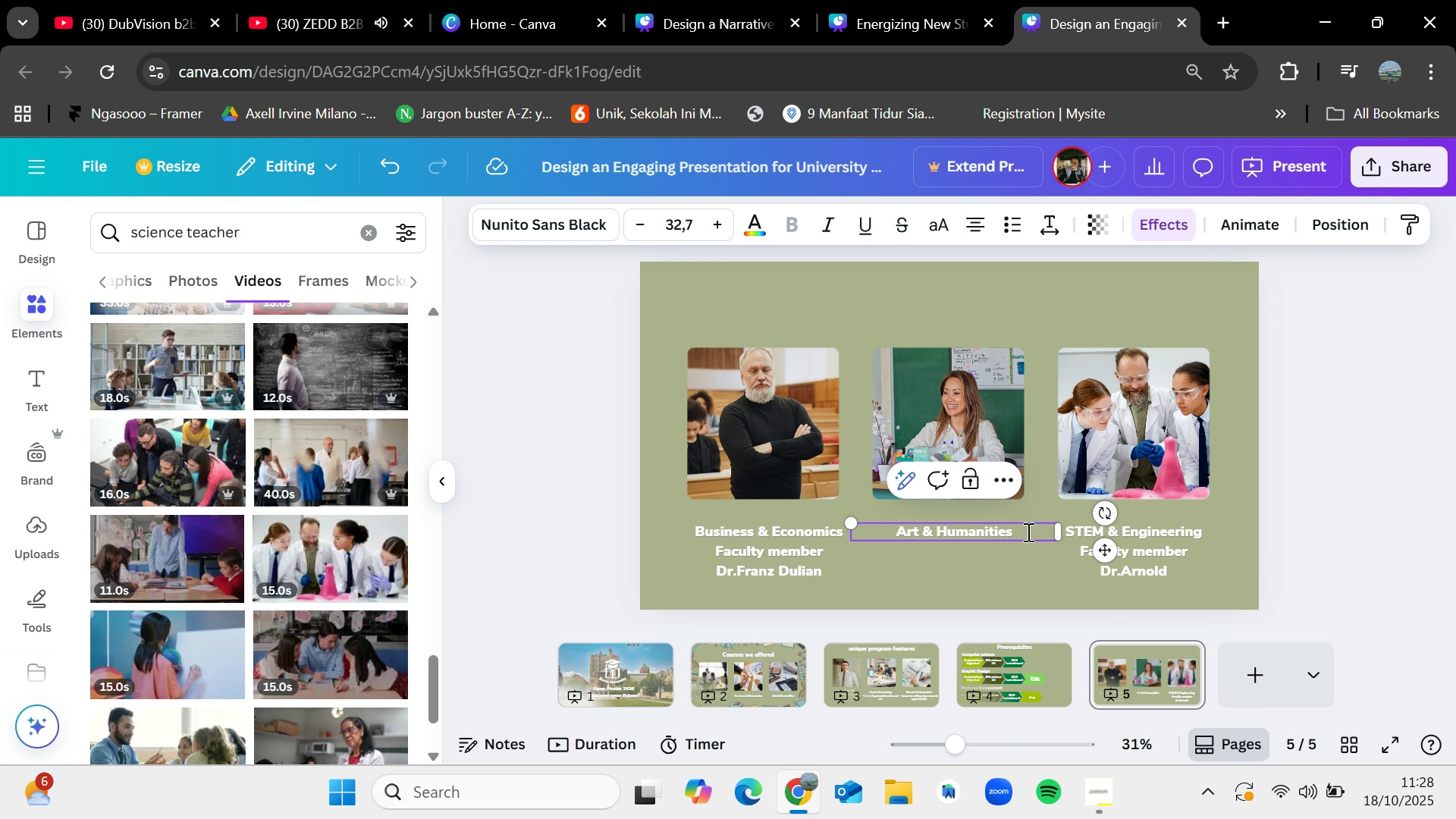 
key(Enter)
 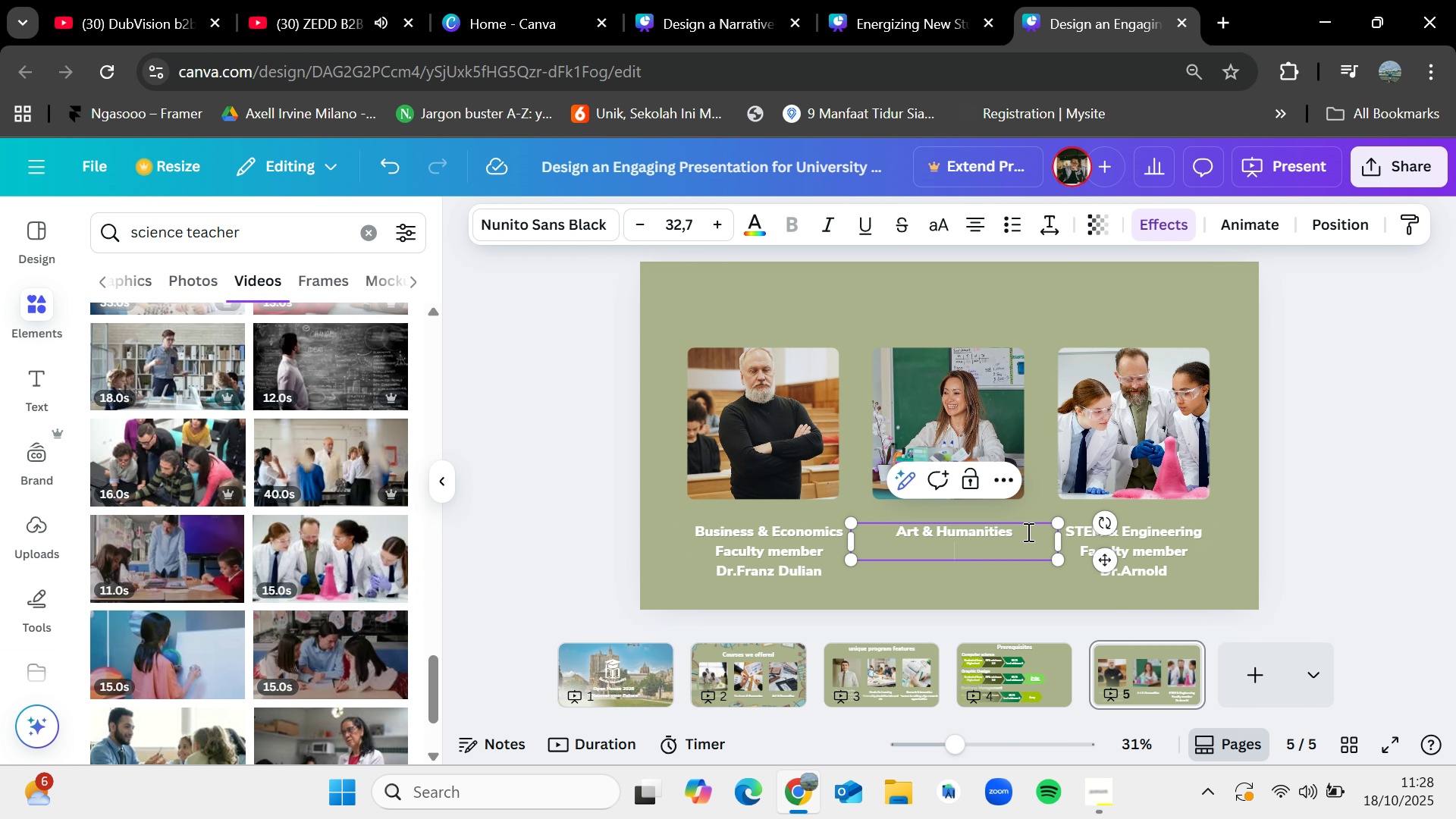 
type(Faculty member)
 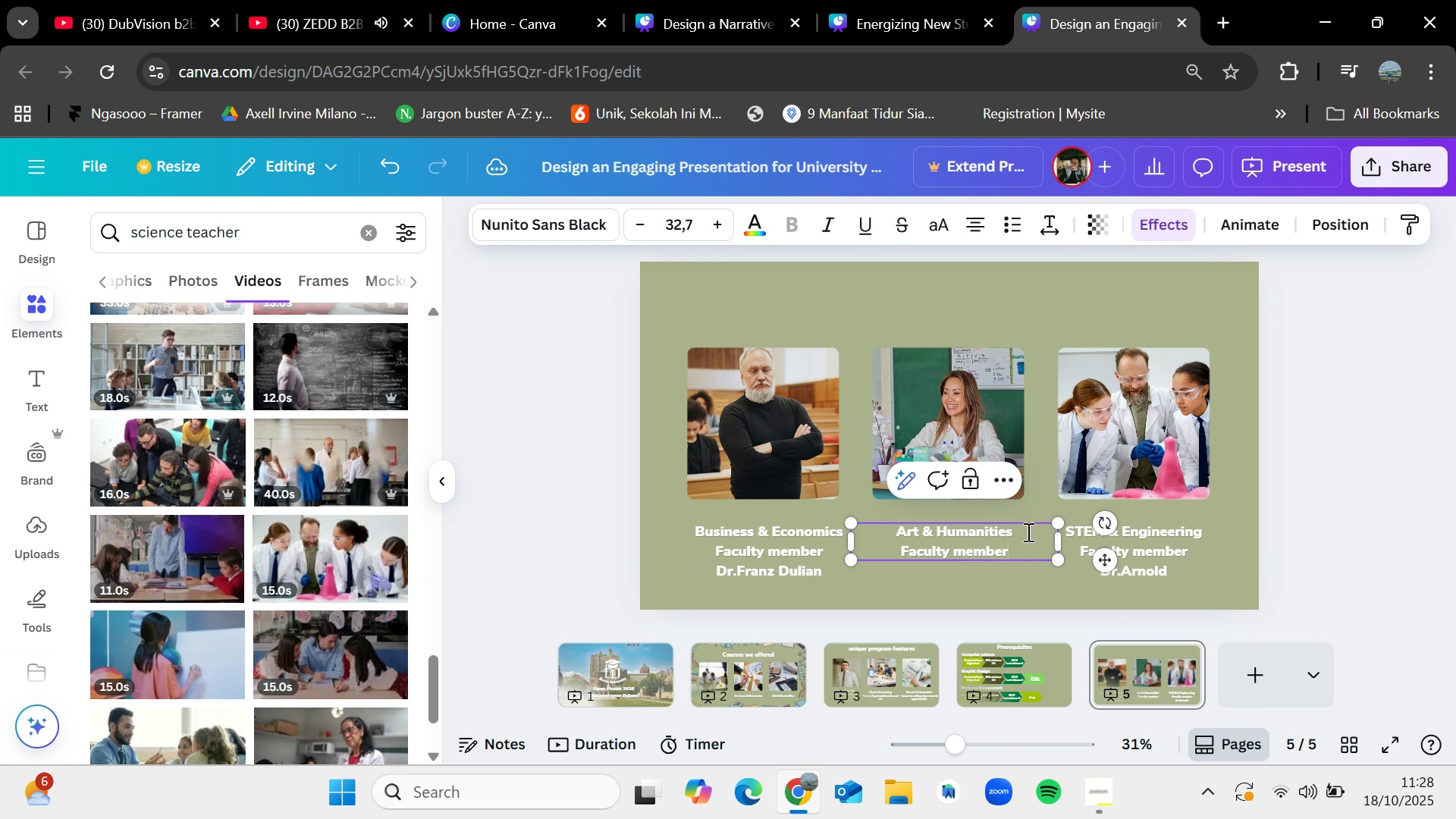 
key(Enter)
 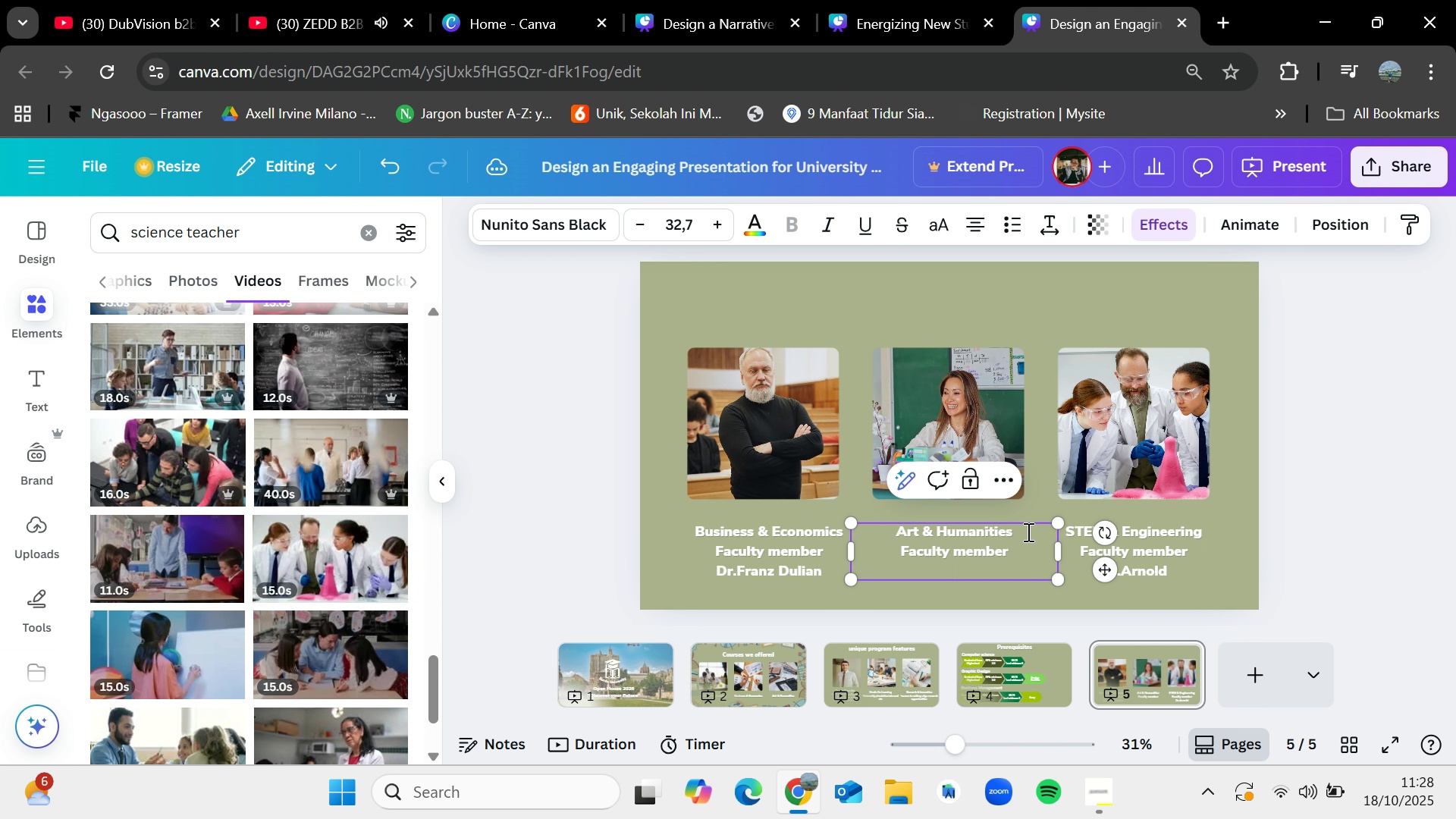 
type(Dr.Susan as)
key(Backspace)
key(Backspace)
type(Diurbg)
key(Backspace)
key(Backspace)
key(Backspace)
key(Backspace)
key(Backspace)
type(urbog)
key(Backspace)
key(Backspace)
key(Backspace)
 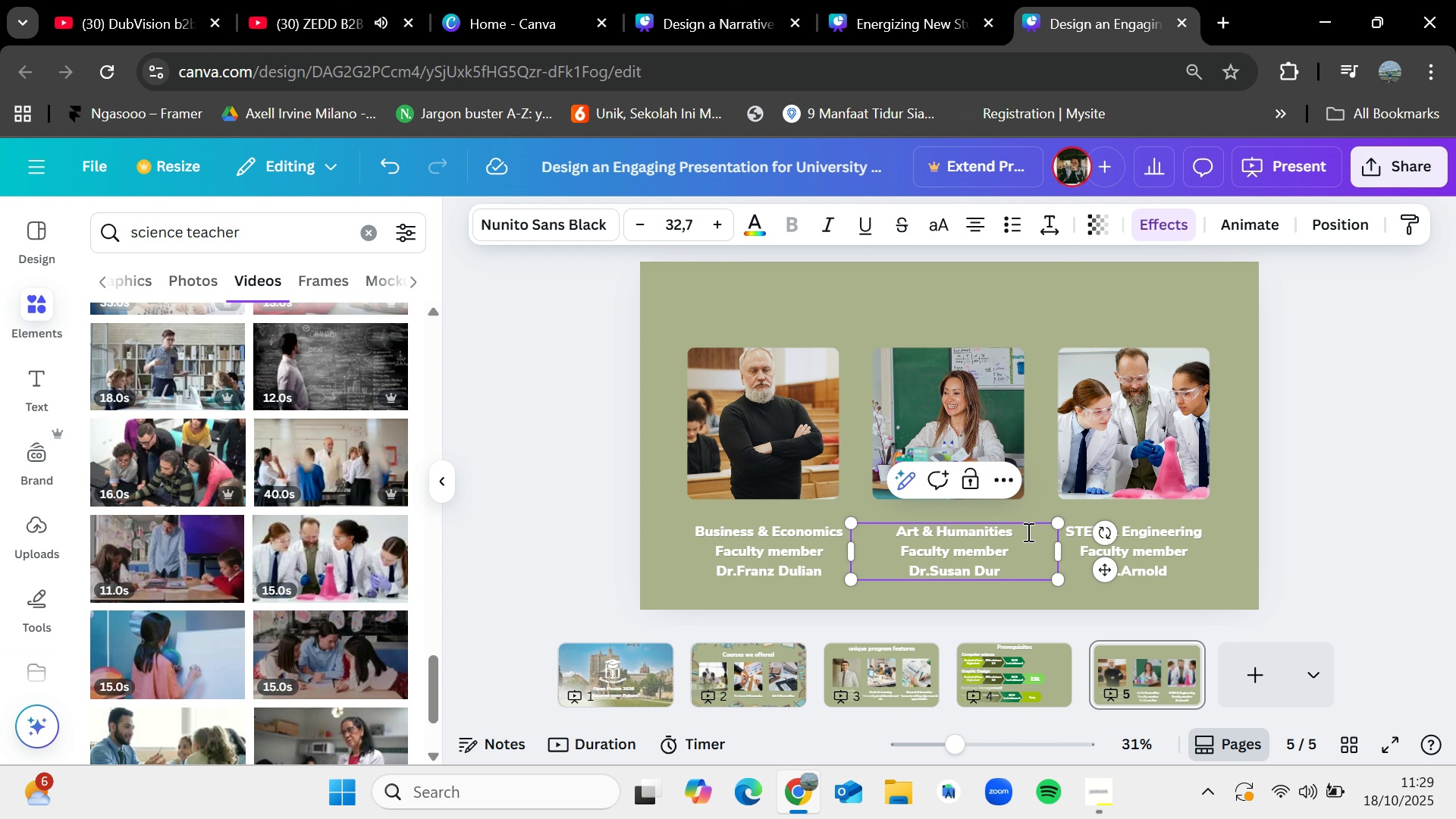 
type(juna)
key(Backspace)
 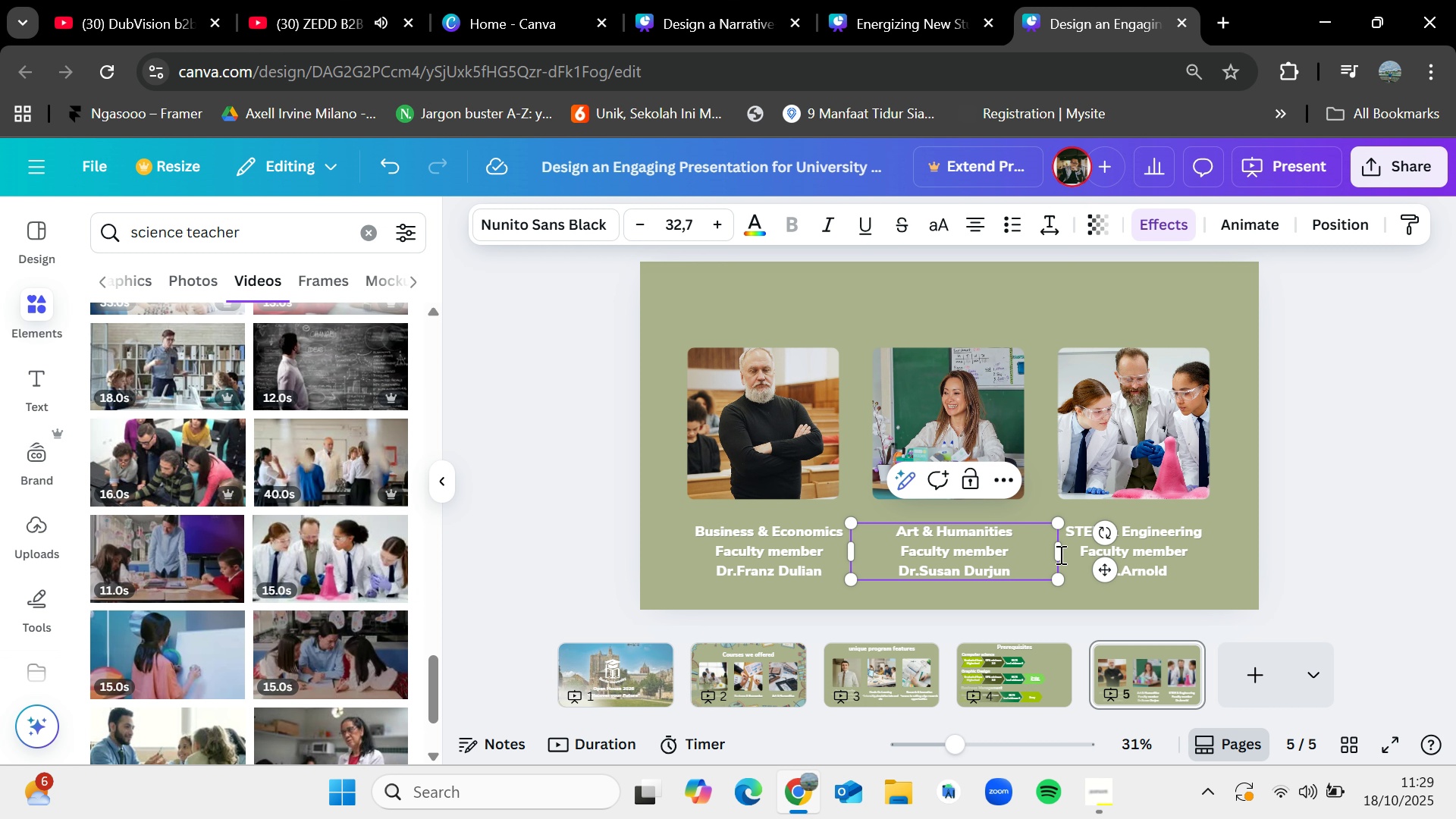 
left_click([1344, 450])
 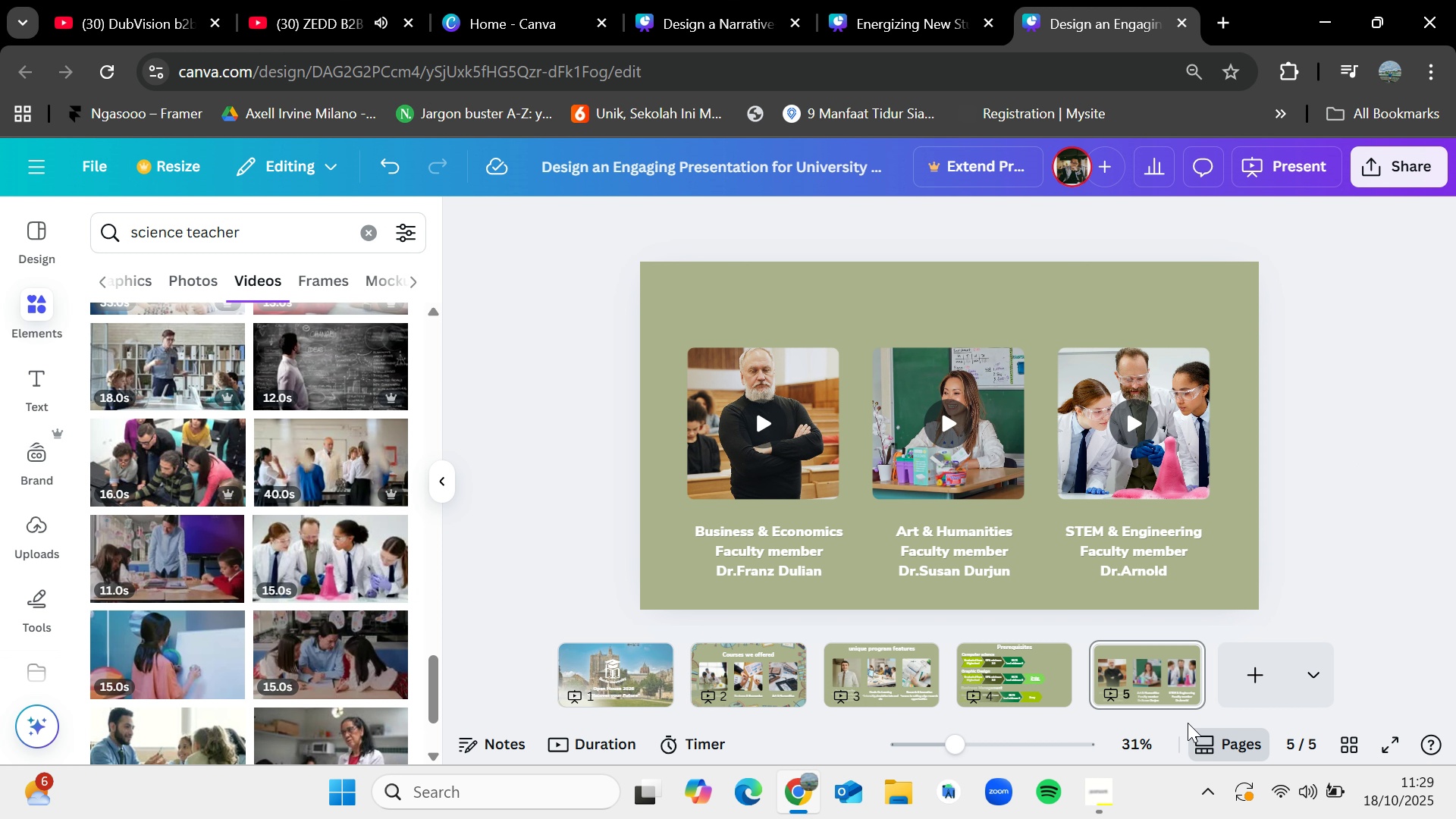 
left_click([1041, 671])
 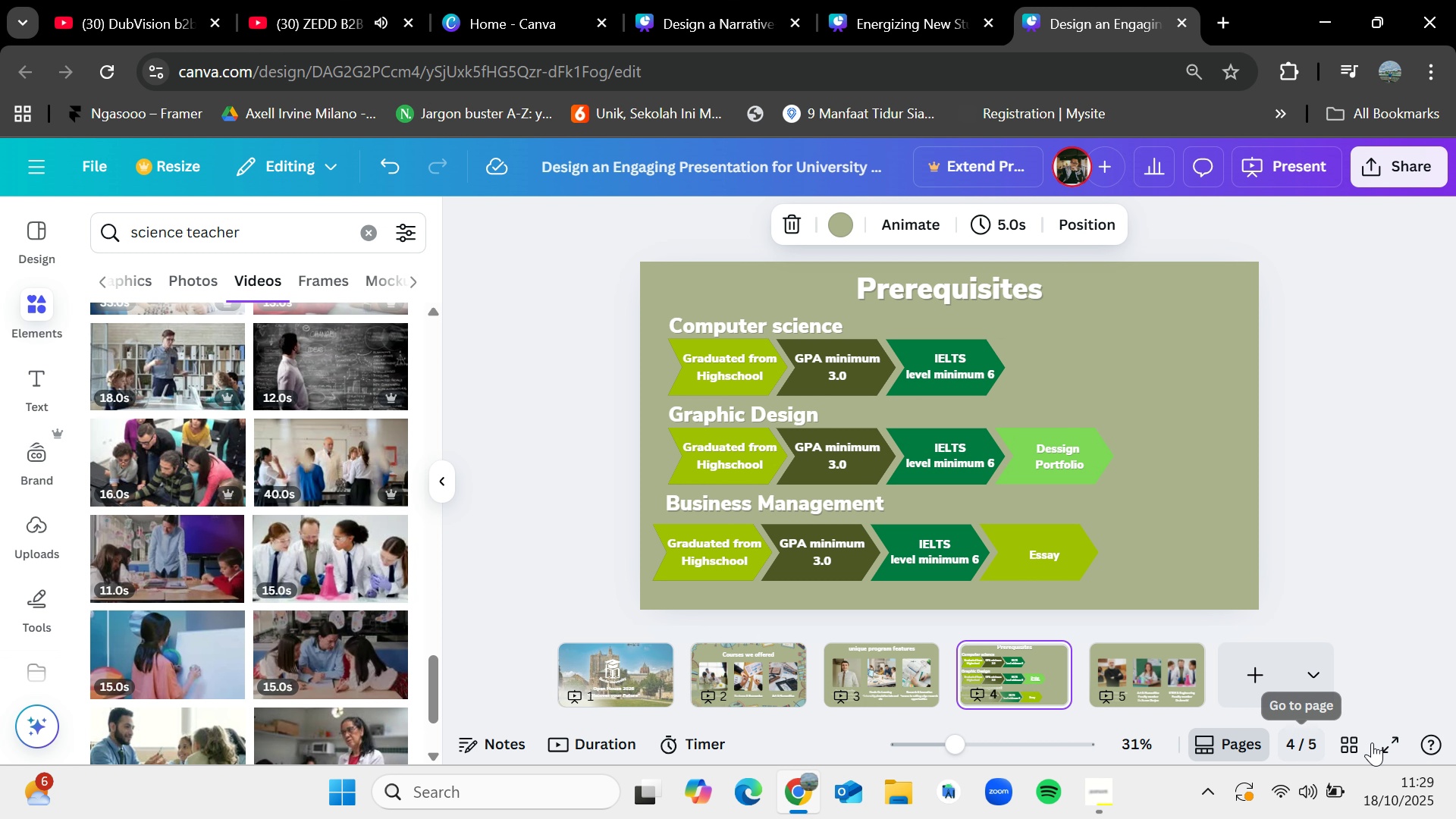 
left_click([1391, 739])
 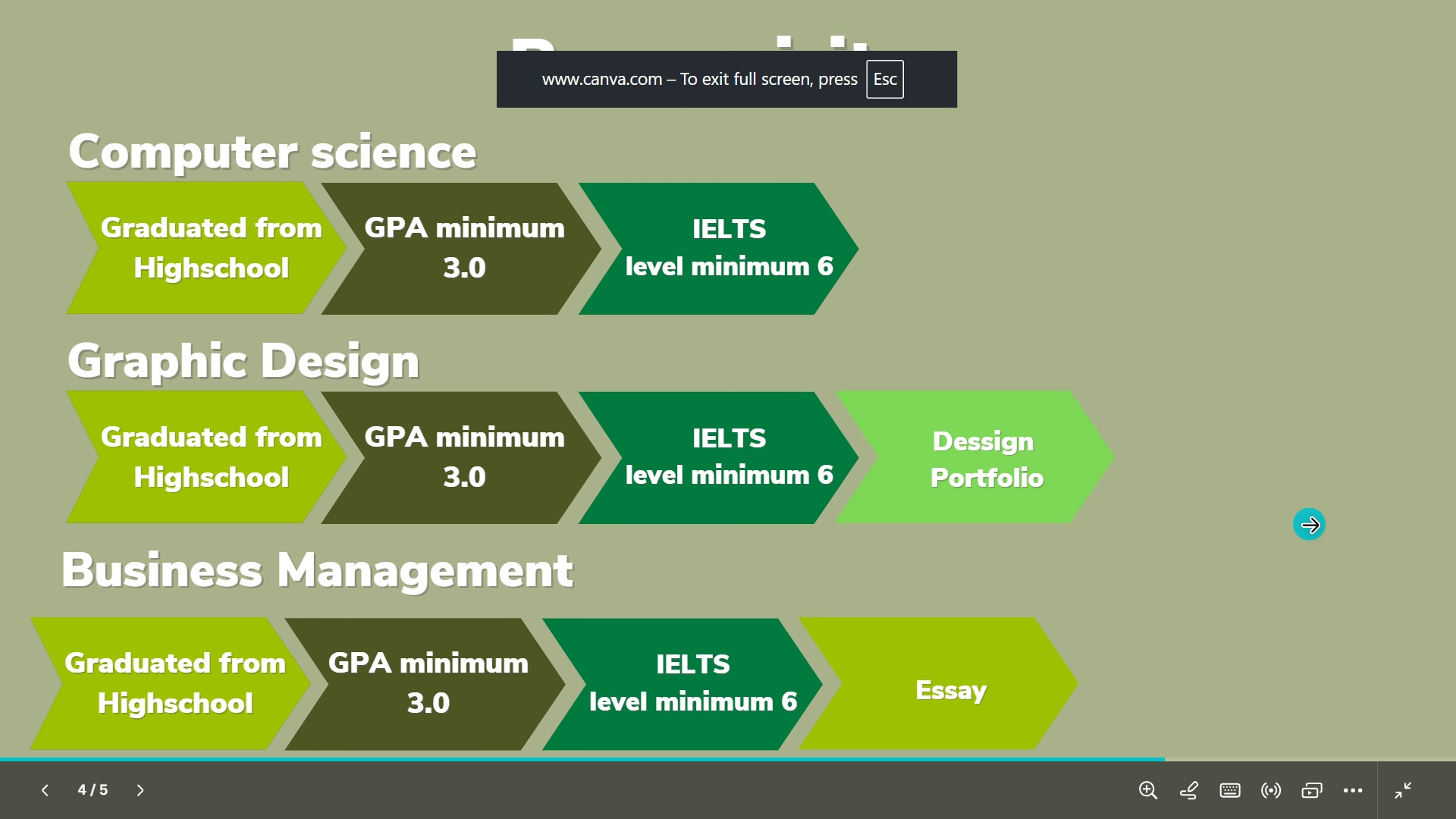 
key(ArrowRight)
 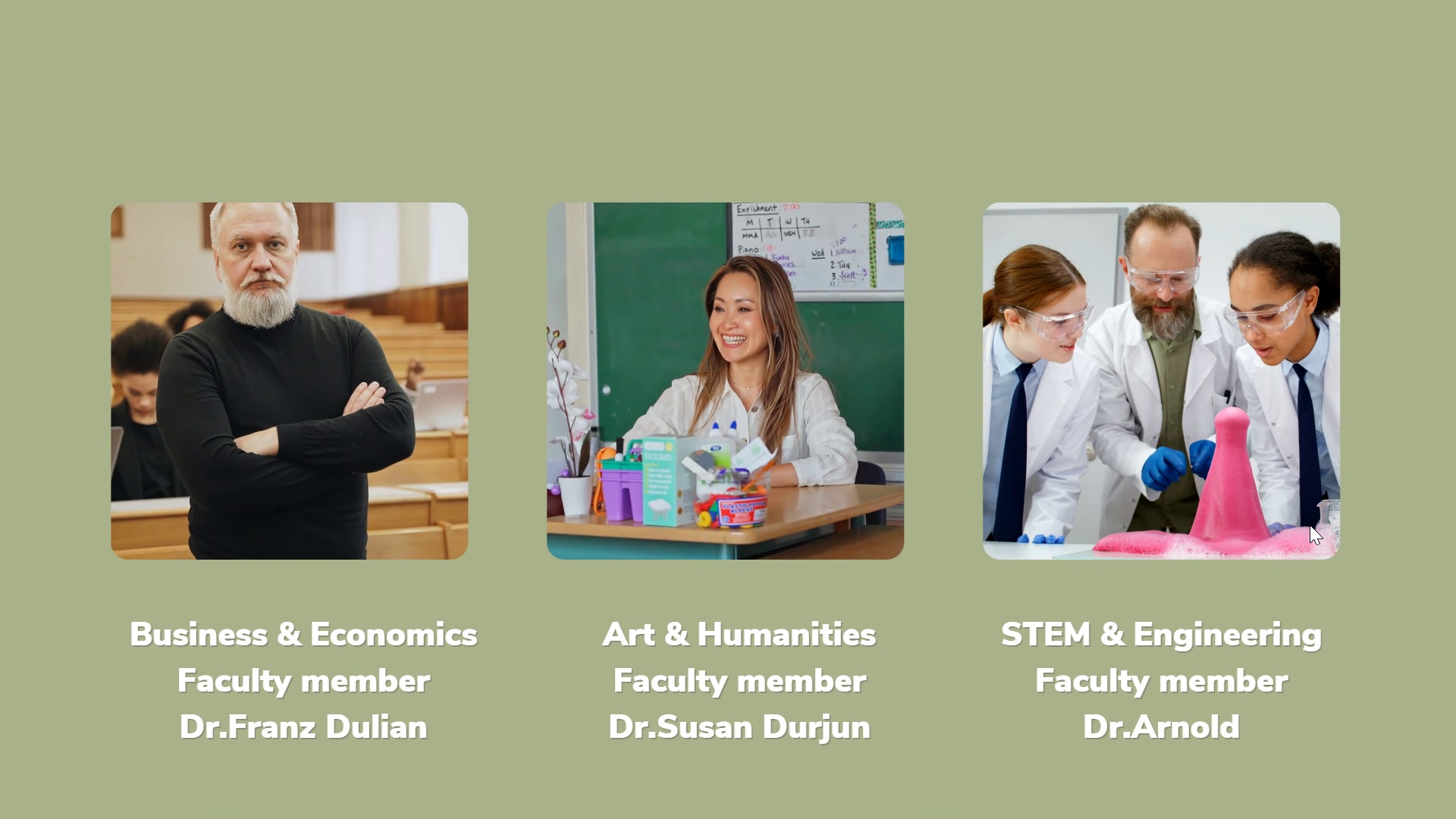 
wait(5.67)
 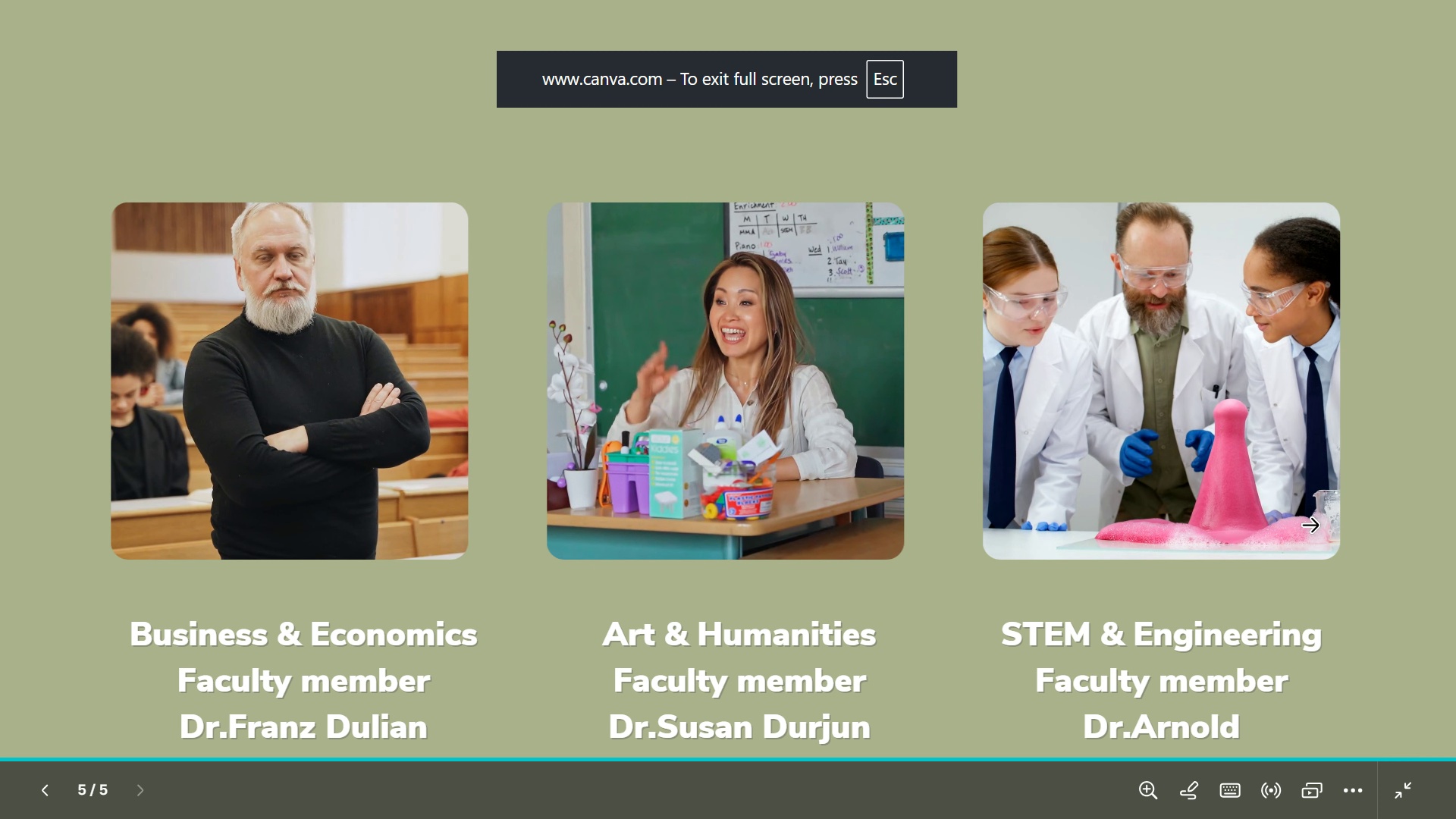 
key(Escape)
 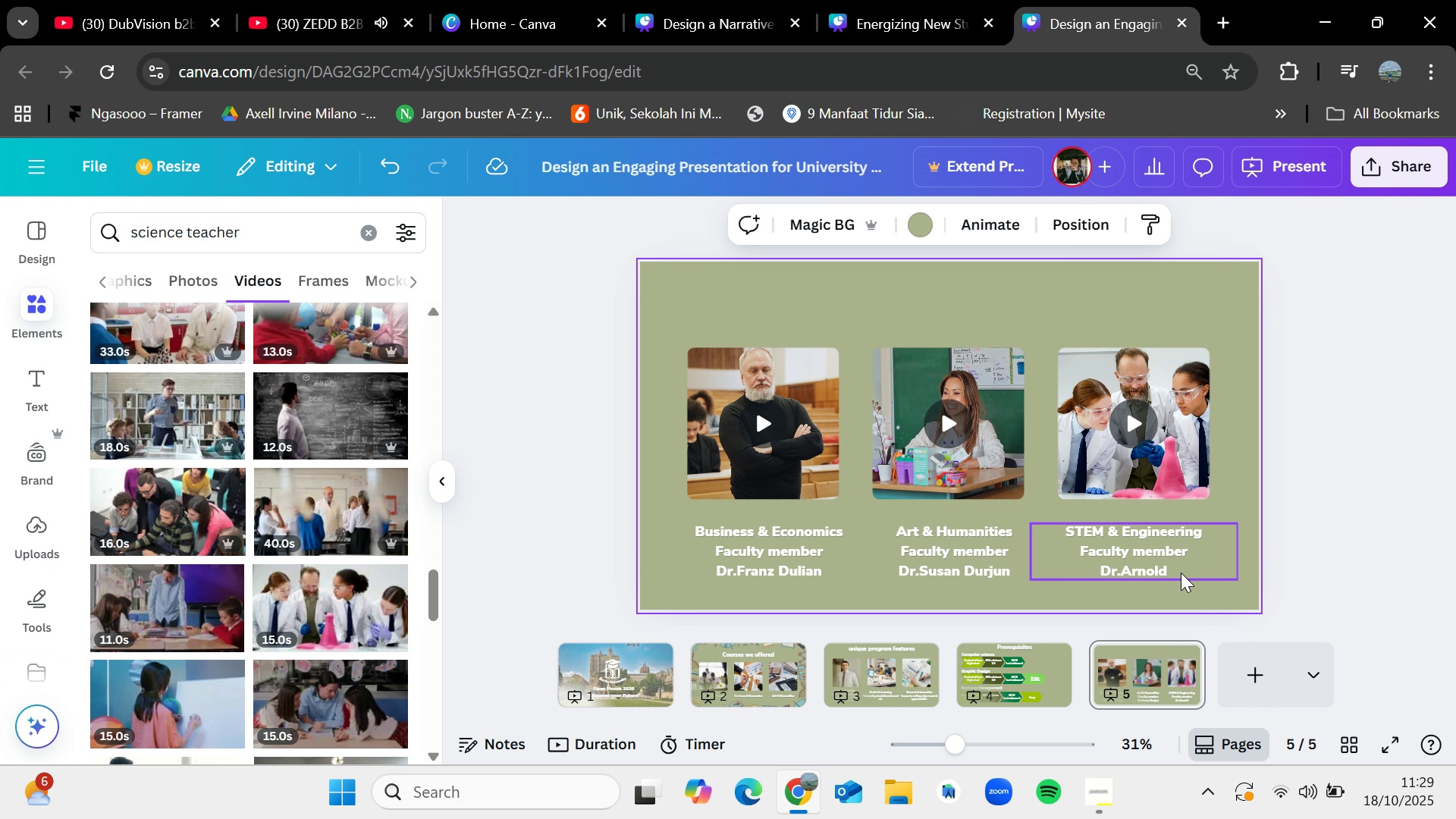 
double_click([1181, 573])
 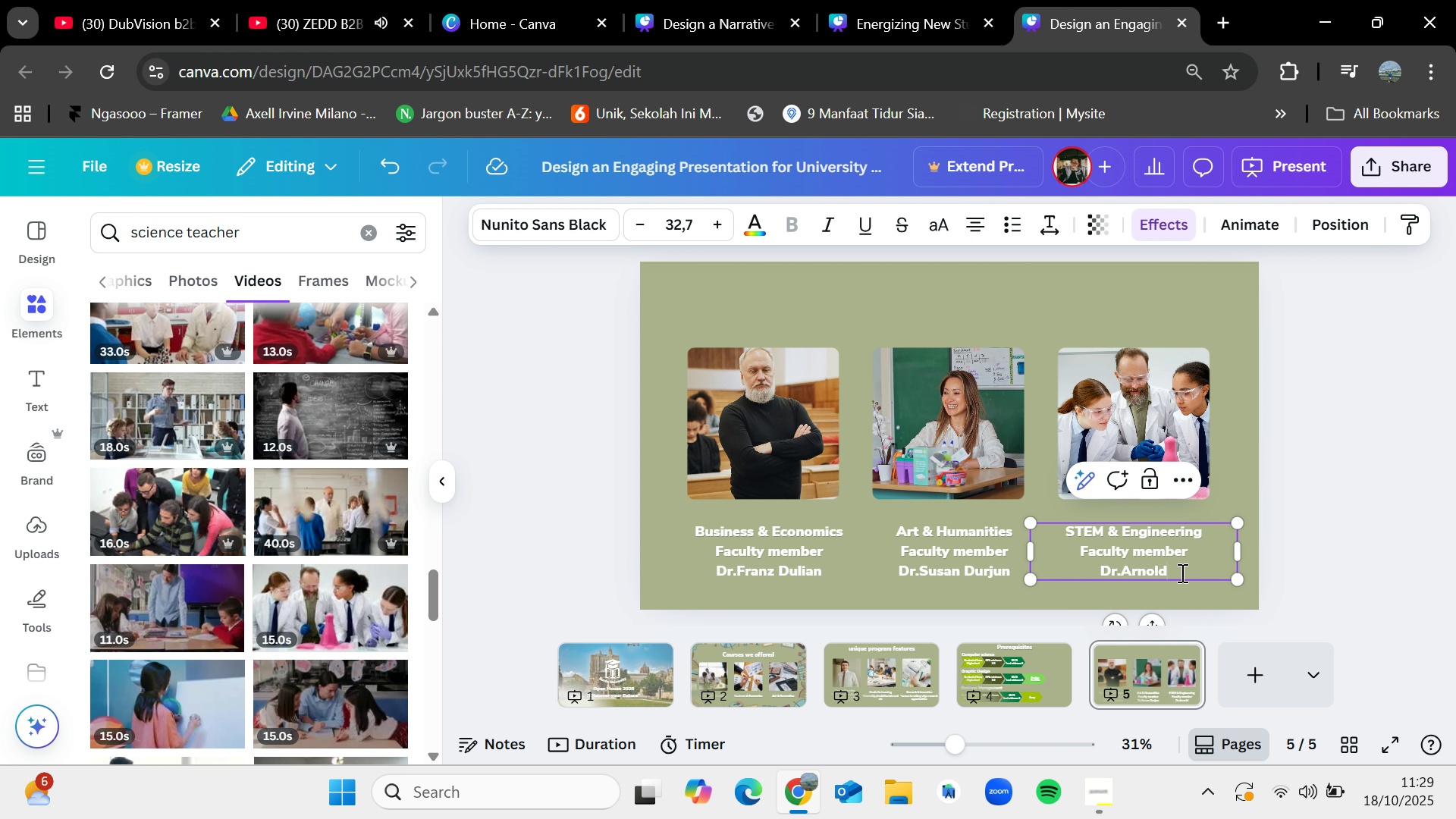 
wait(7.16)
 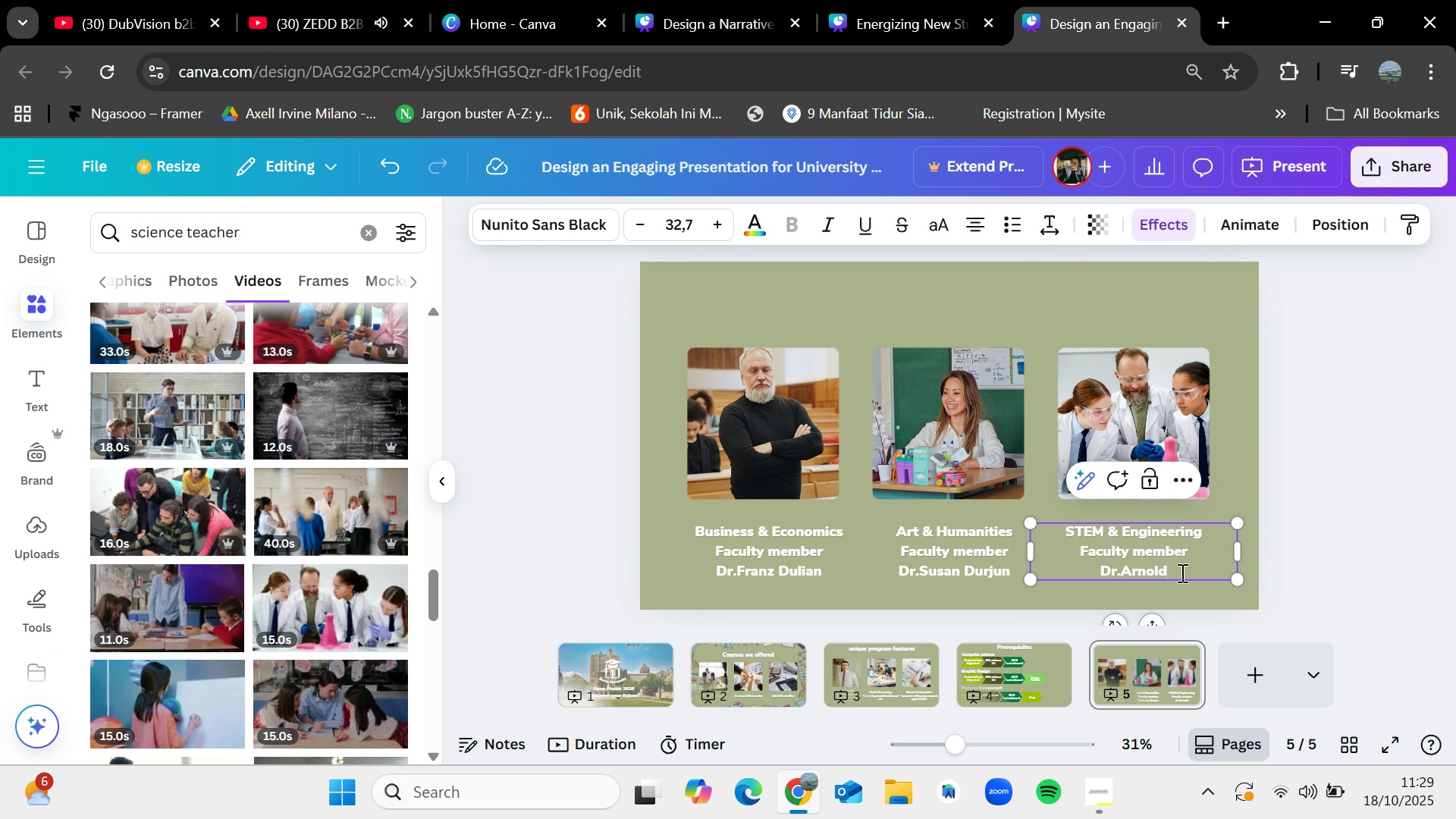 
key(Space)
 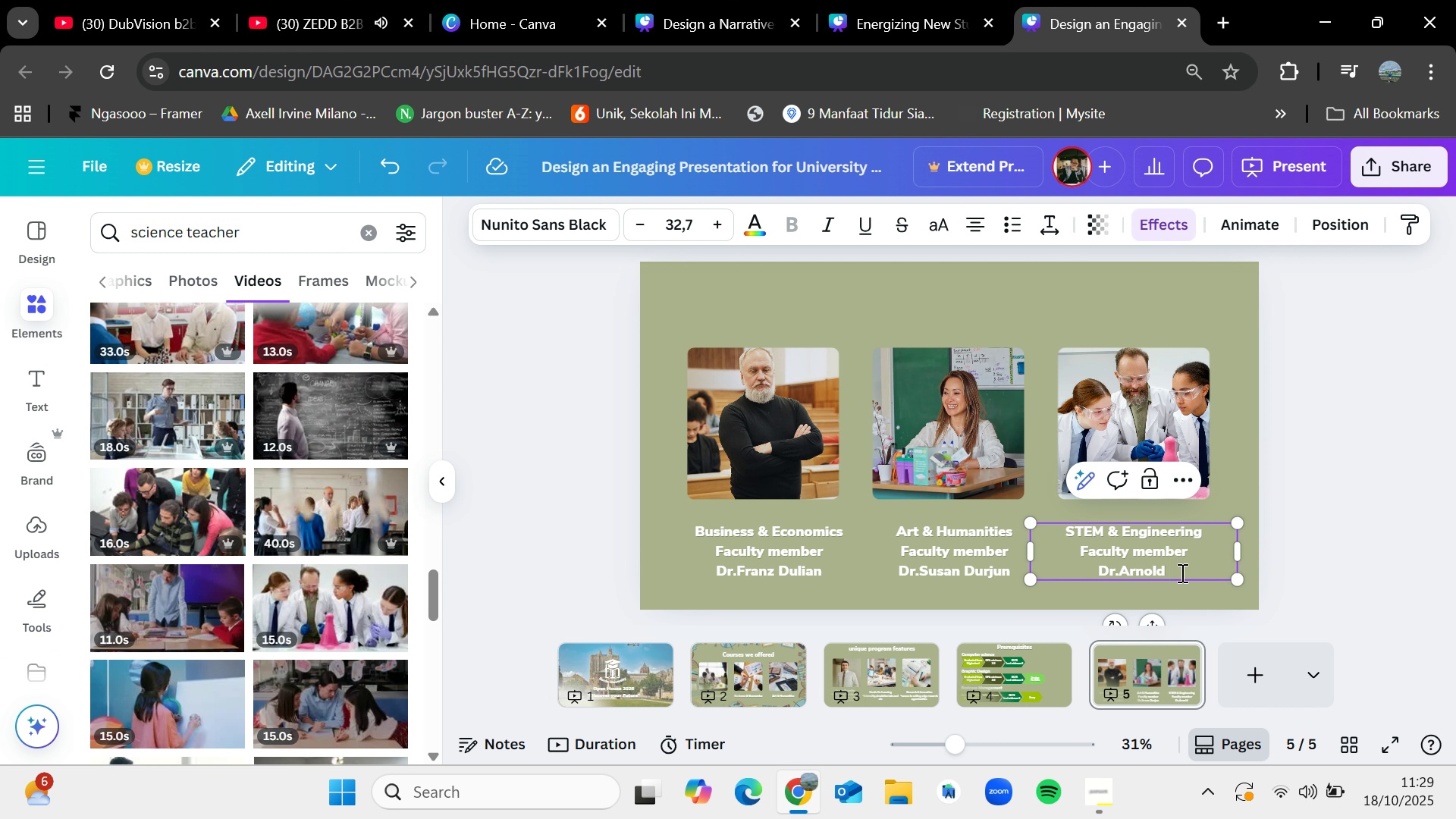 
left_click([1181, 573])
 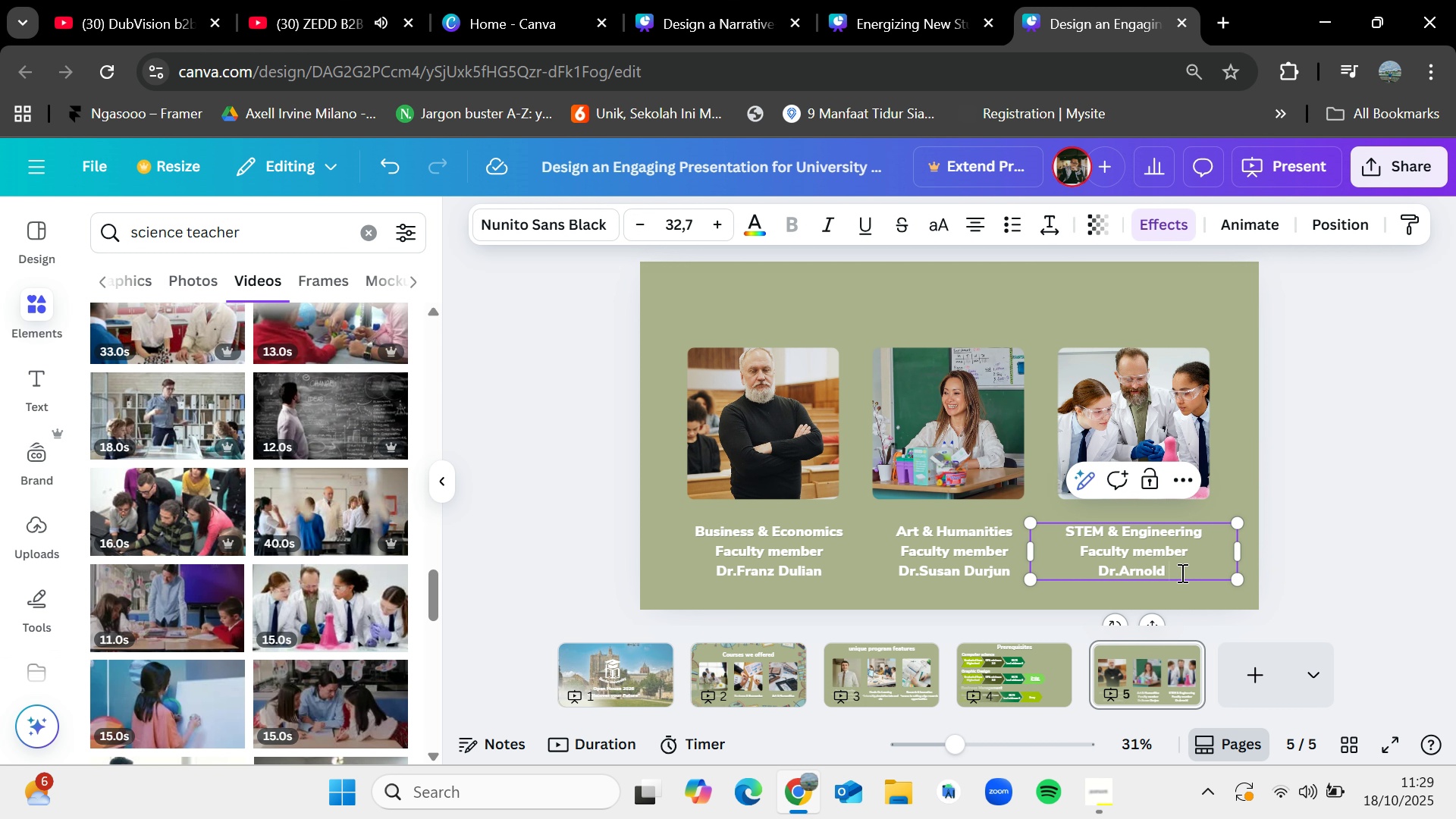 
type(s)
key(Backspace)
type(Swarok)
 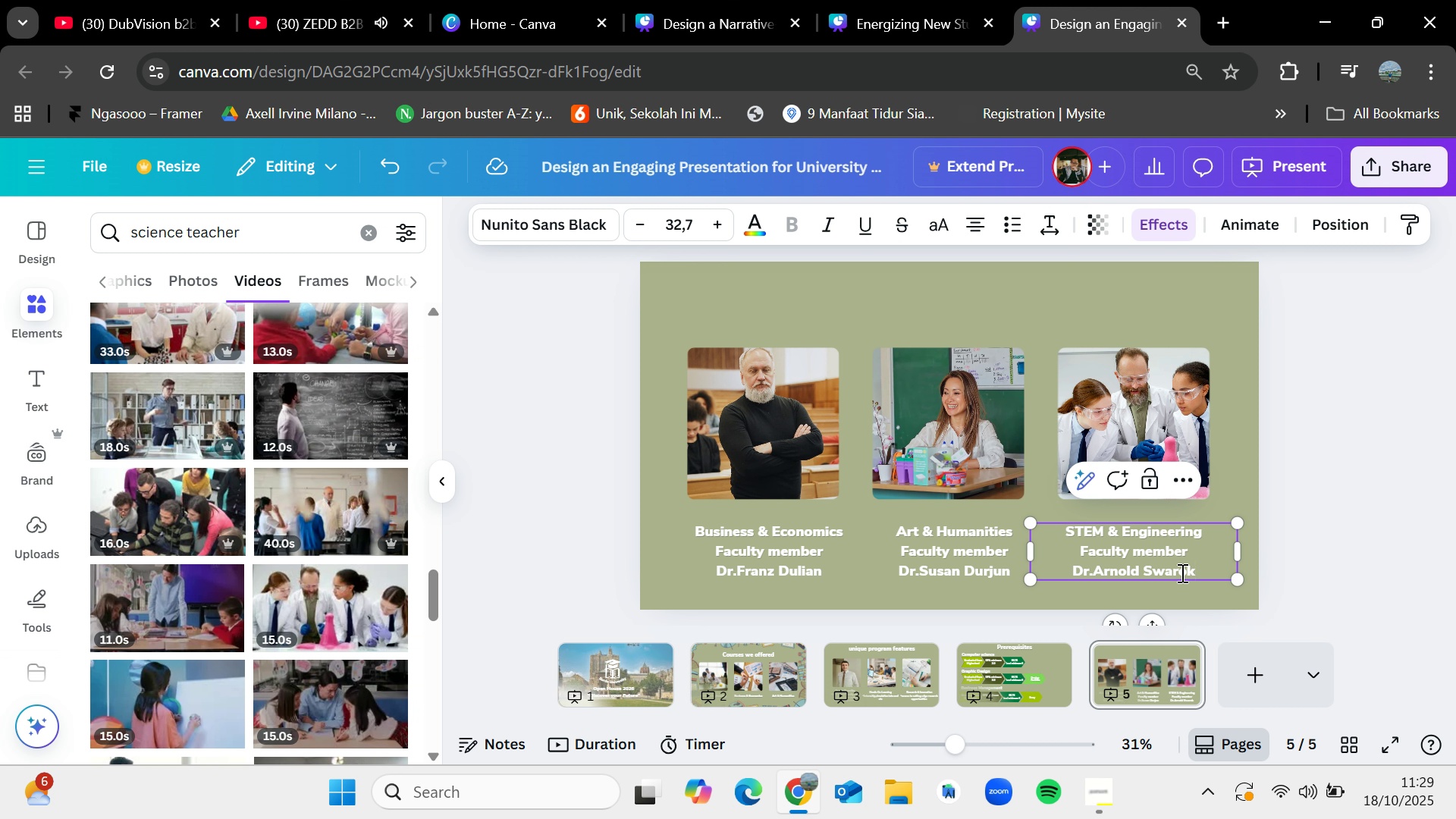 
left_click([1455, 419])
 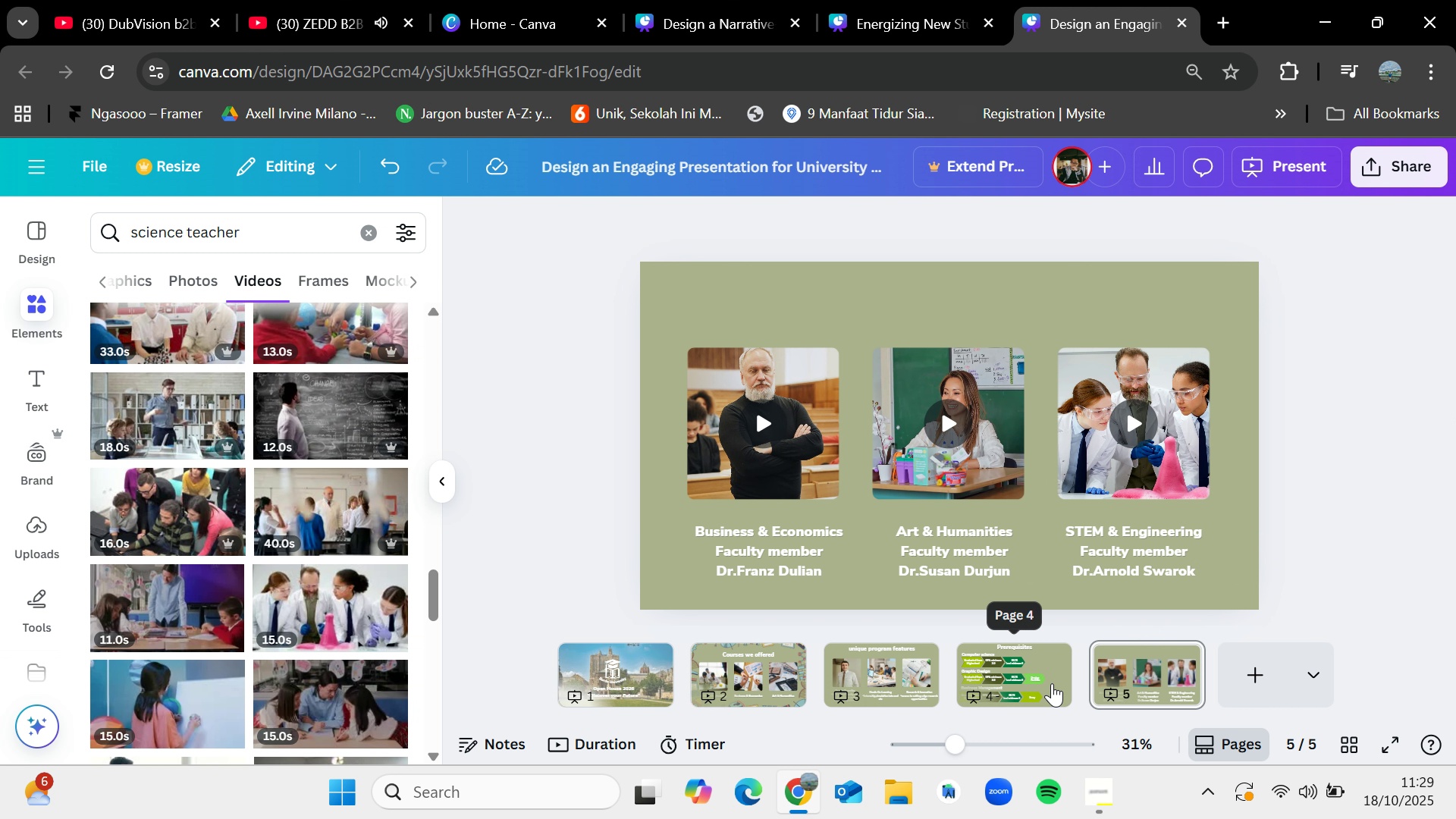 
left_click([1023, 276])
 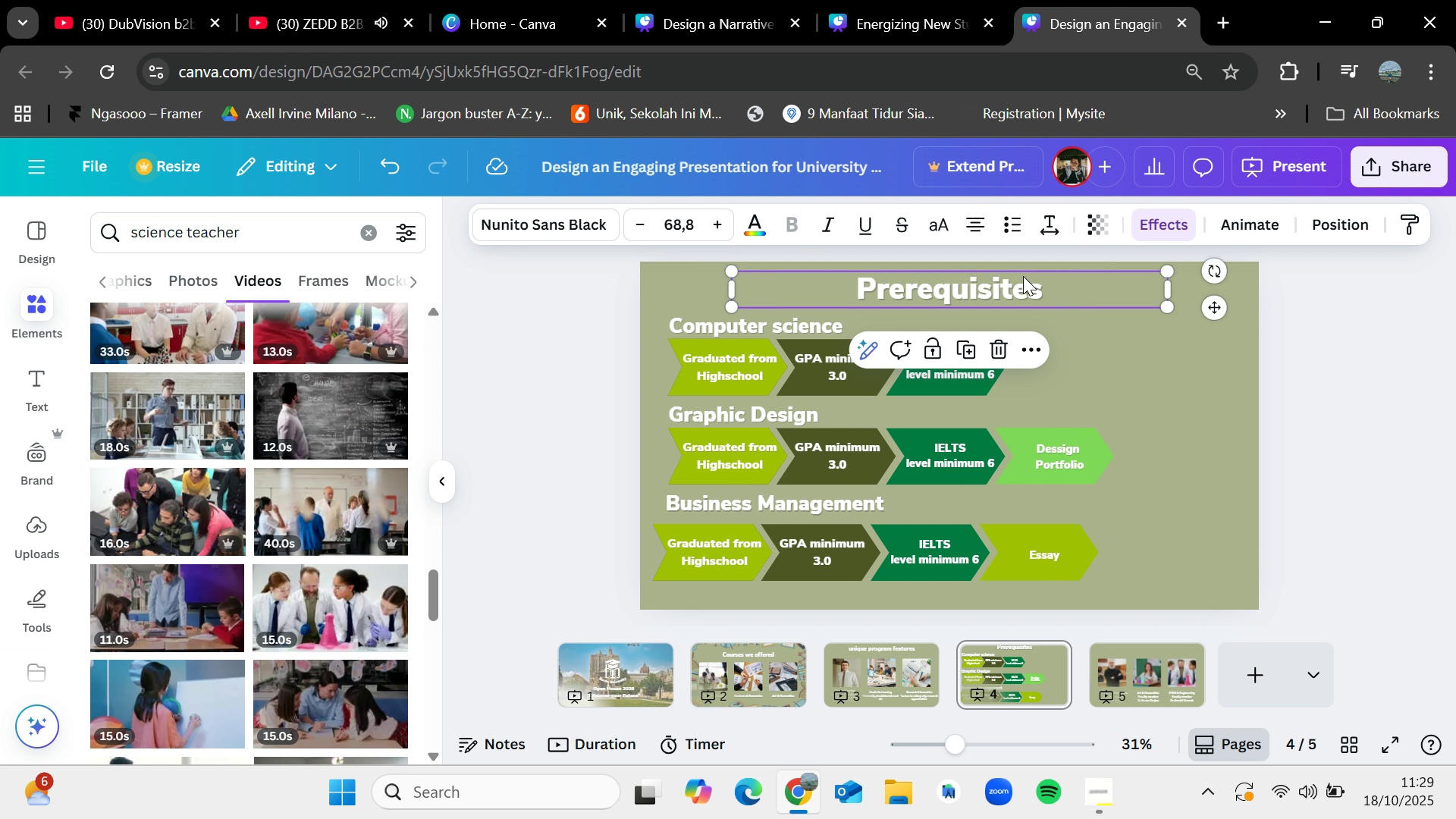 
key(Control+C)
 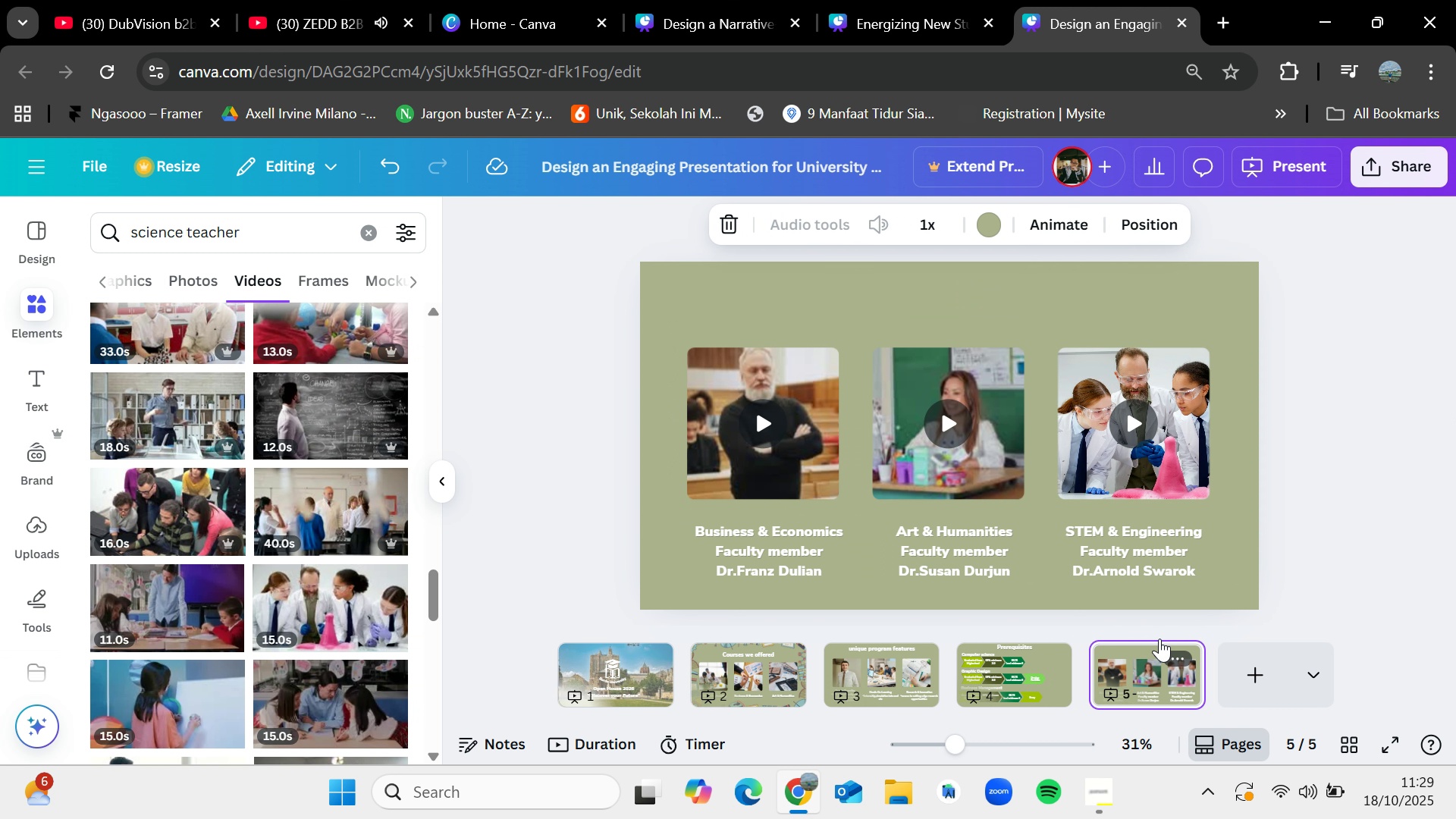 
key(Control+V)
 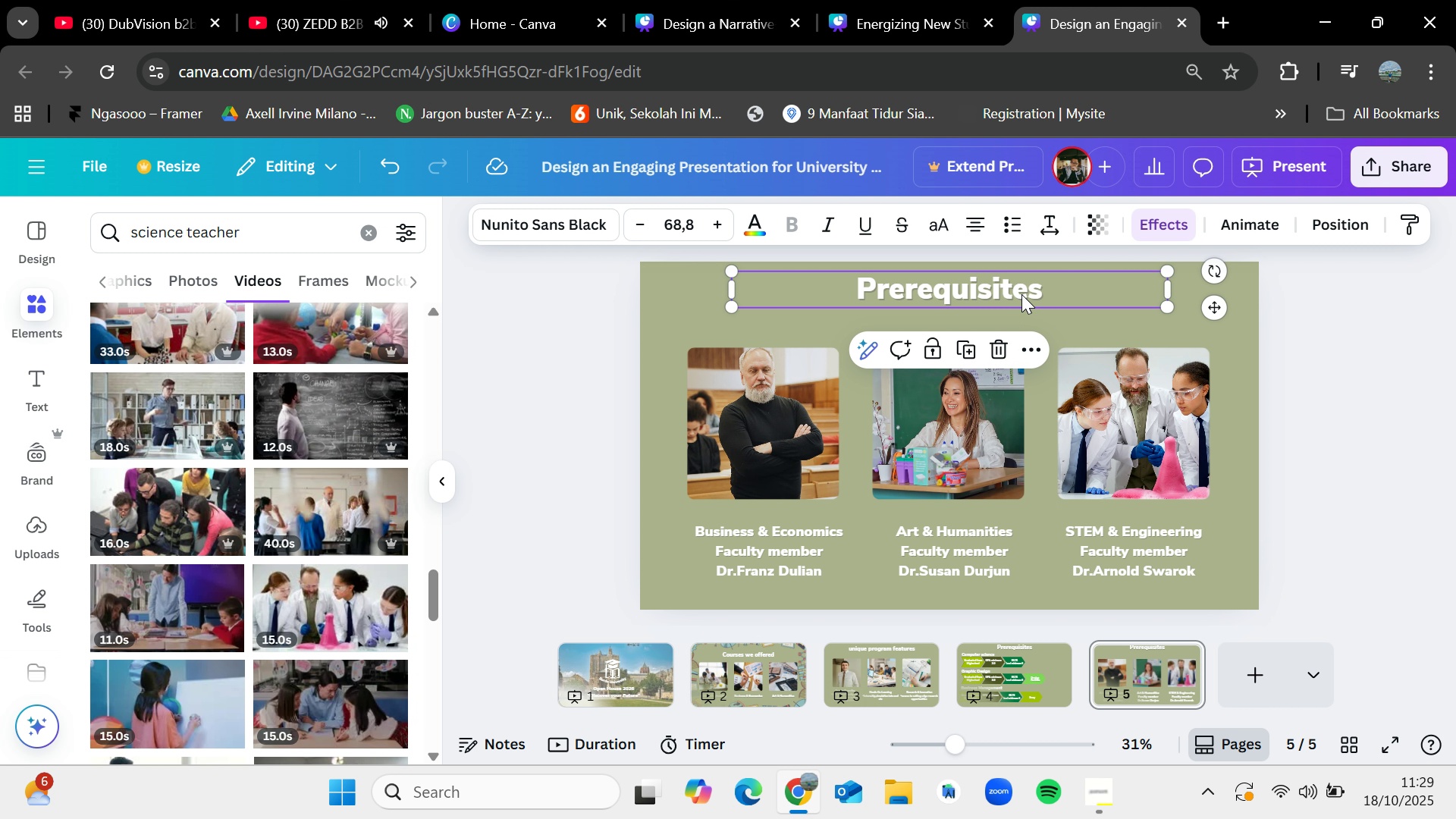 
double_click([1021, 294])
 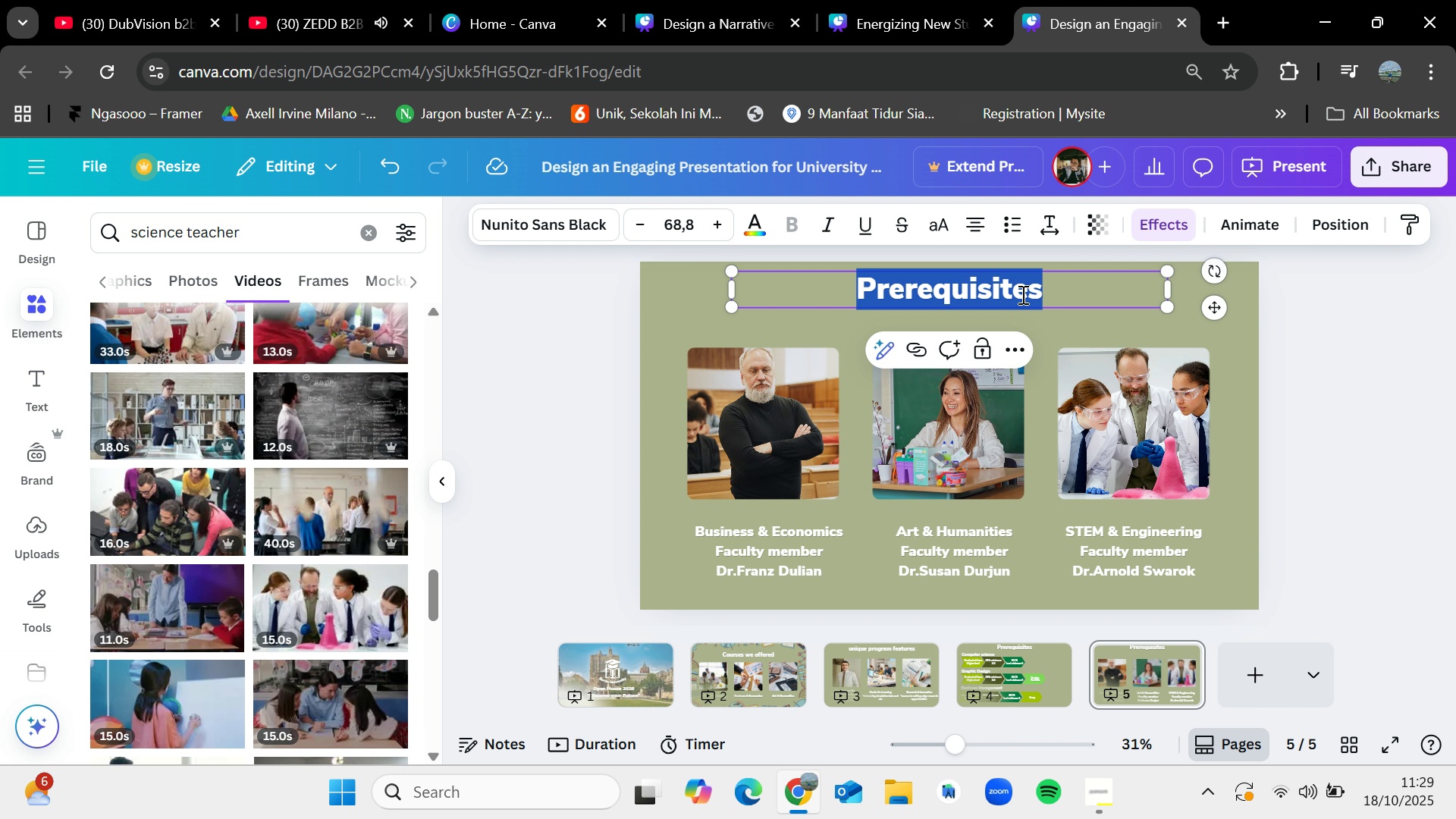 
key(Backspace)
type(Our Faculty member)
 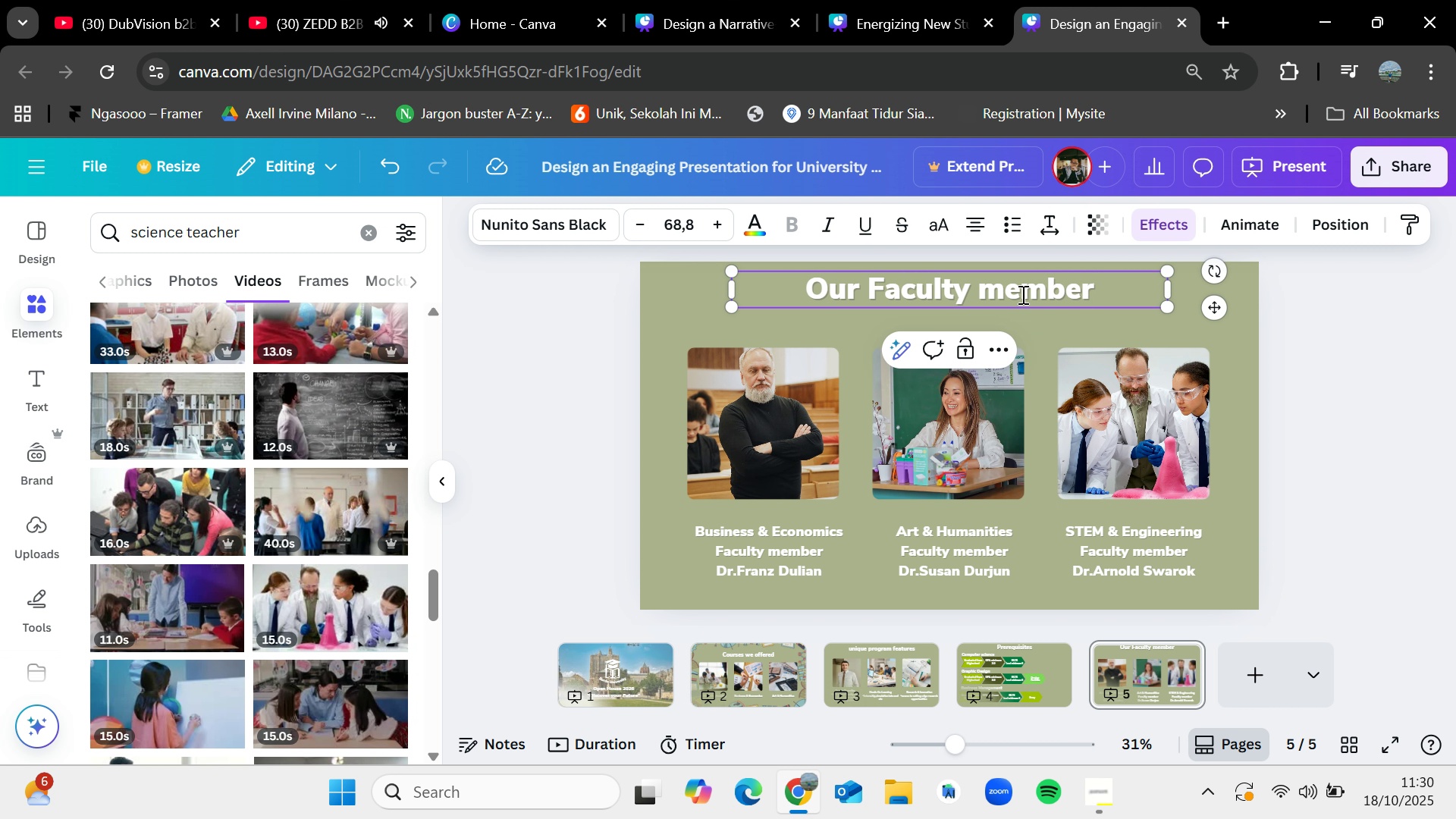 
left_click([1455, 394])
 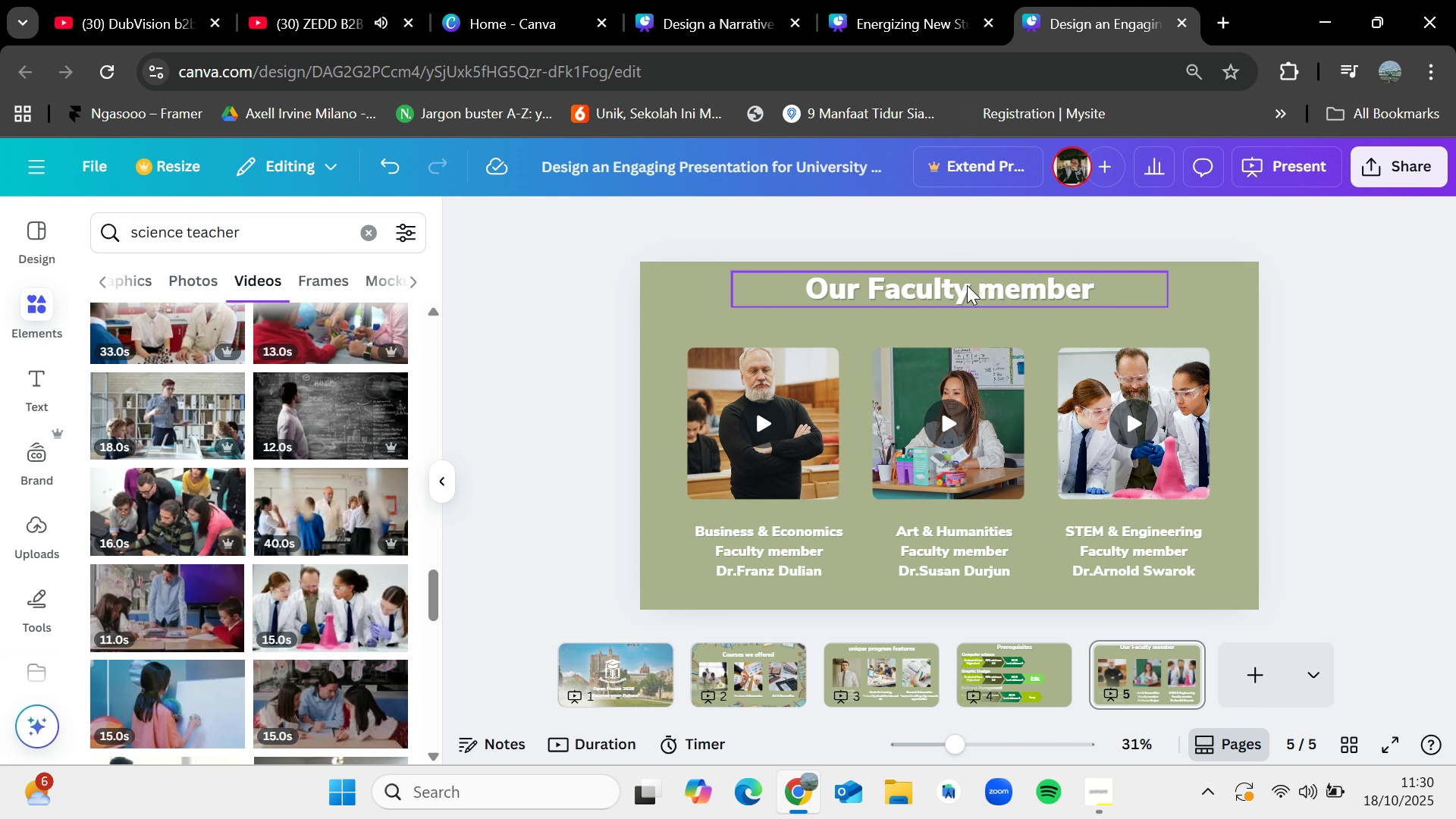 
left_click_drag(start_coordinate=[968, 287], to_coordinate=[969, 292])
 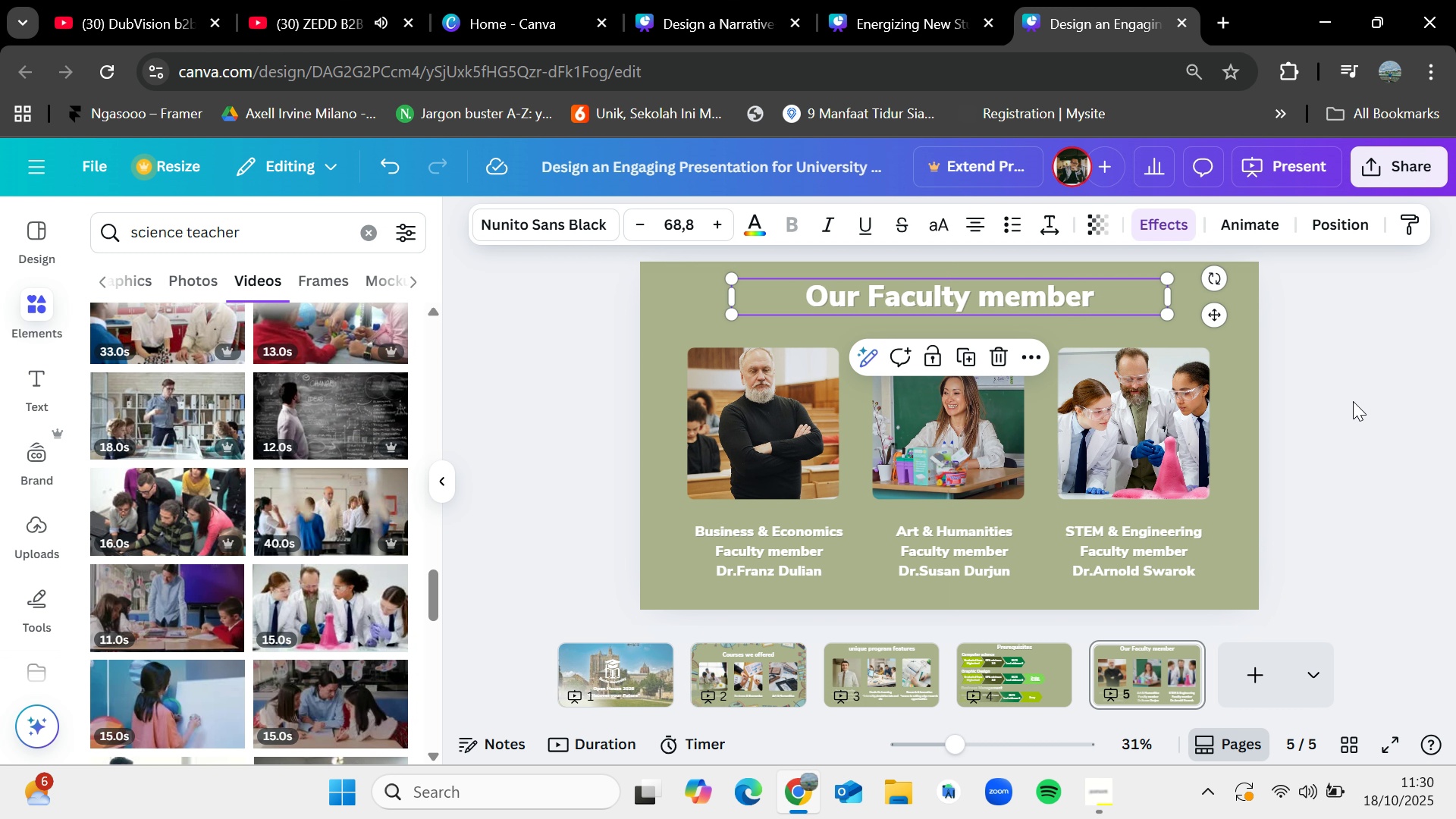 
left_click([1353, 401])
 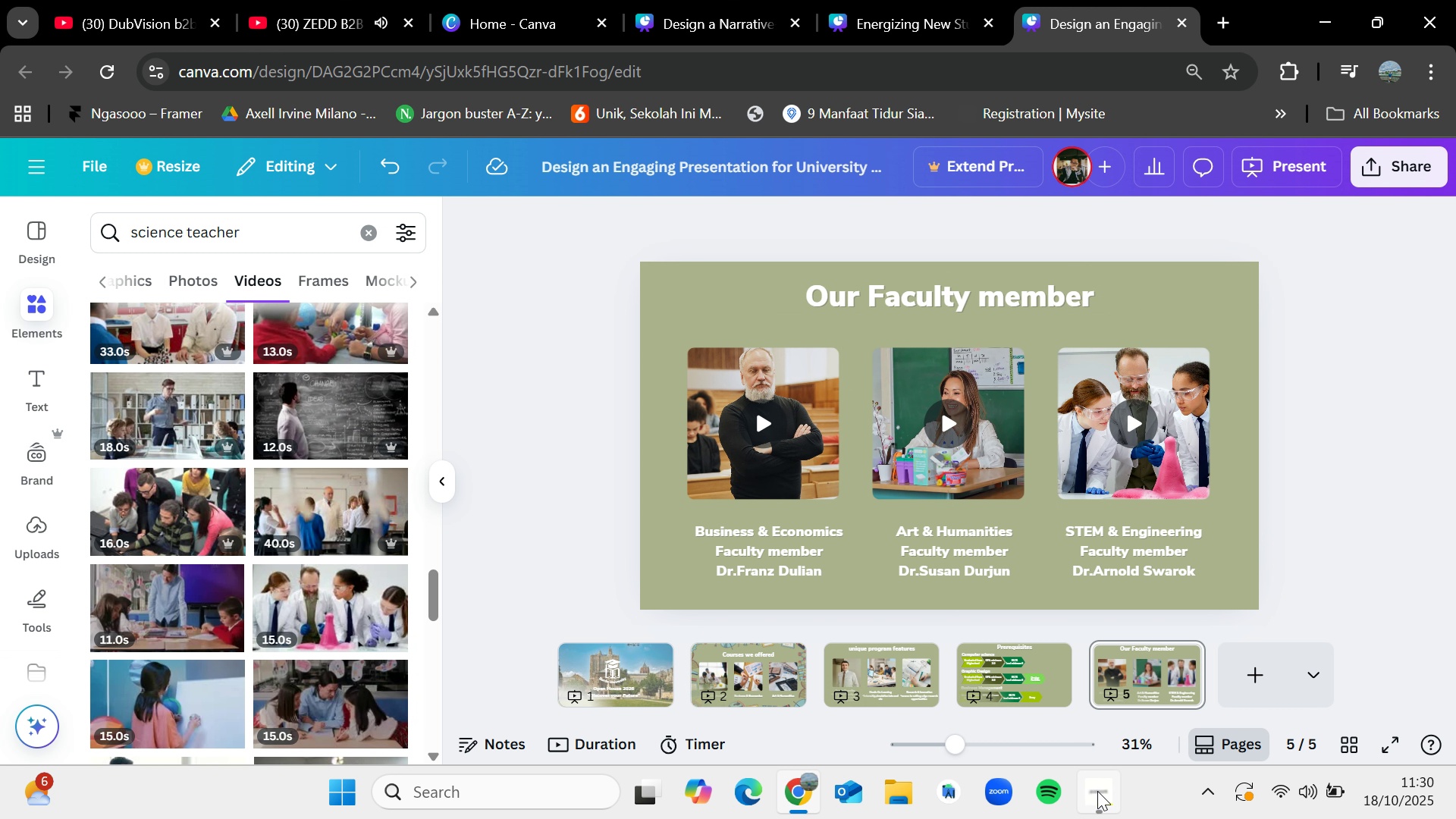 
left_click([1097, 791])